 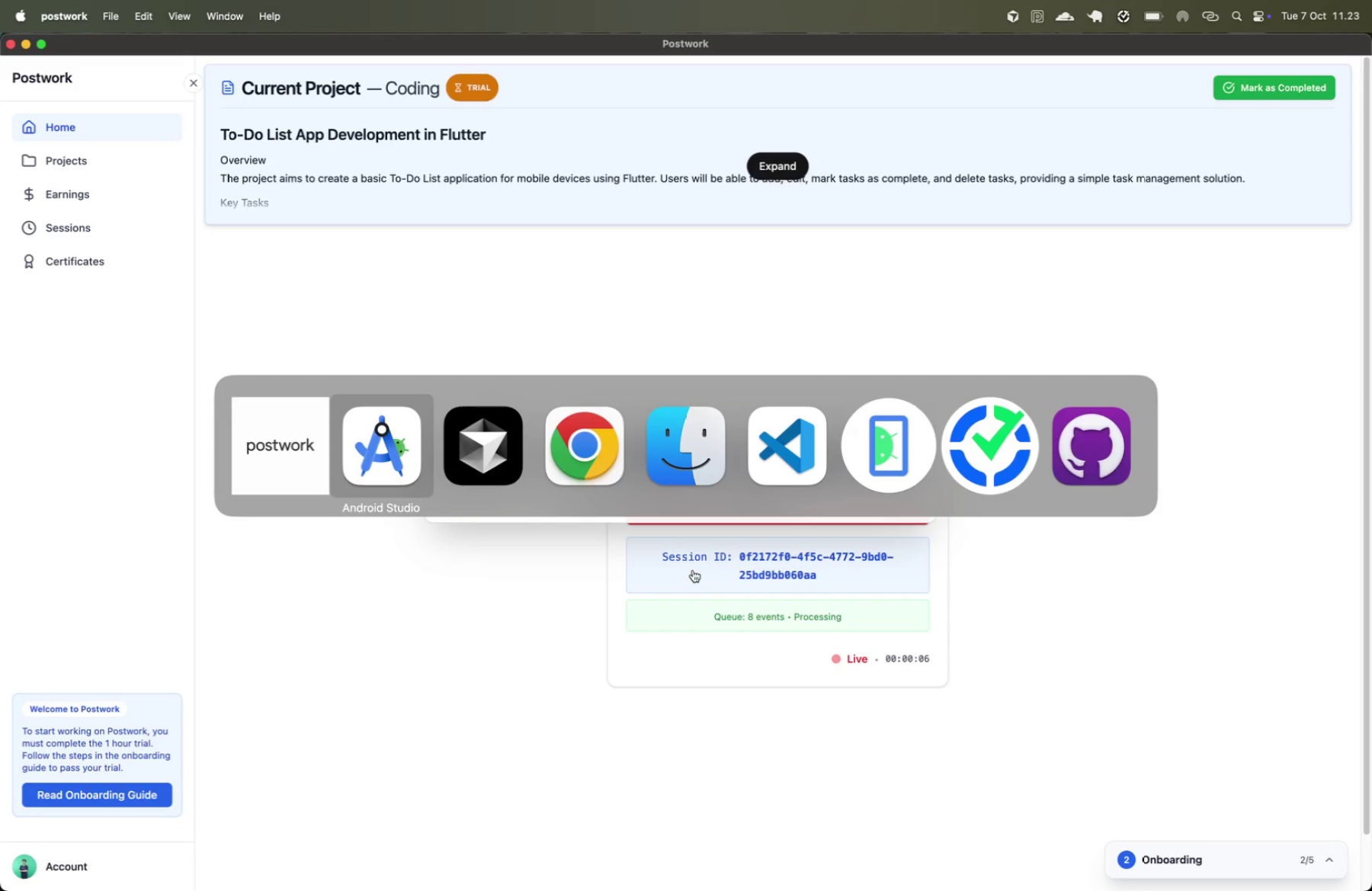 
left_click_drag(start_coordinate=[485, 346], to_coordinate=[261, 322])
 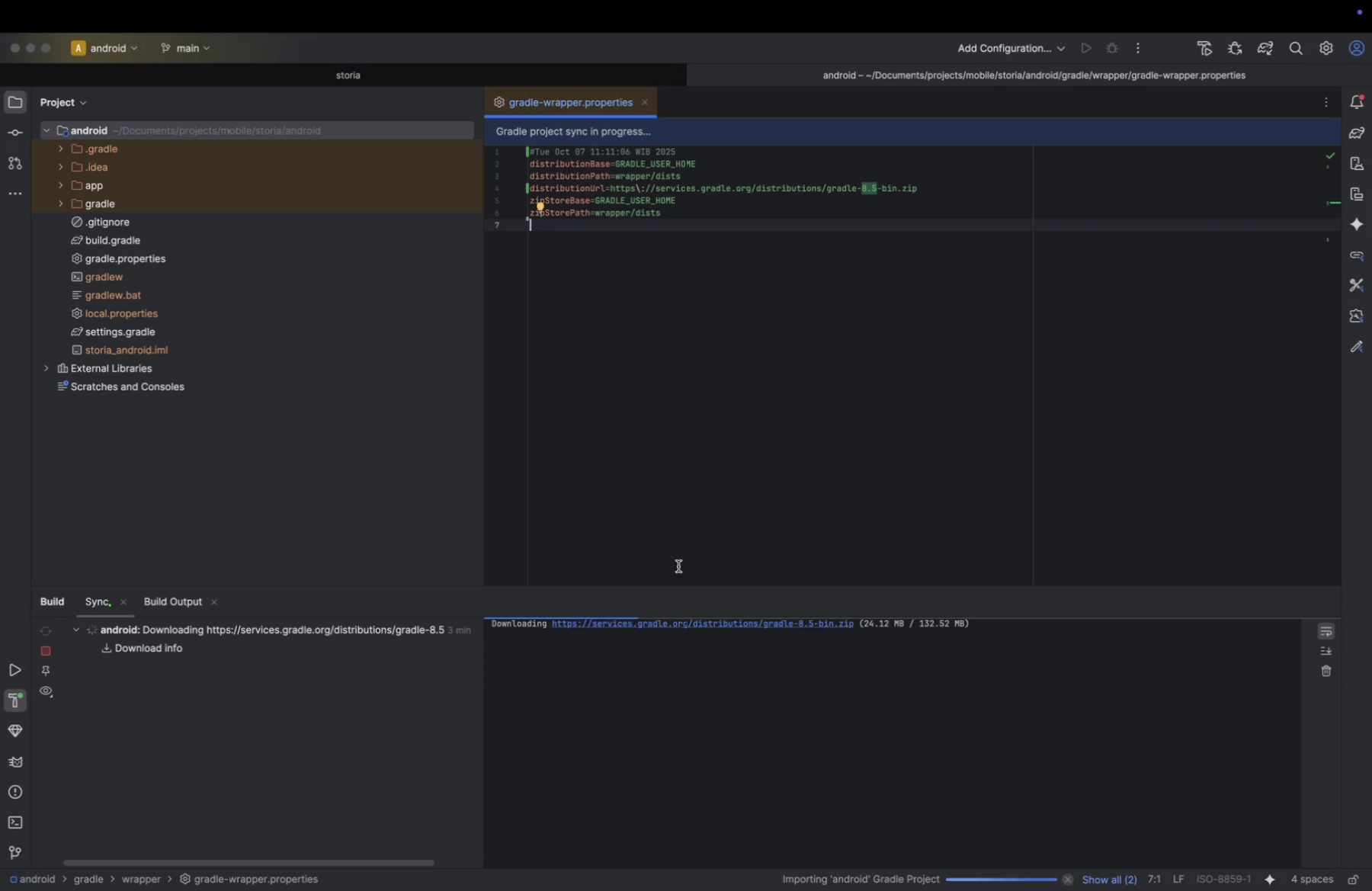 
left_click([130, 19])
 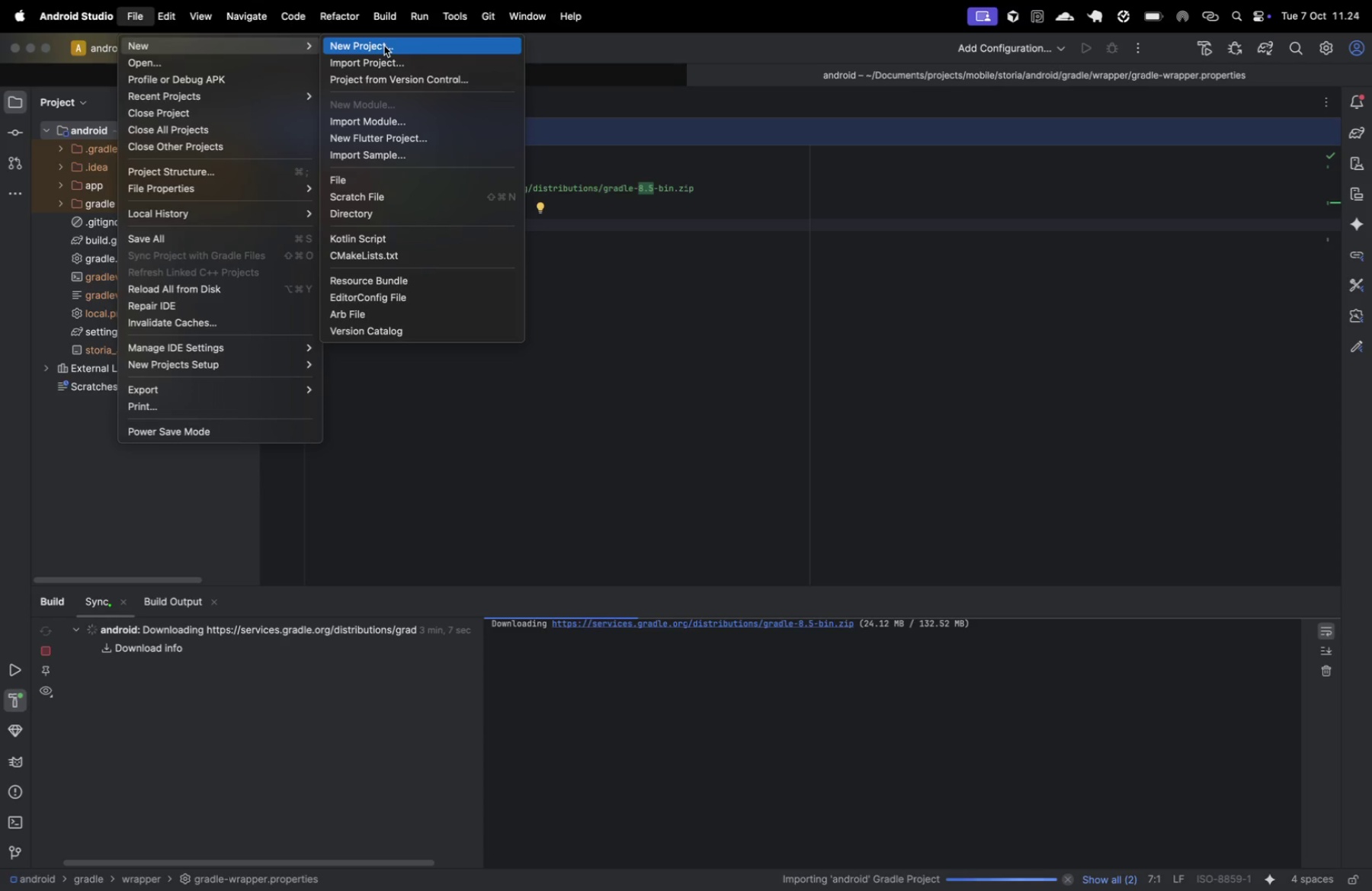 
left_click([392, 139])
 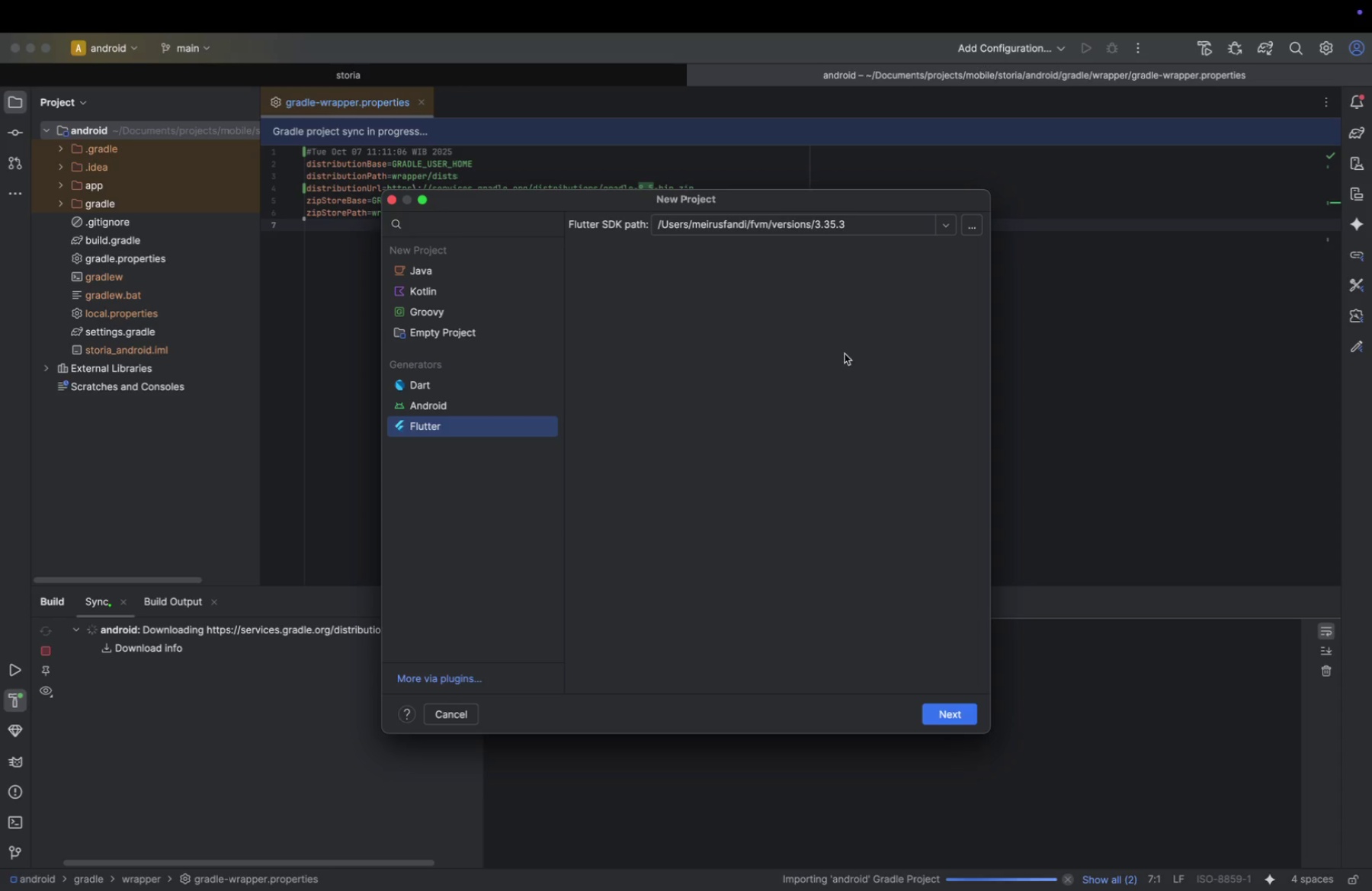 
left_click([947, 226])
 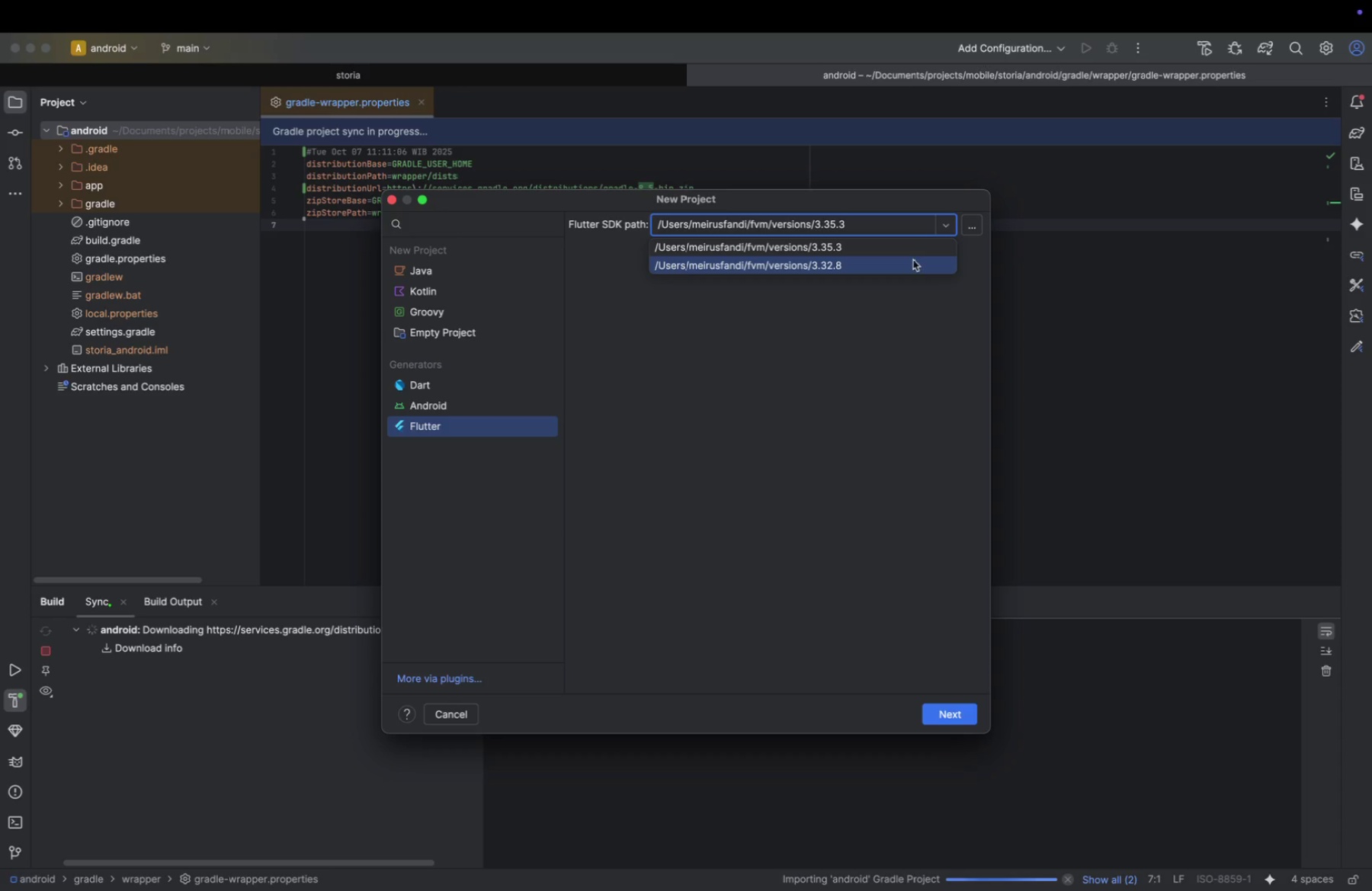 
left_click([913, 260])
 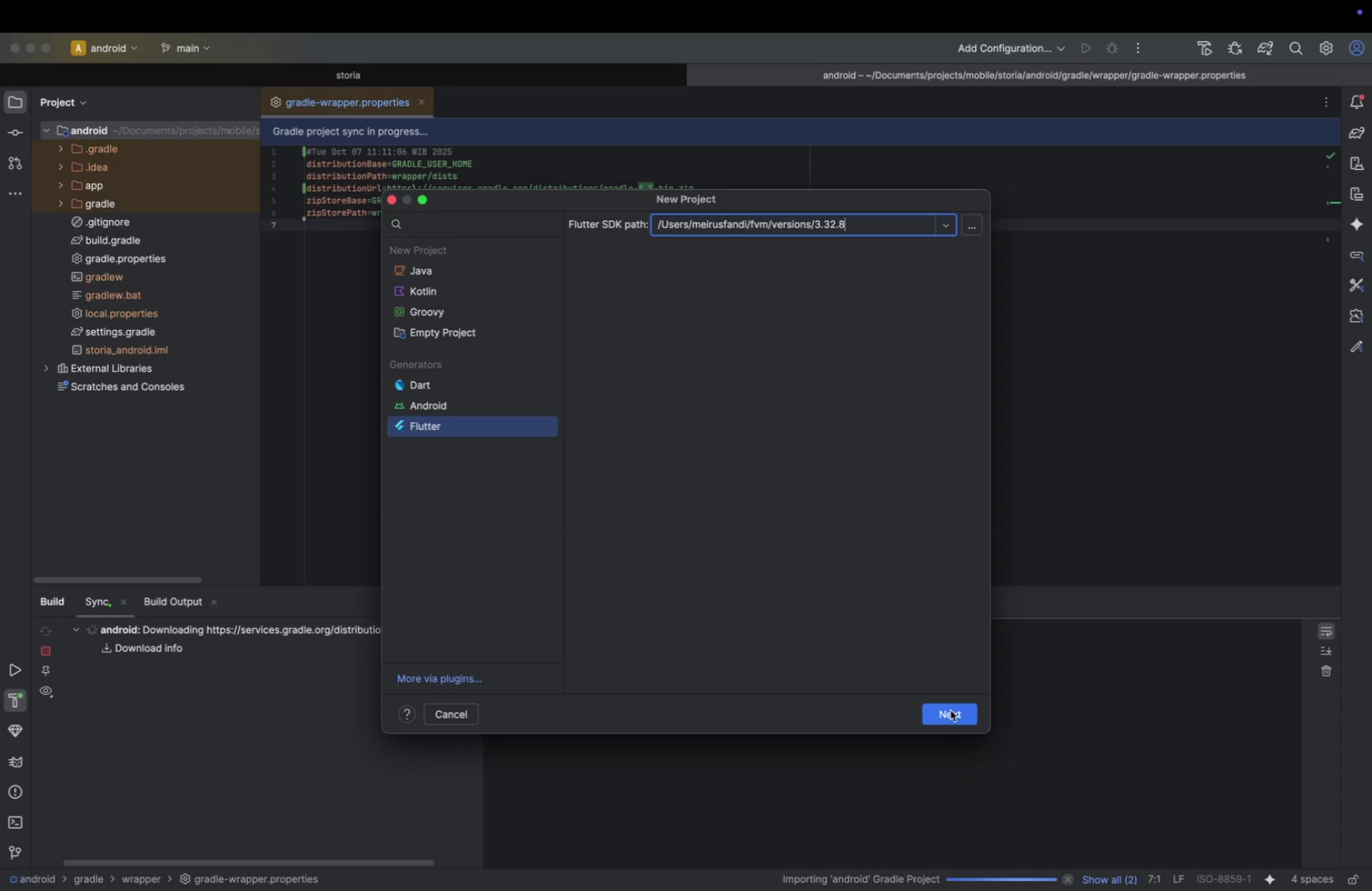 
left_click([951, 713])
 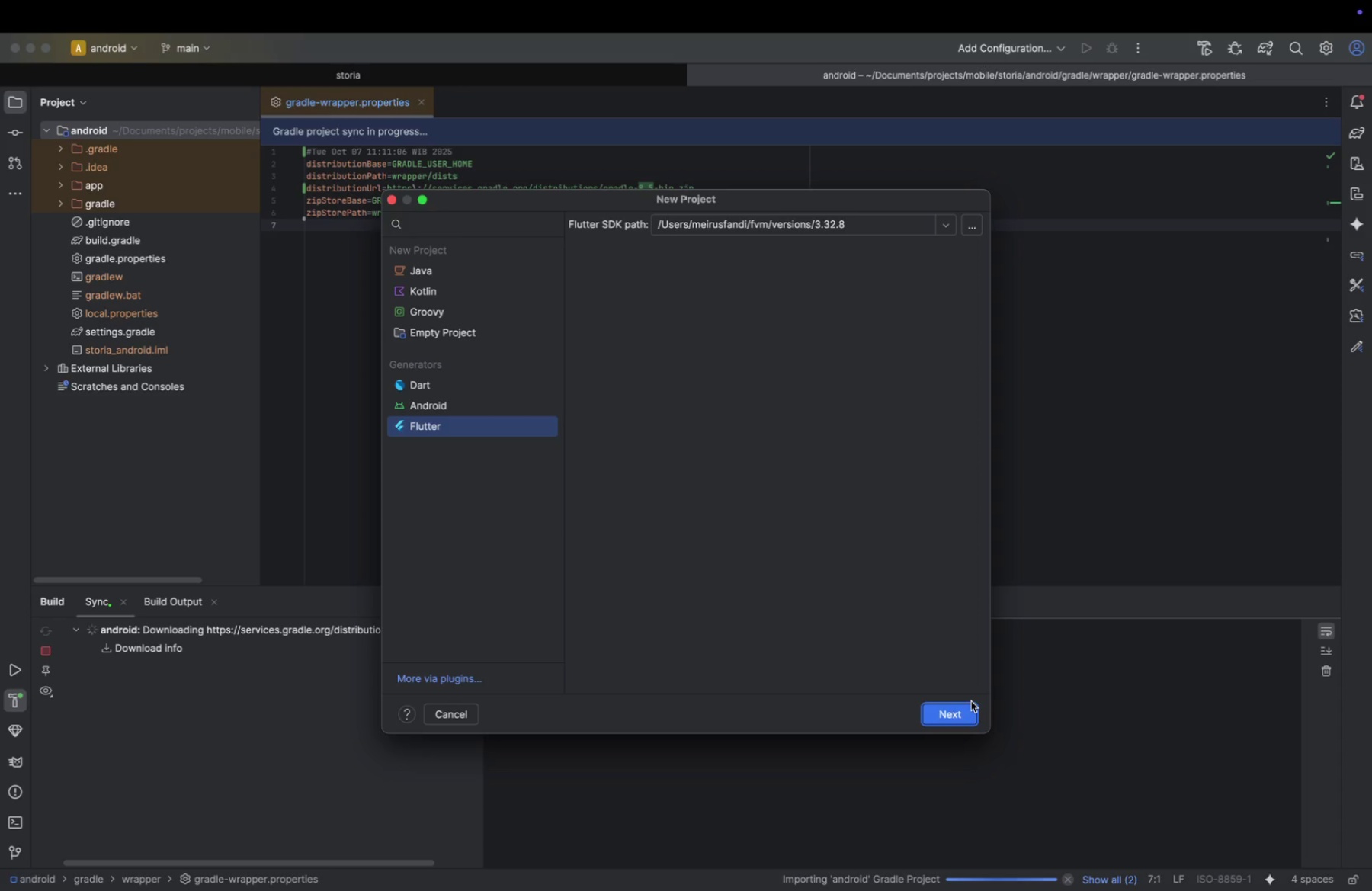 
key(Meta+CommandLeft)
 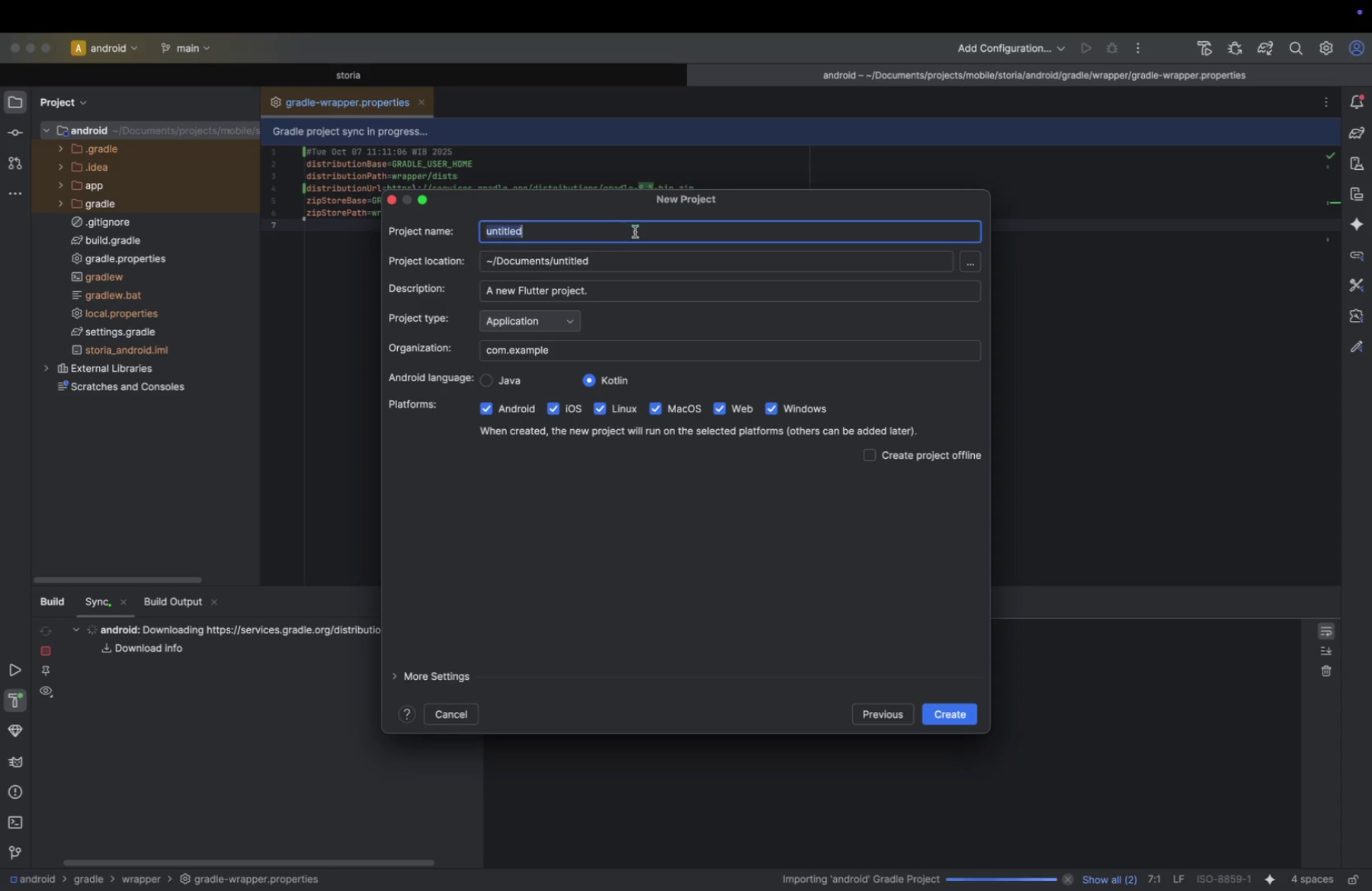 
key(Meta+A)
 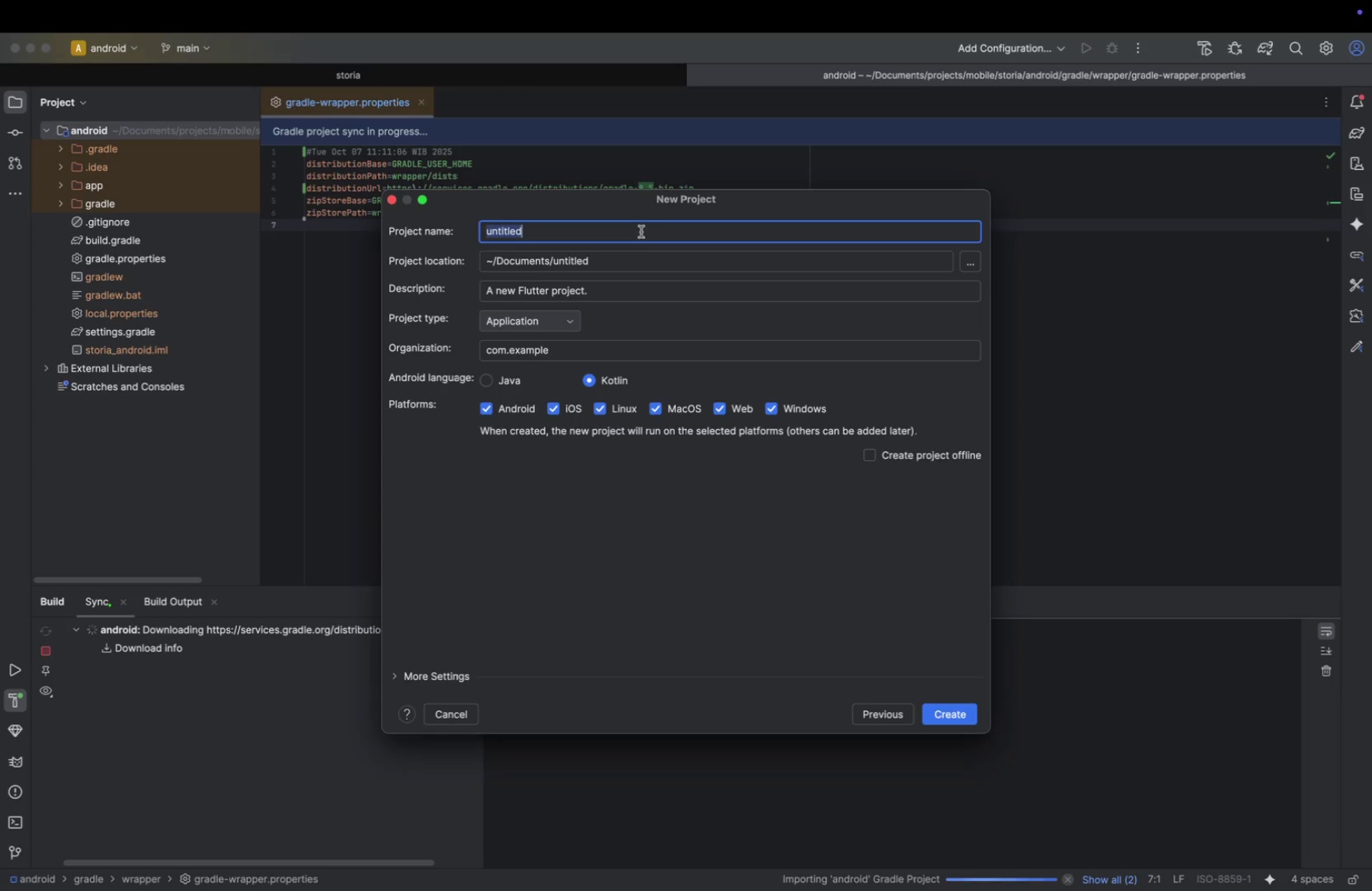 
left_click([641, 232])
 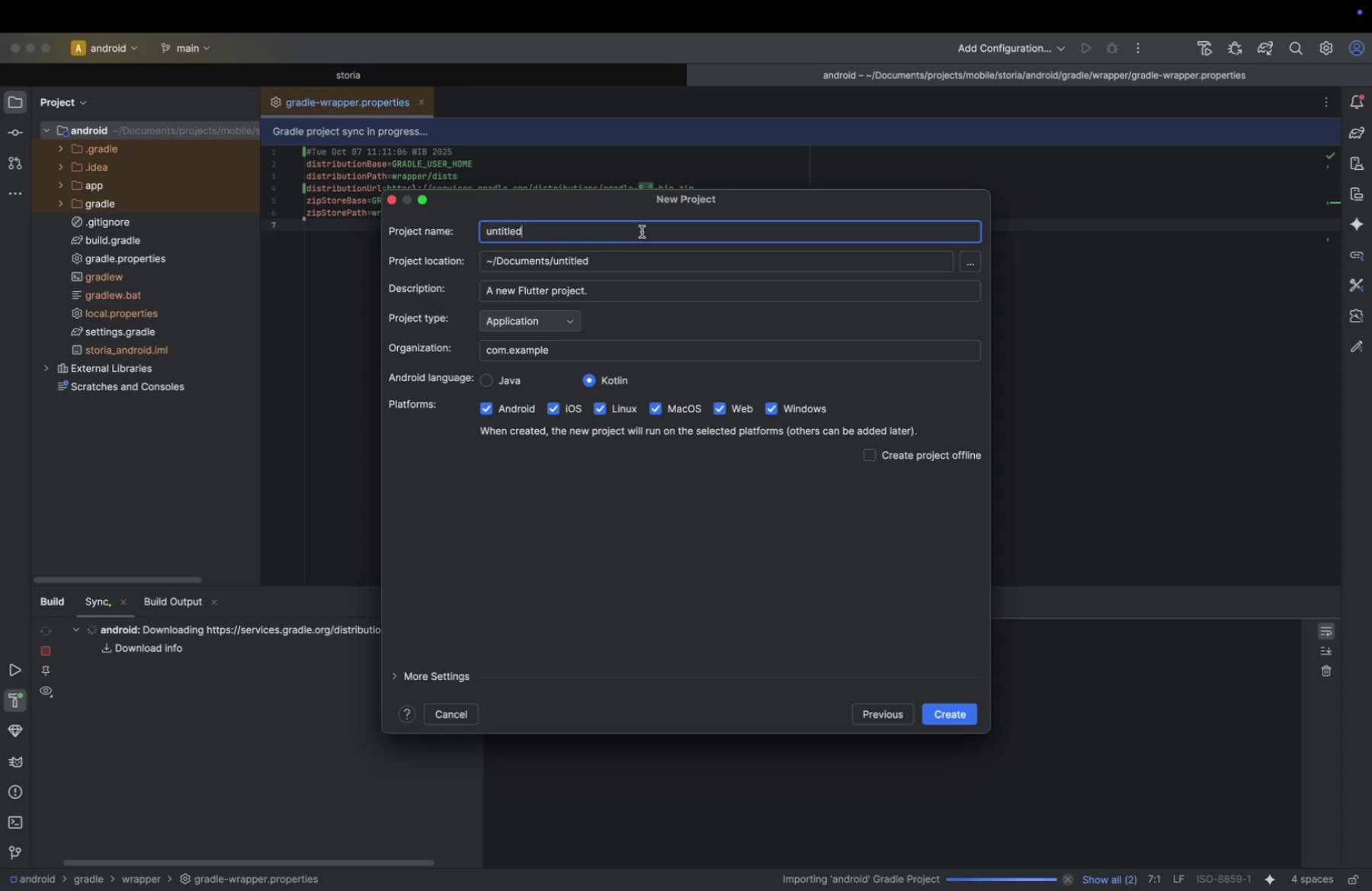 
key(Meta+CommandLeft)
 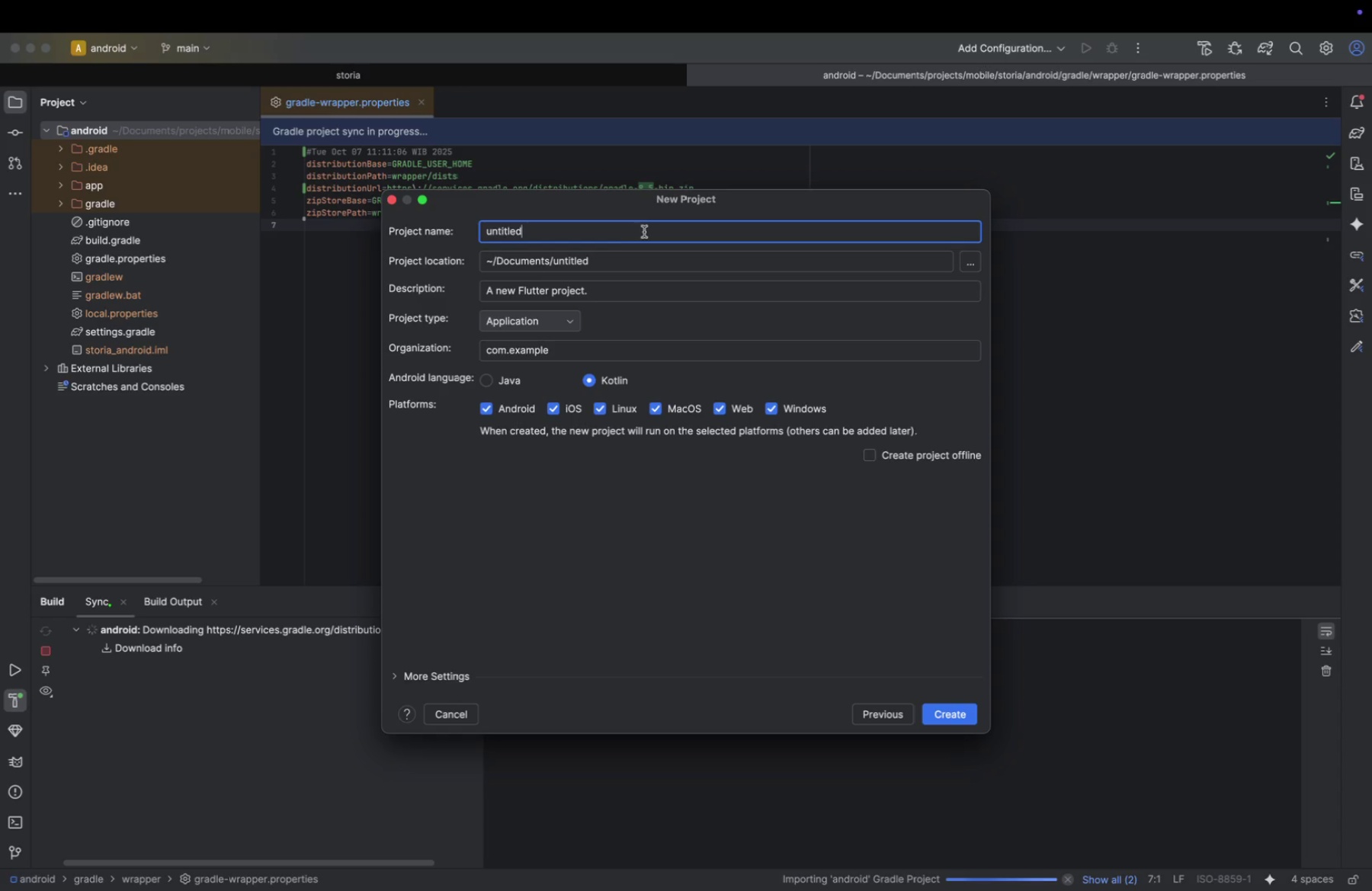 
key(Meta+A)
 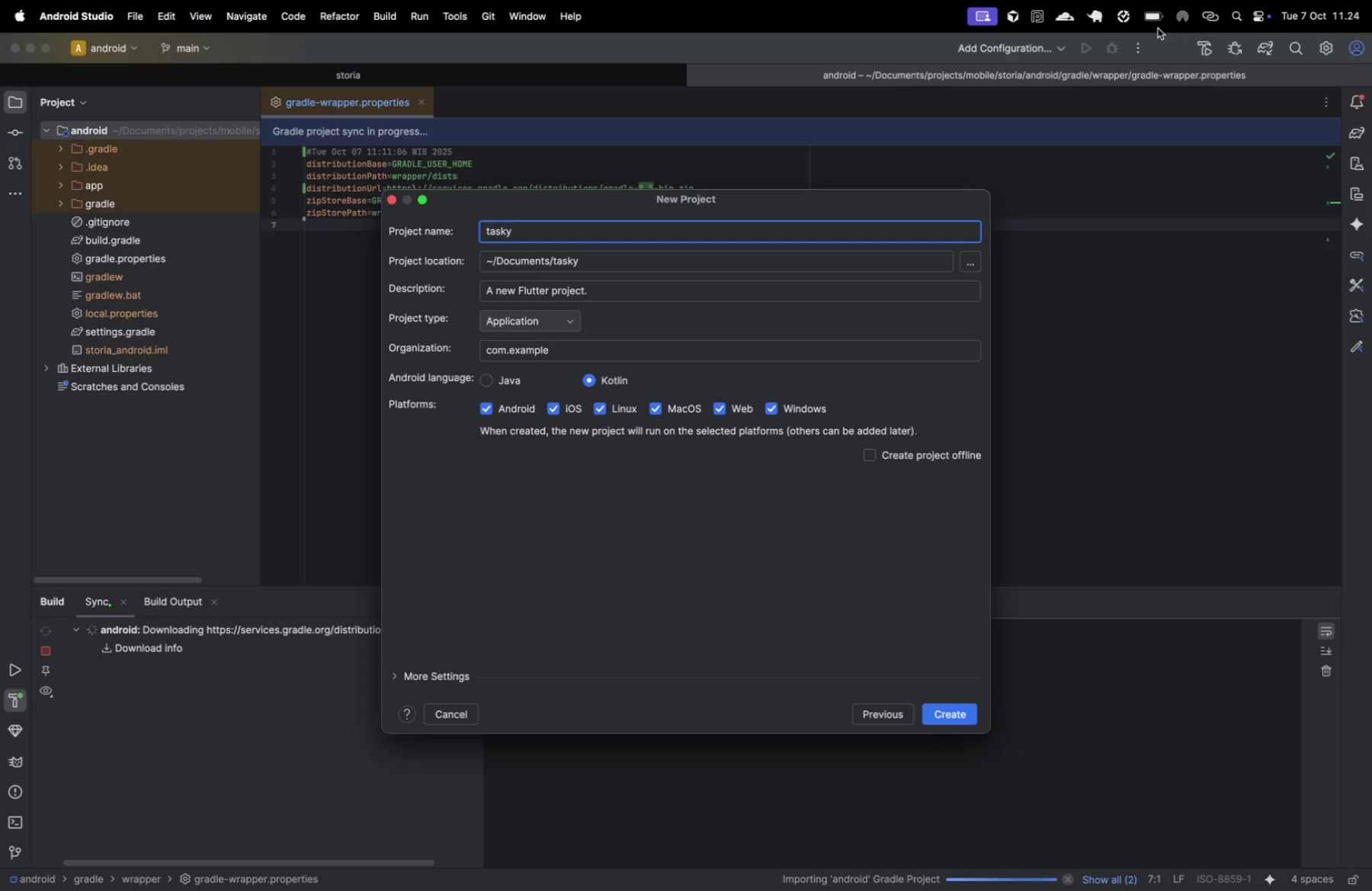 
key(Backspace)
type(tasky)
 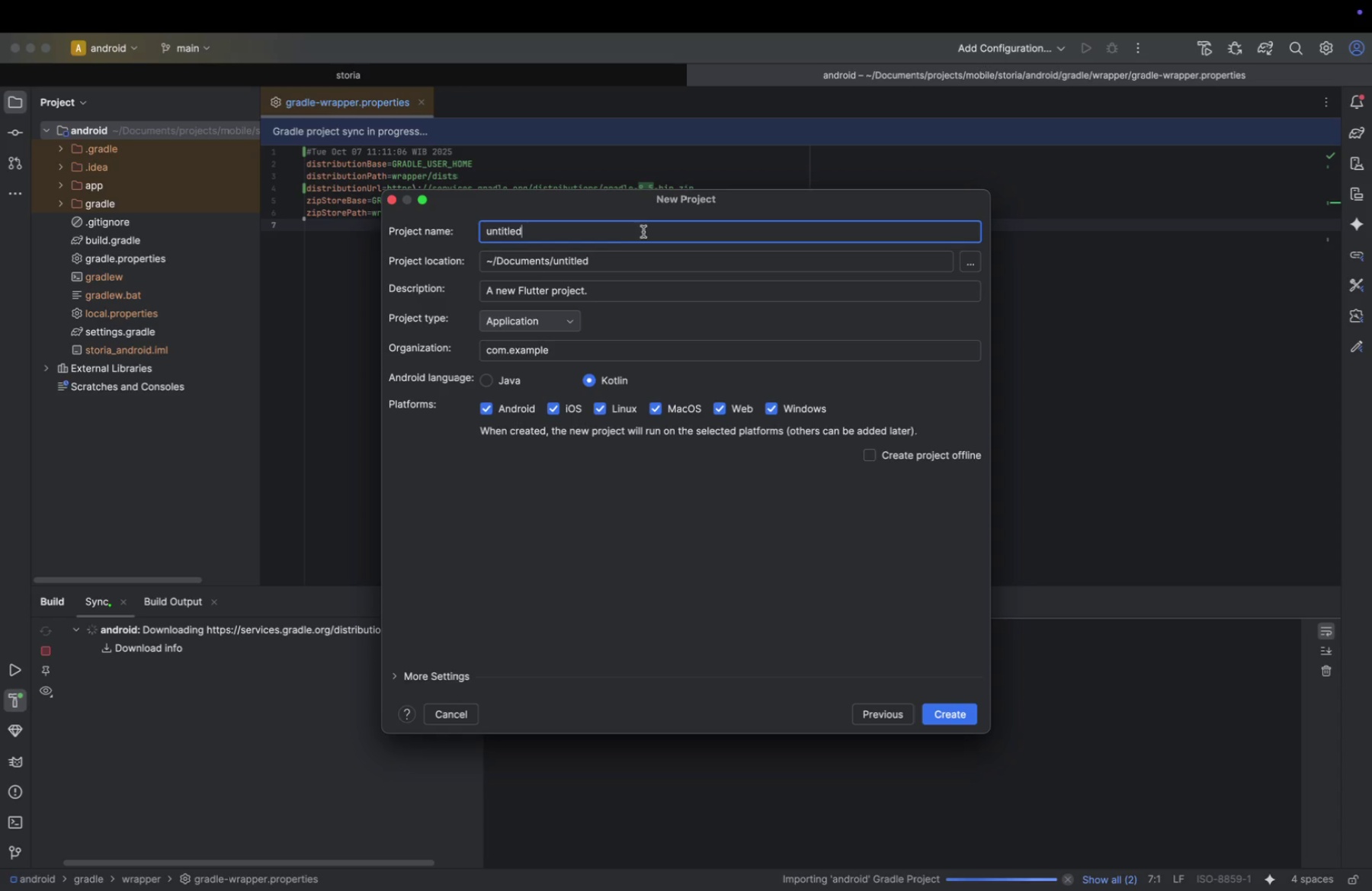 
wait(5.23)
 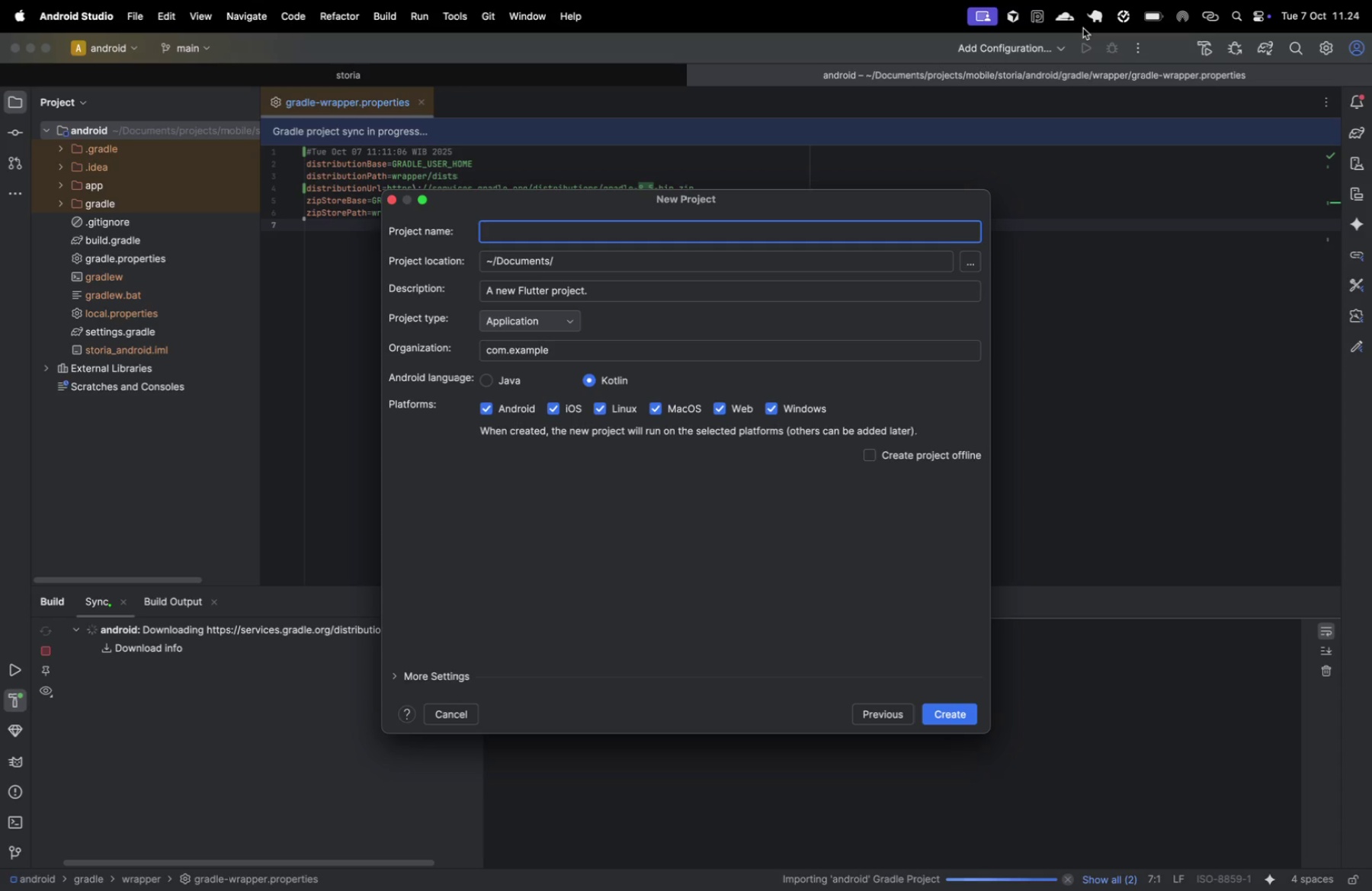 
scroll: coordinate [624, 244], scroll_direction: up, amount: 74.0
 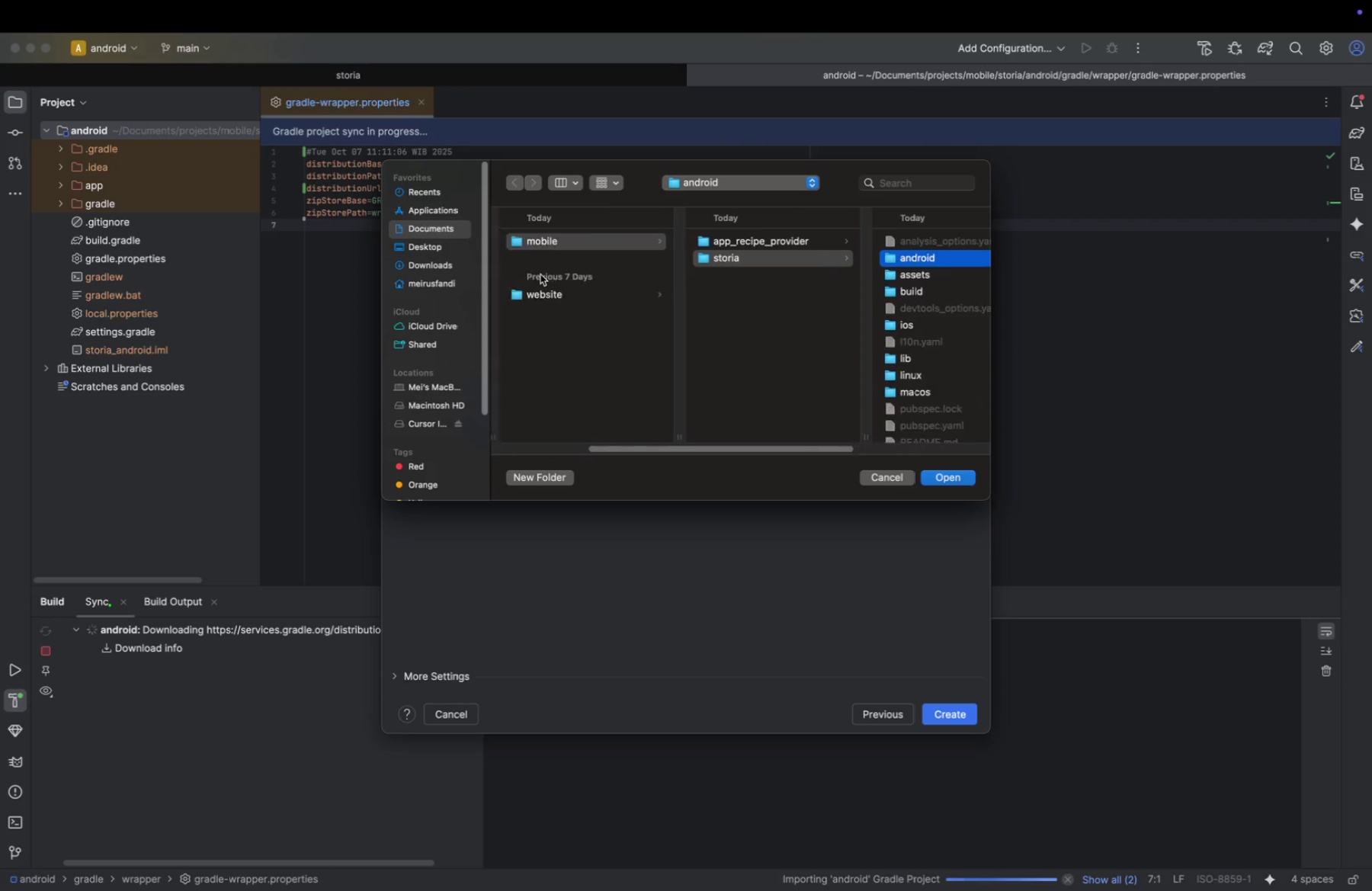 
left_click([624, 244])
 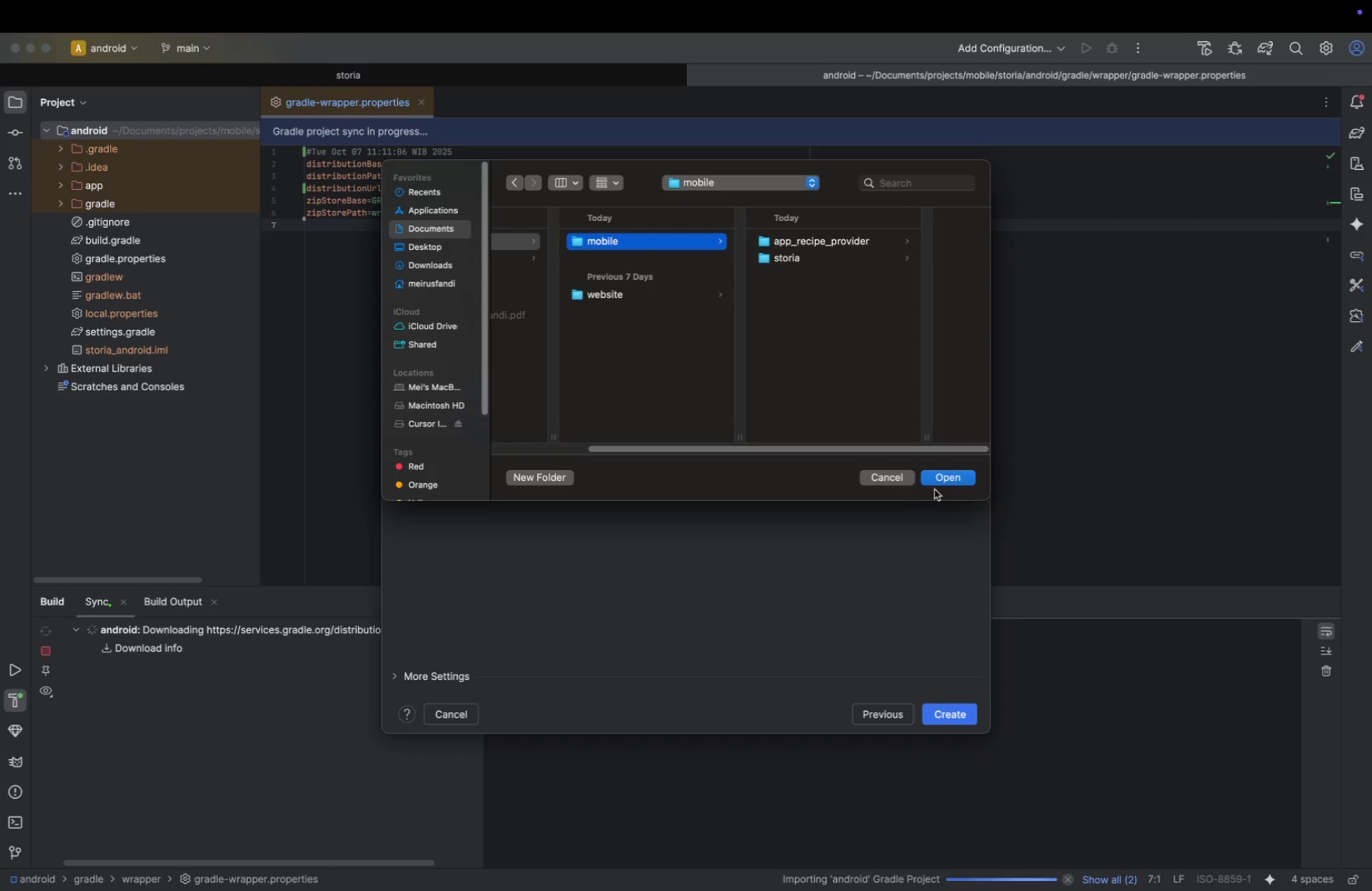 
left_click([945, 477])
 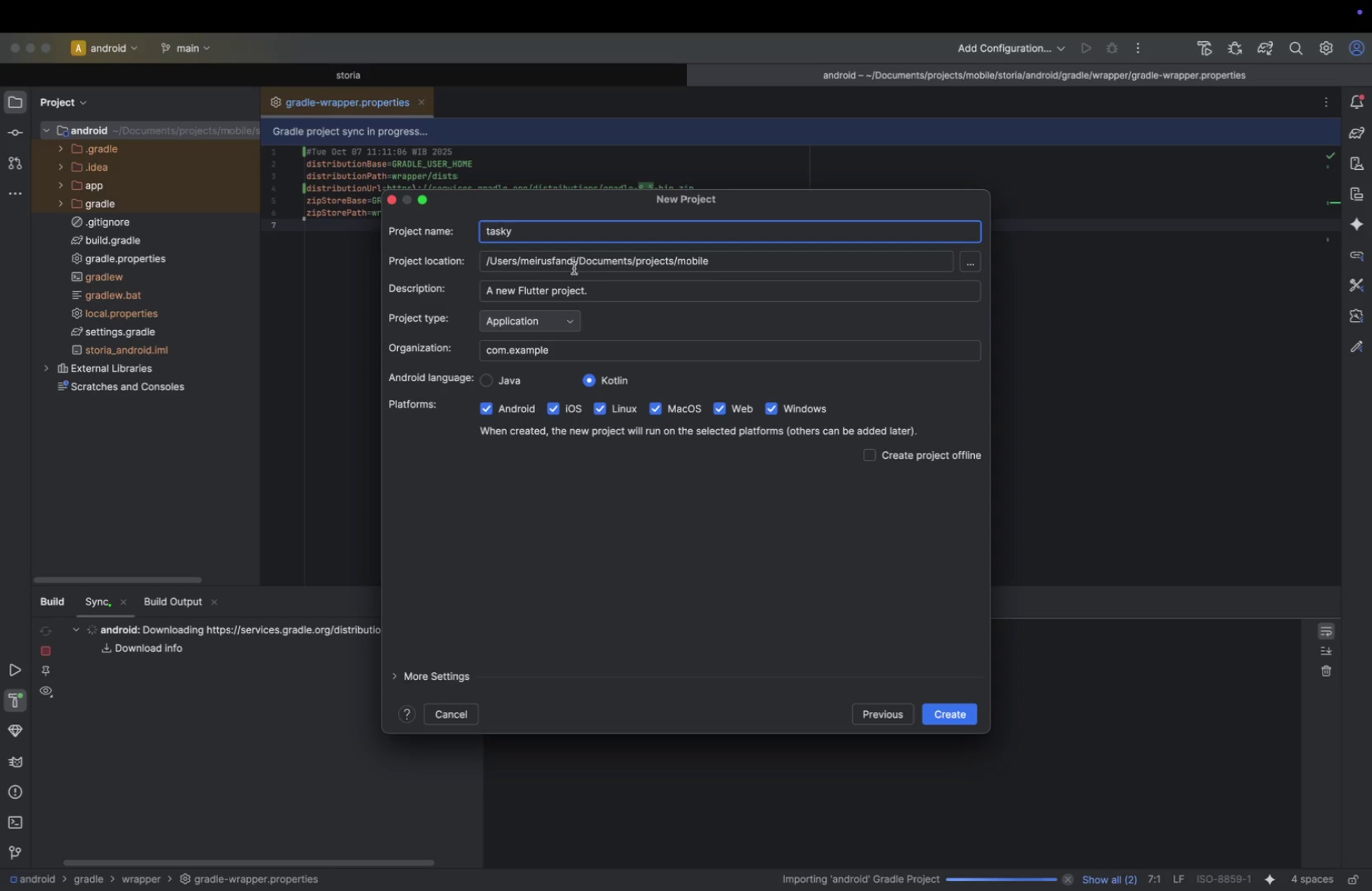 
left_click([675, 287])
 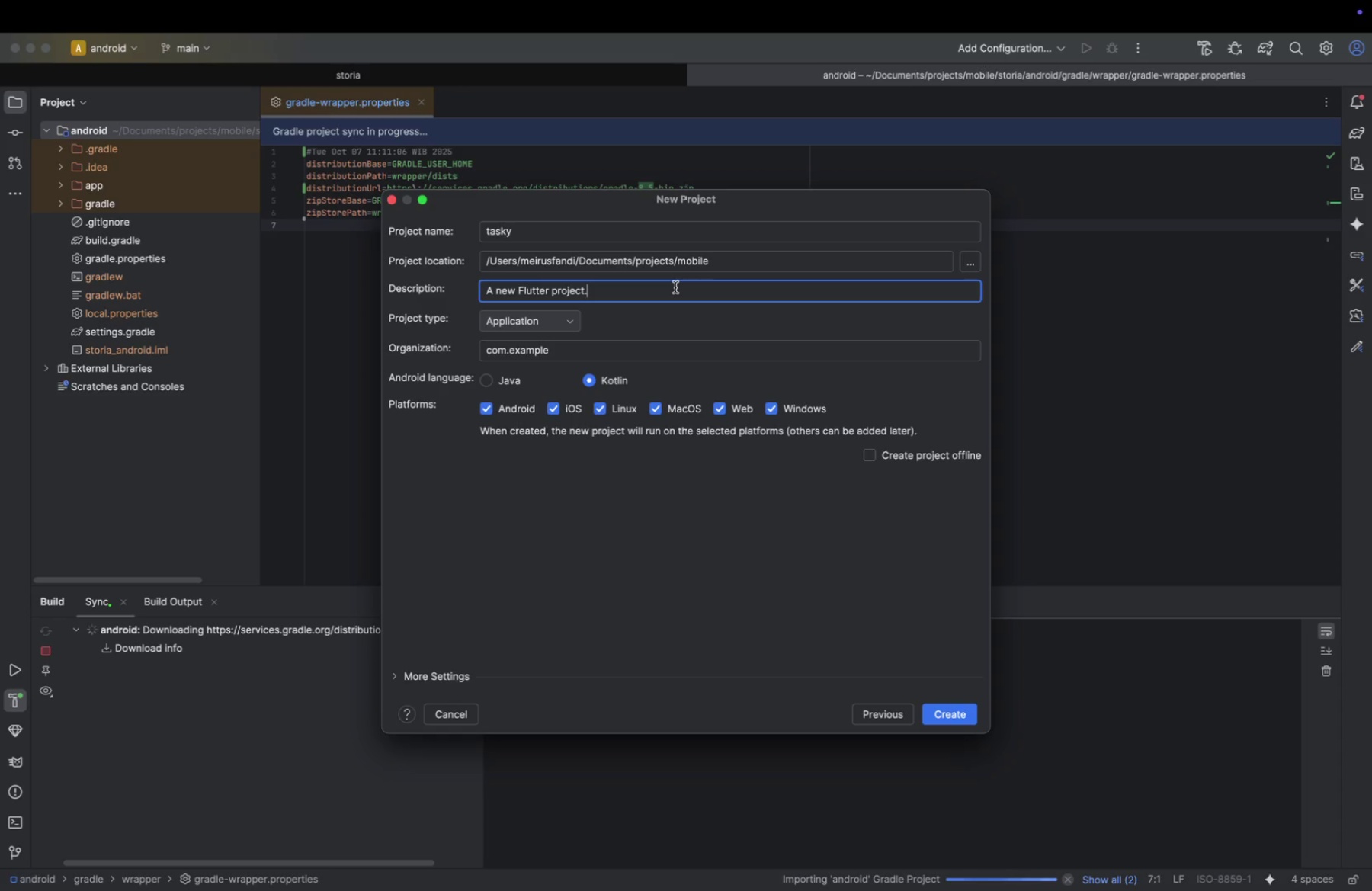 
key(Meta+CommandLeft)
 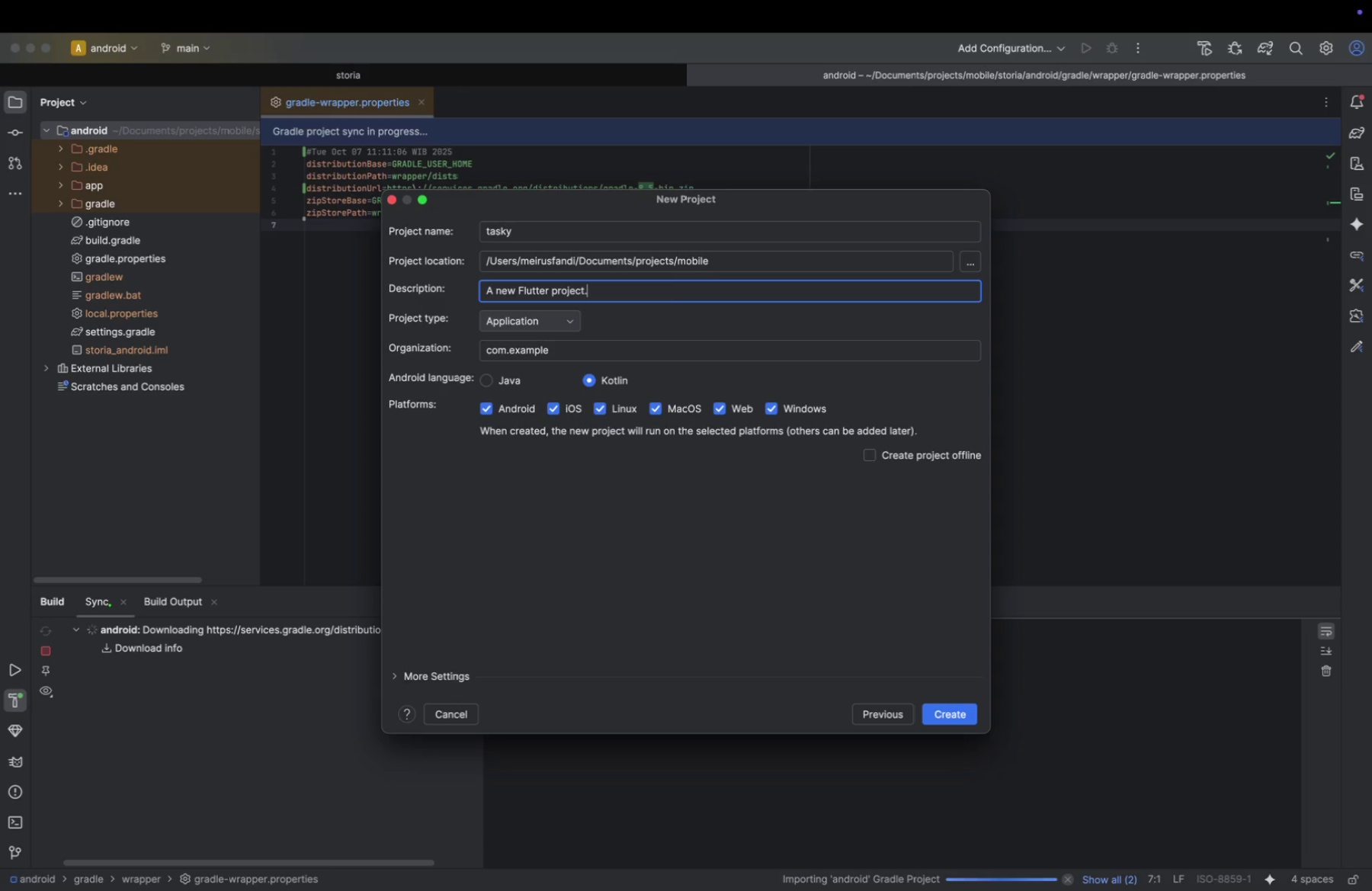 
key(Meta+A)
 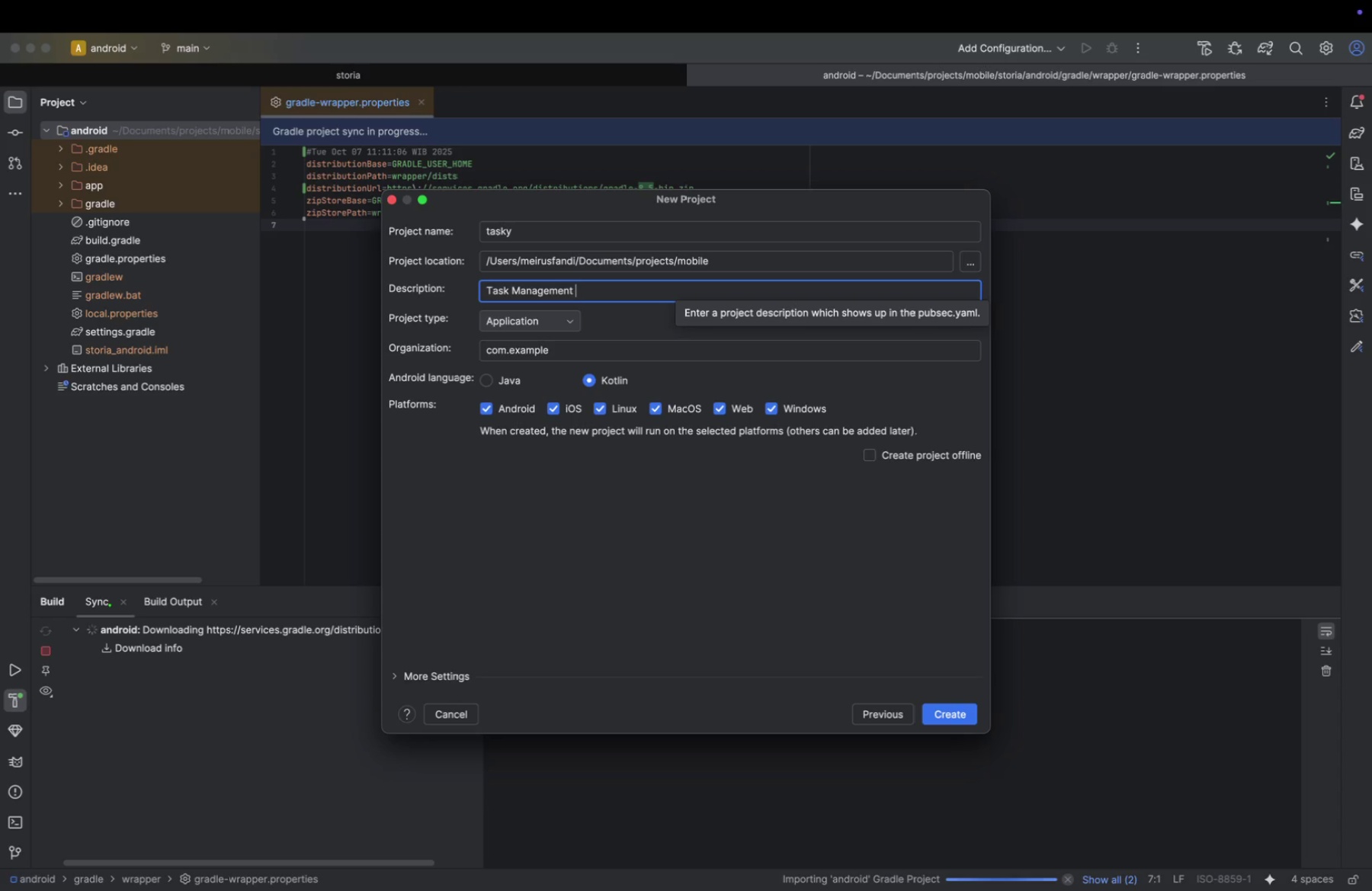 
type(Task Management Application)
 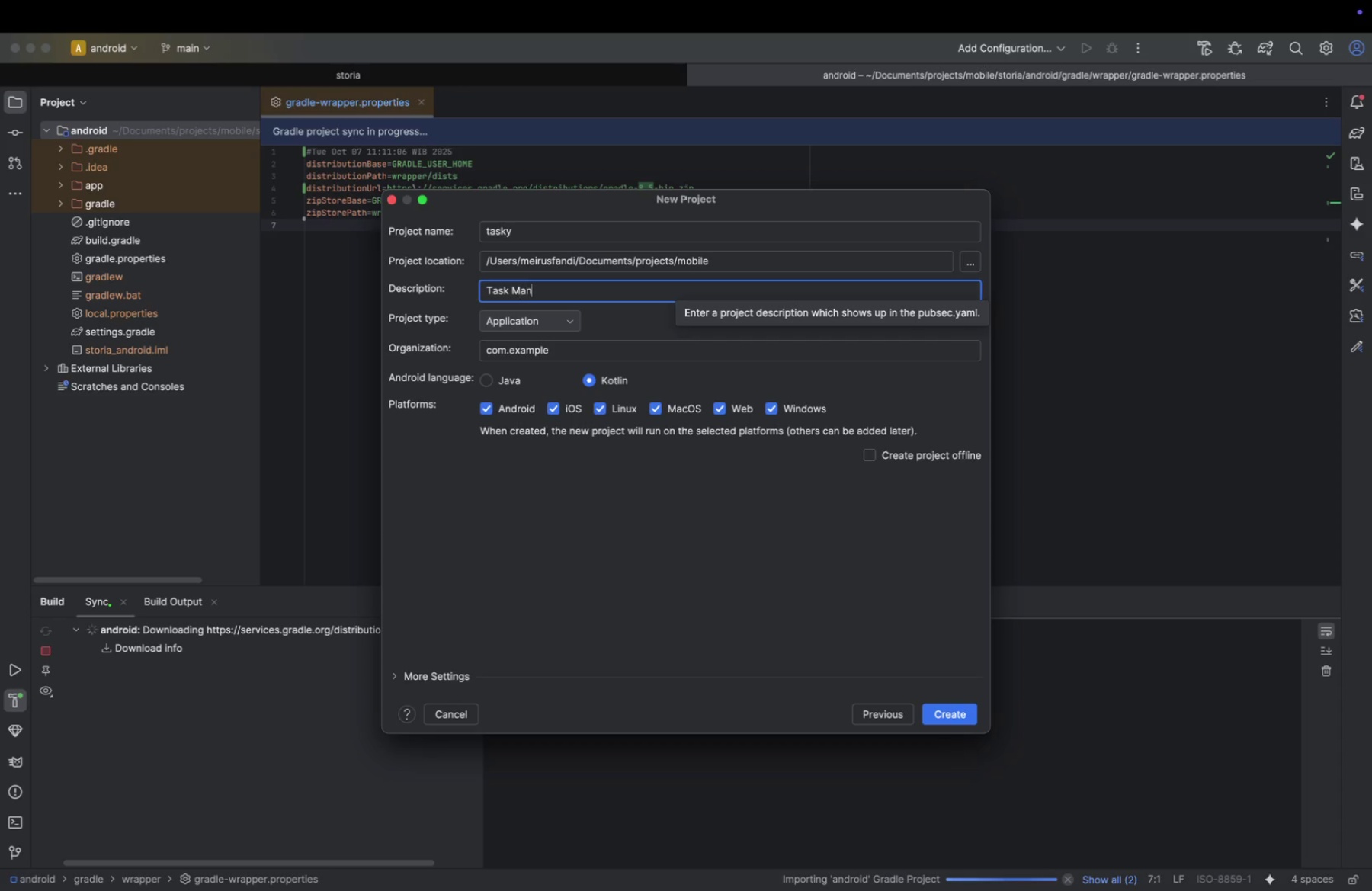 
left_click([616, 349])
 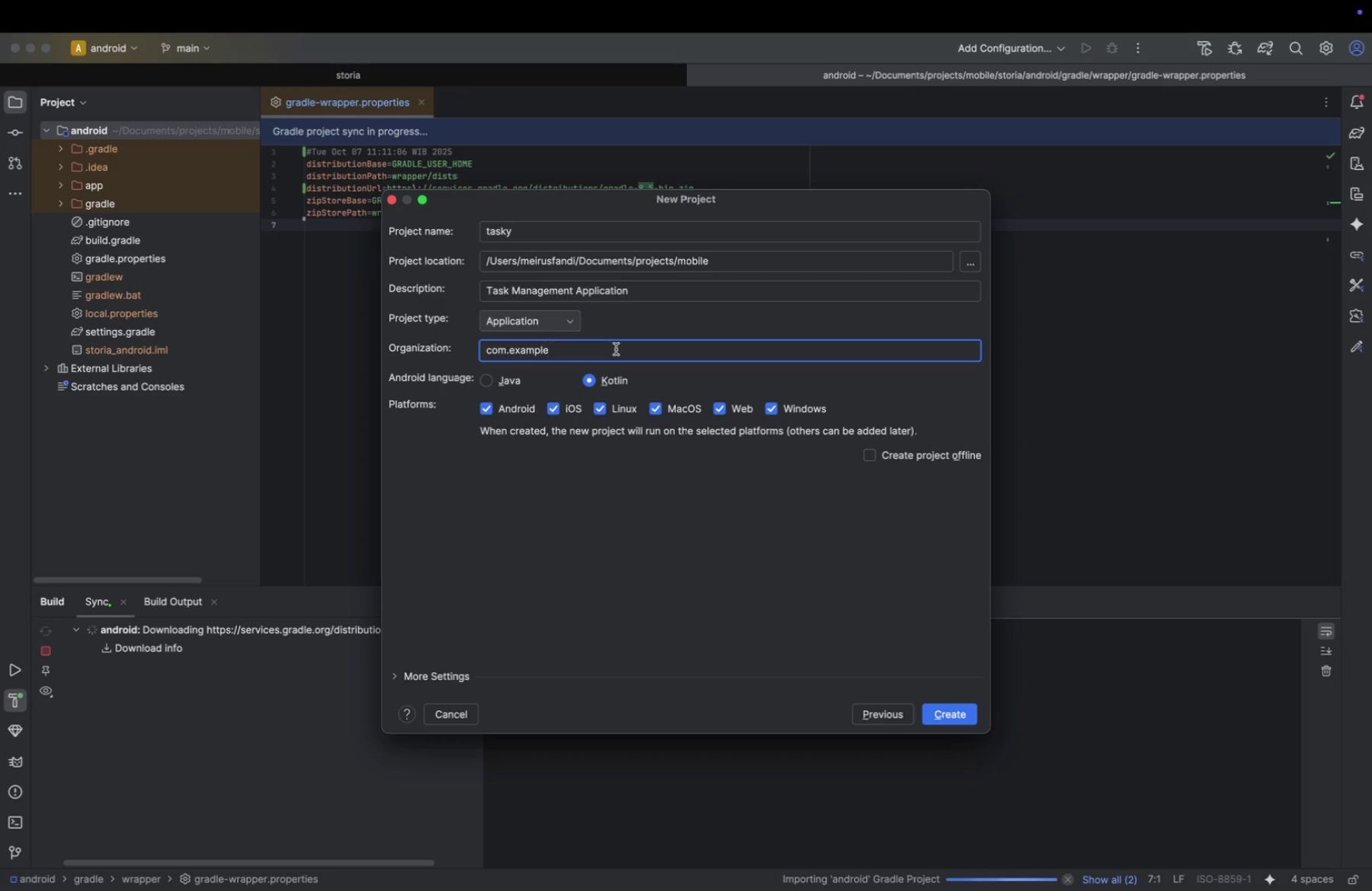 
key(Alt+Shift+ArrowLeft)
 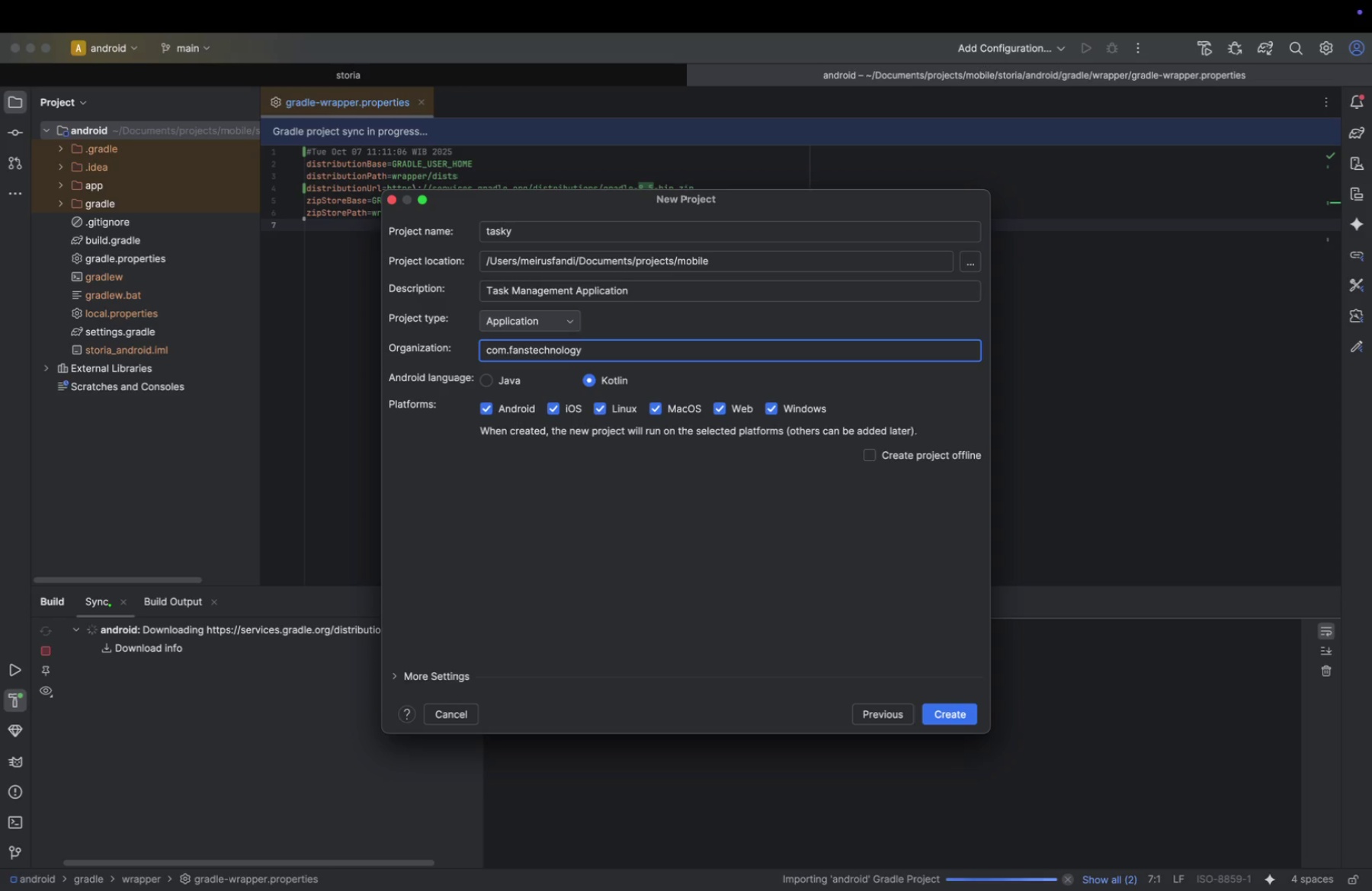 
type(fanstechnology)
 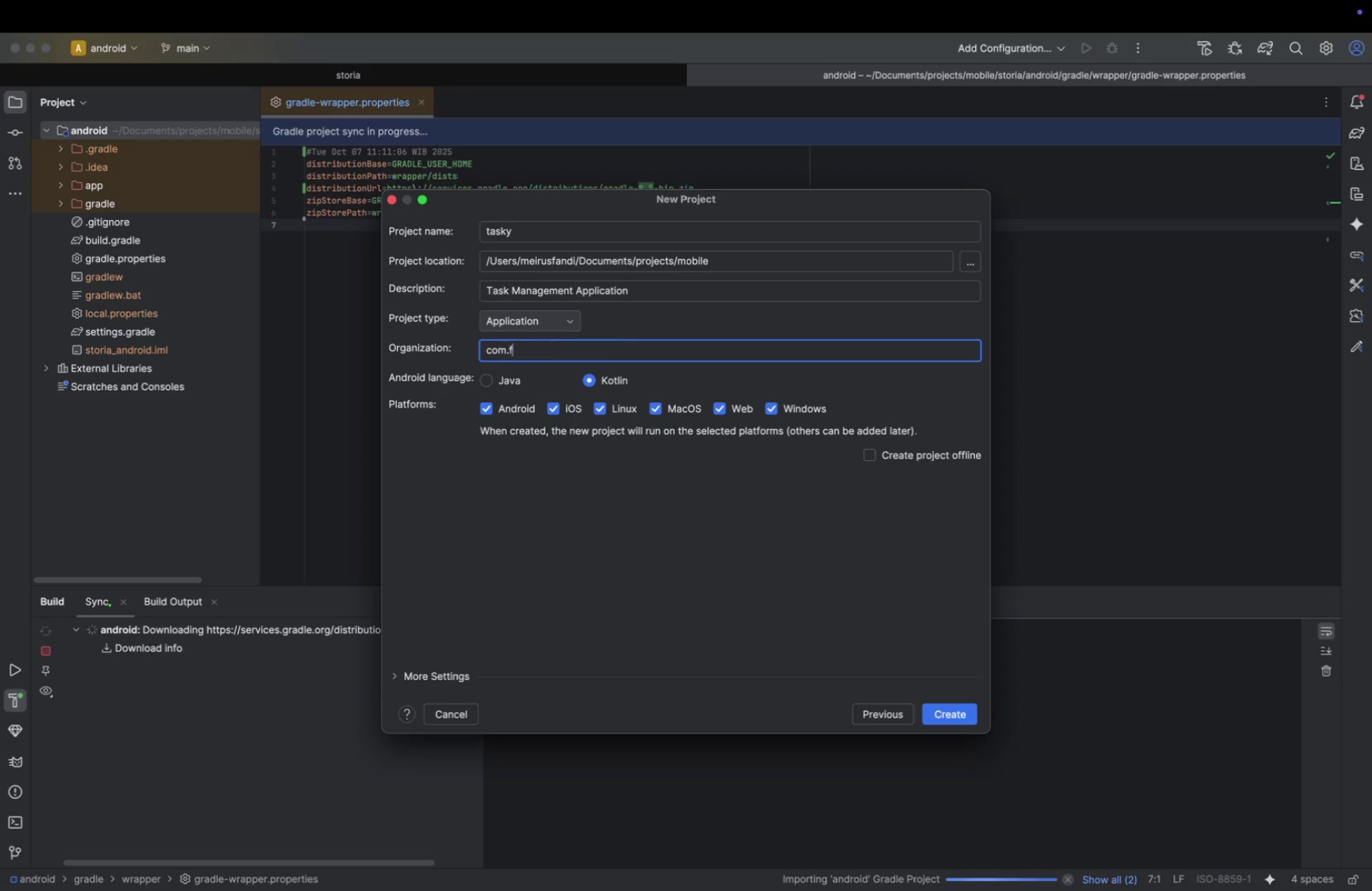 
left_click([599, 408])
 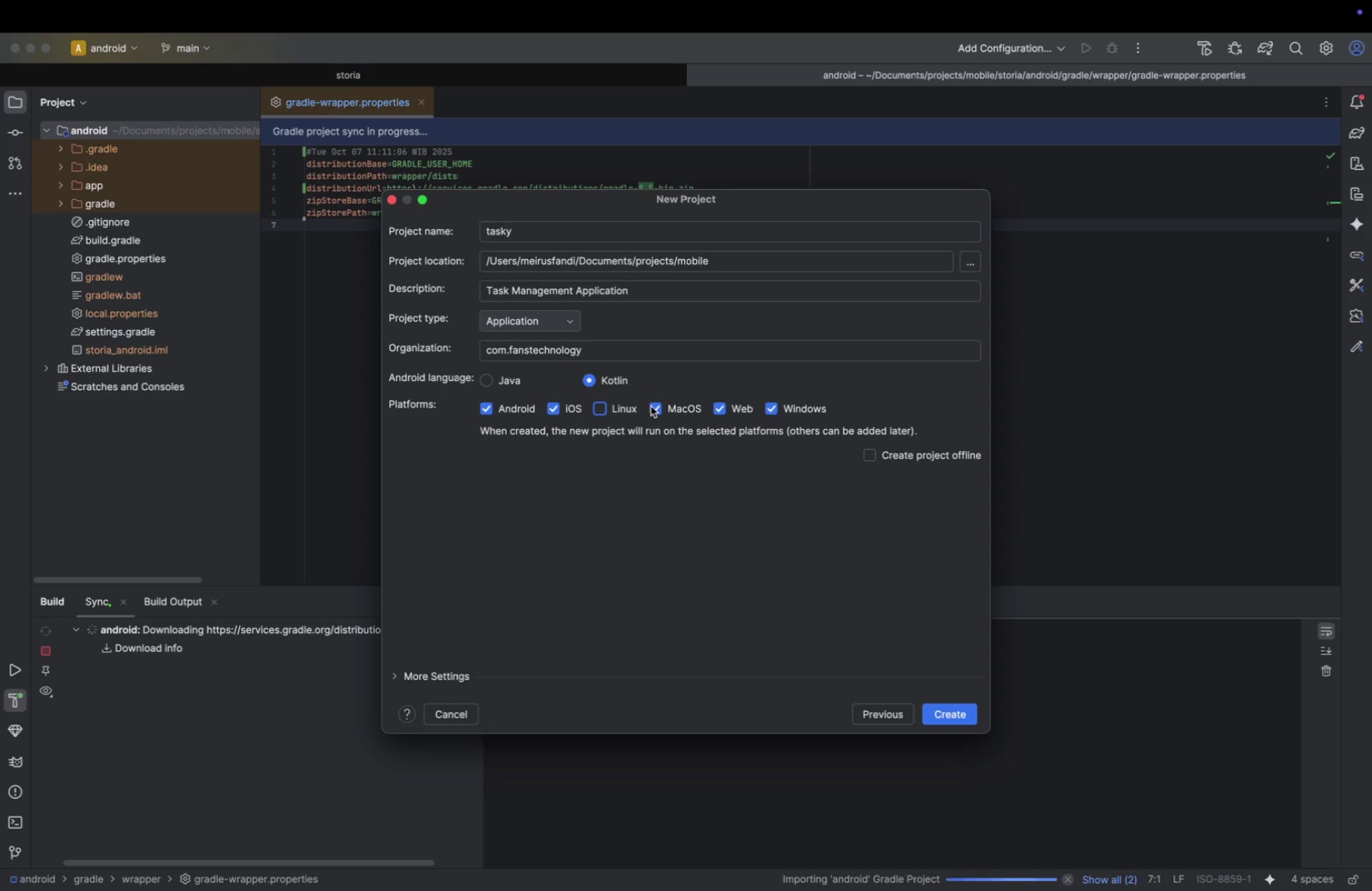 
left_click([652, 408])
 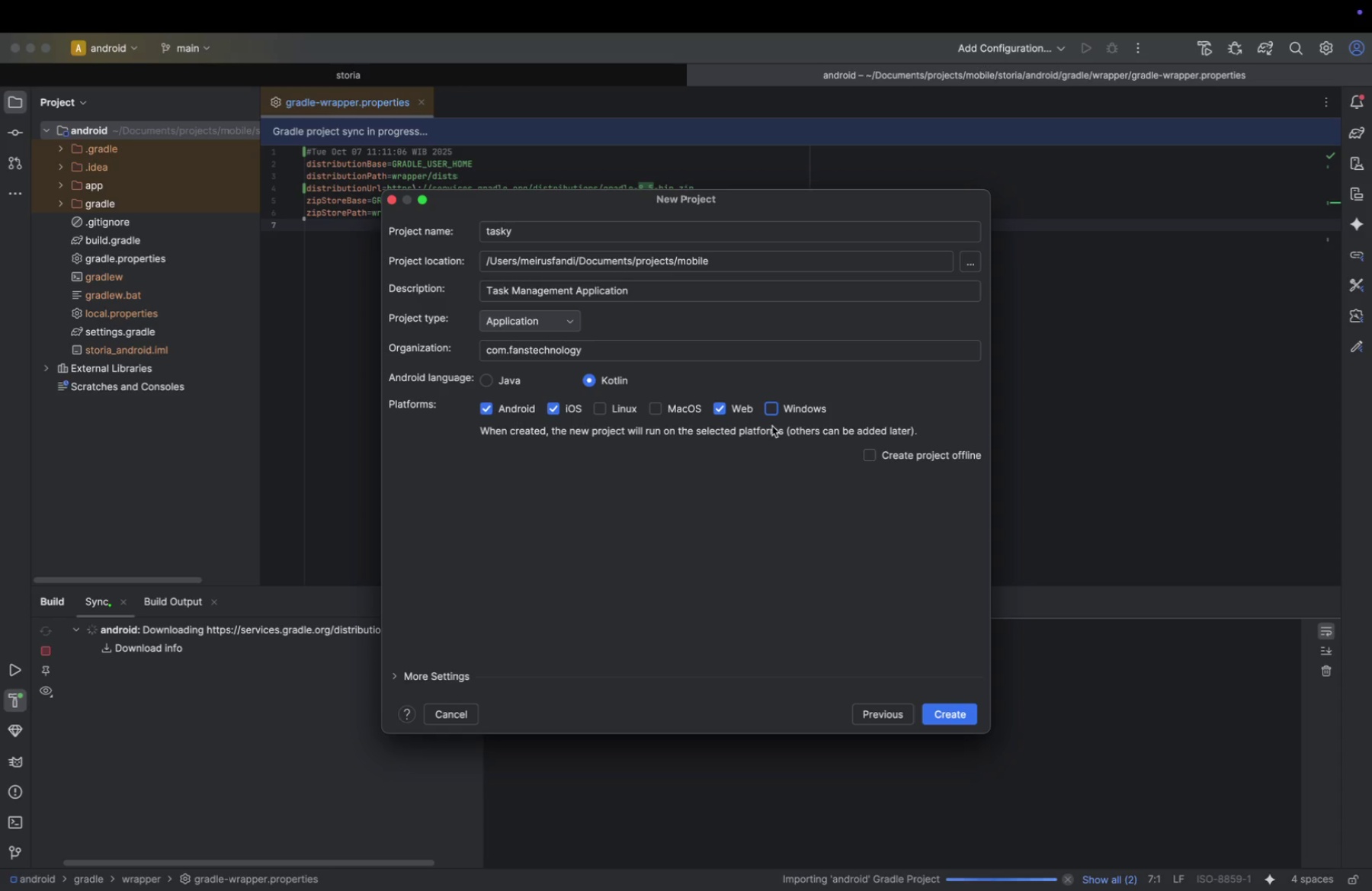 
double_click([803, 514])
 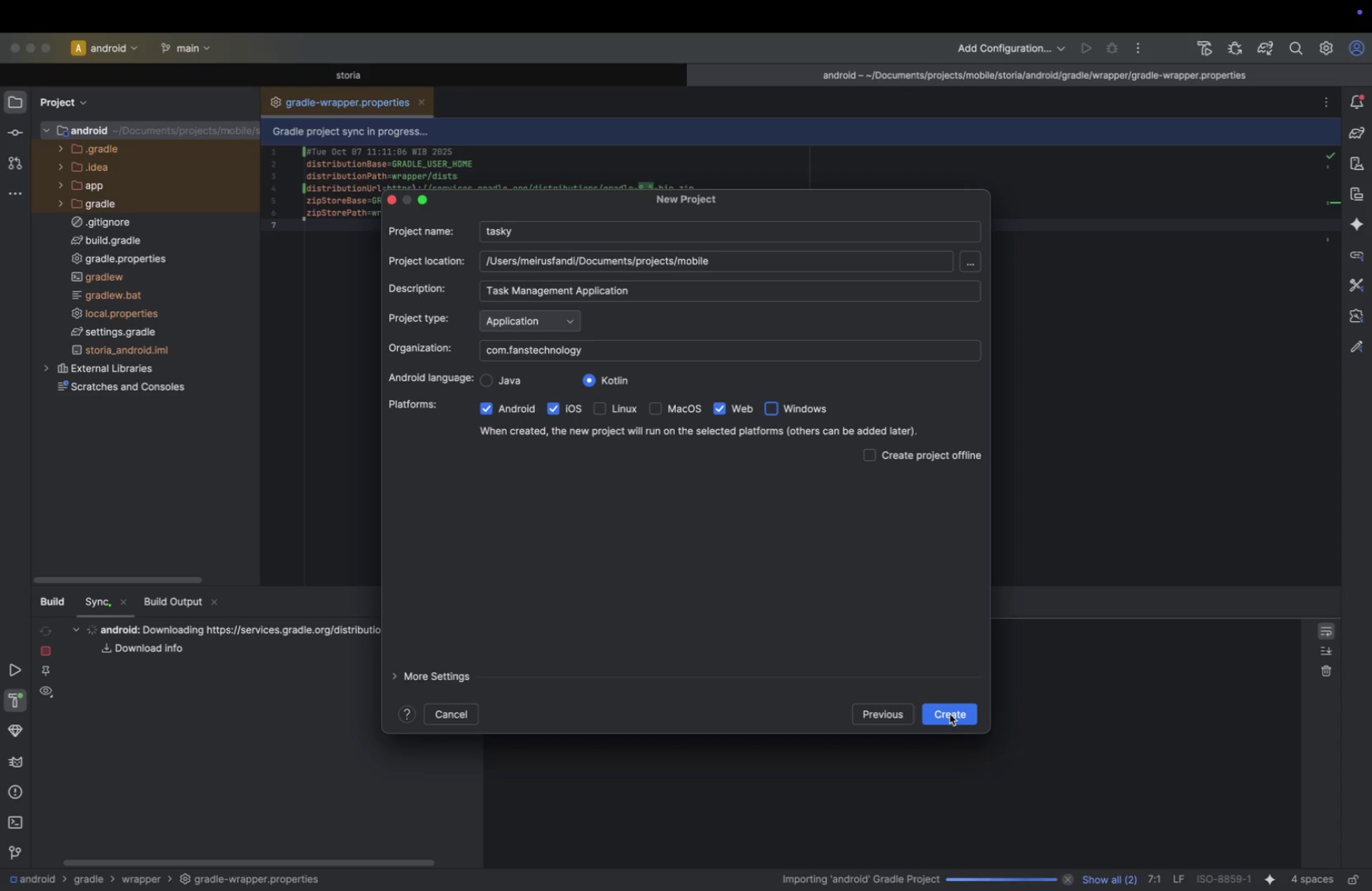 
left_click([950, 714])
 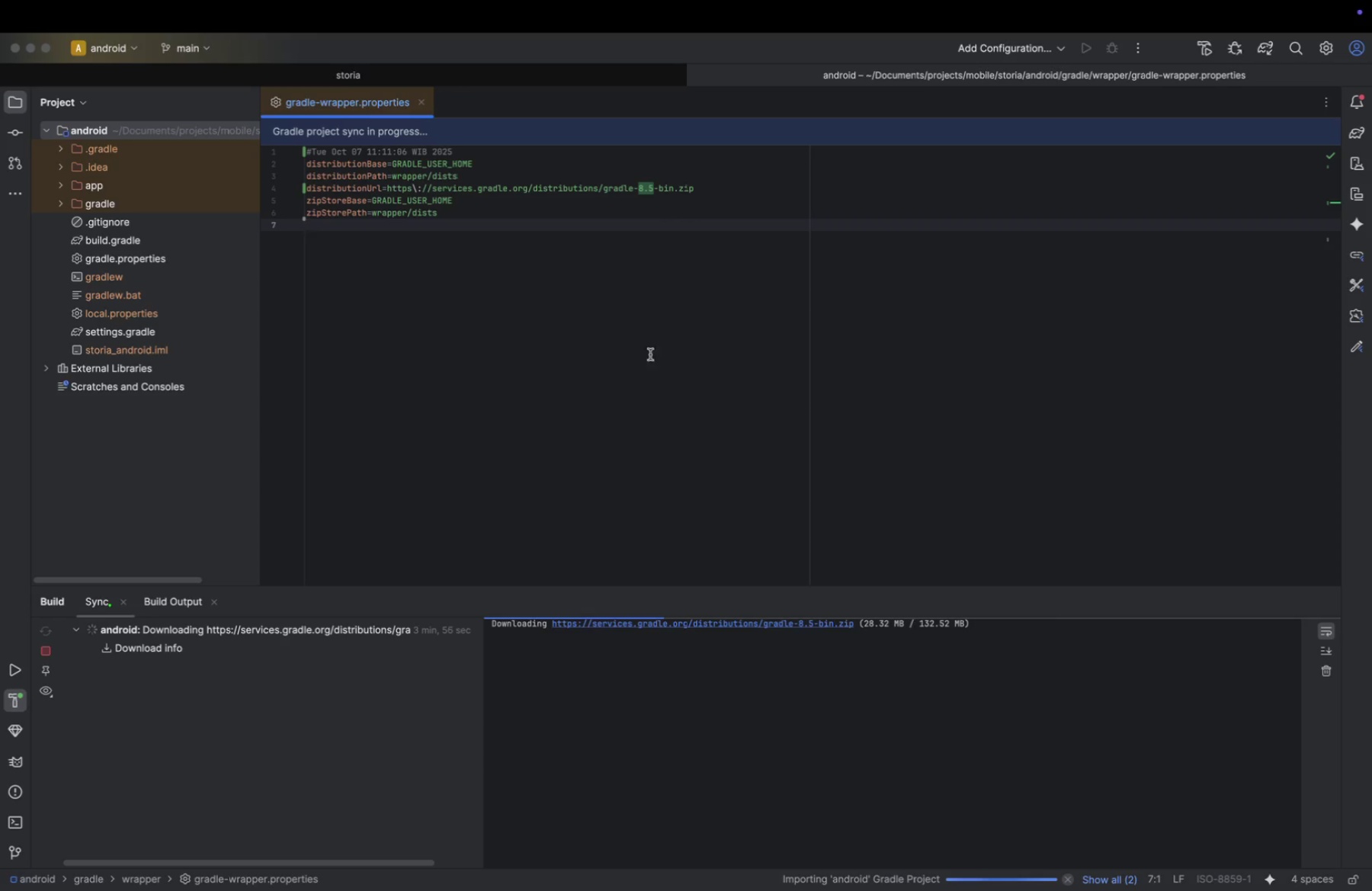 
left_click([688, 354])
 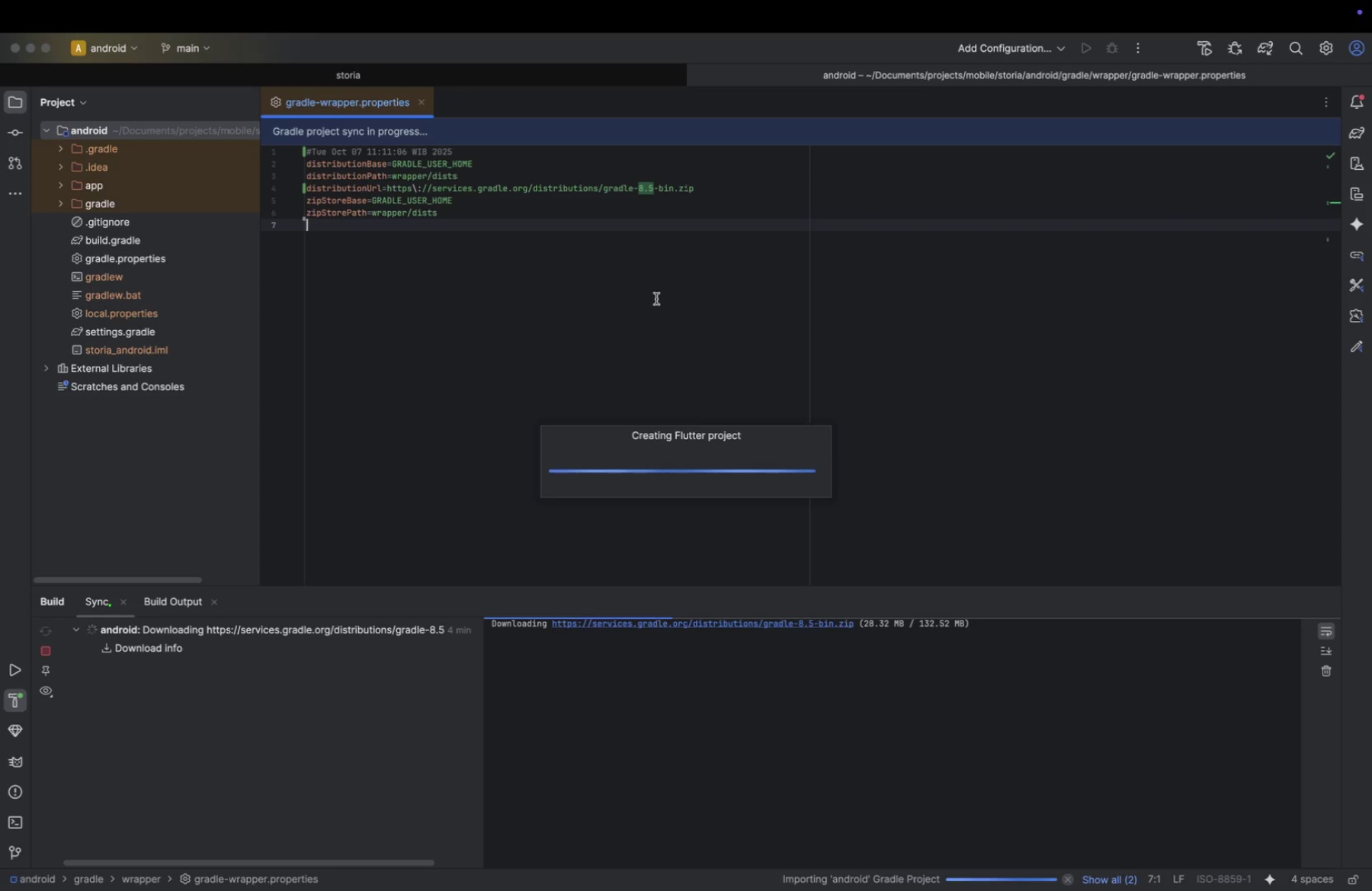 
wait(12.18)
 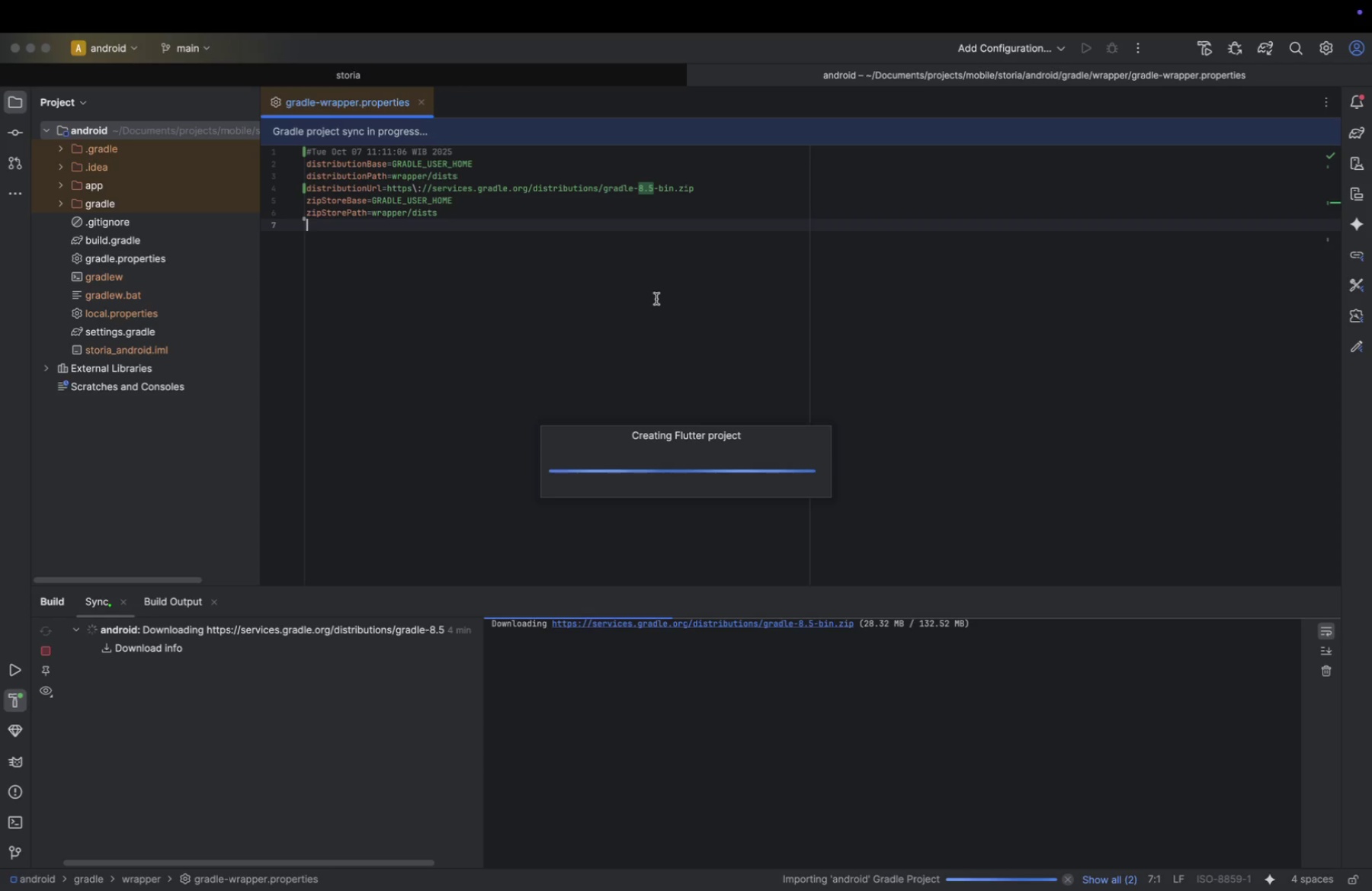 
left_click_drag(start_coordinate=[485, 421], to_coordinate=[273, 422])
 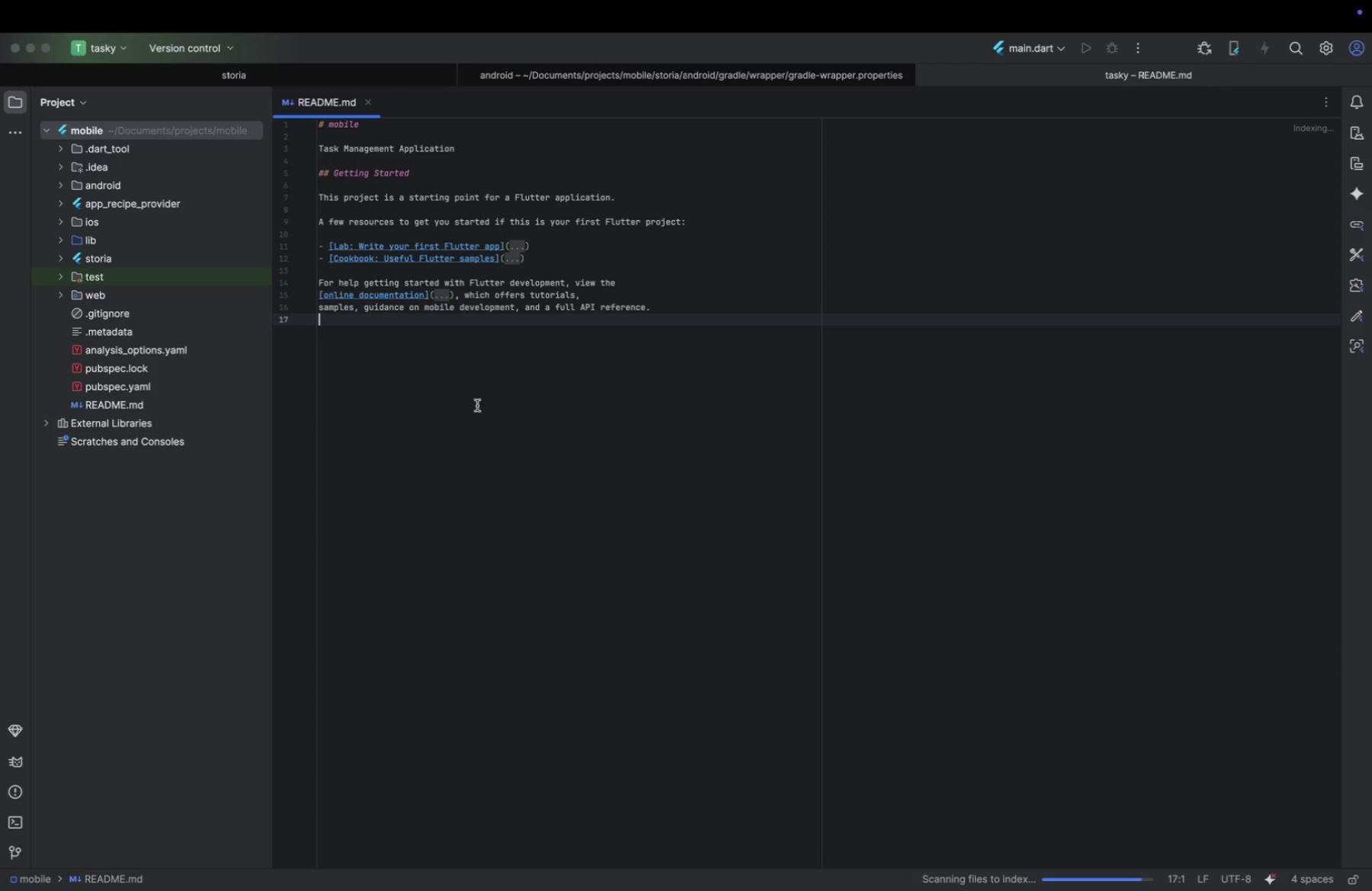 
left_click([380, 158])
 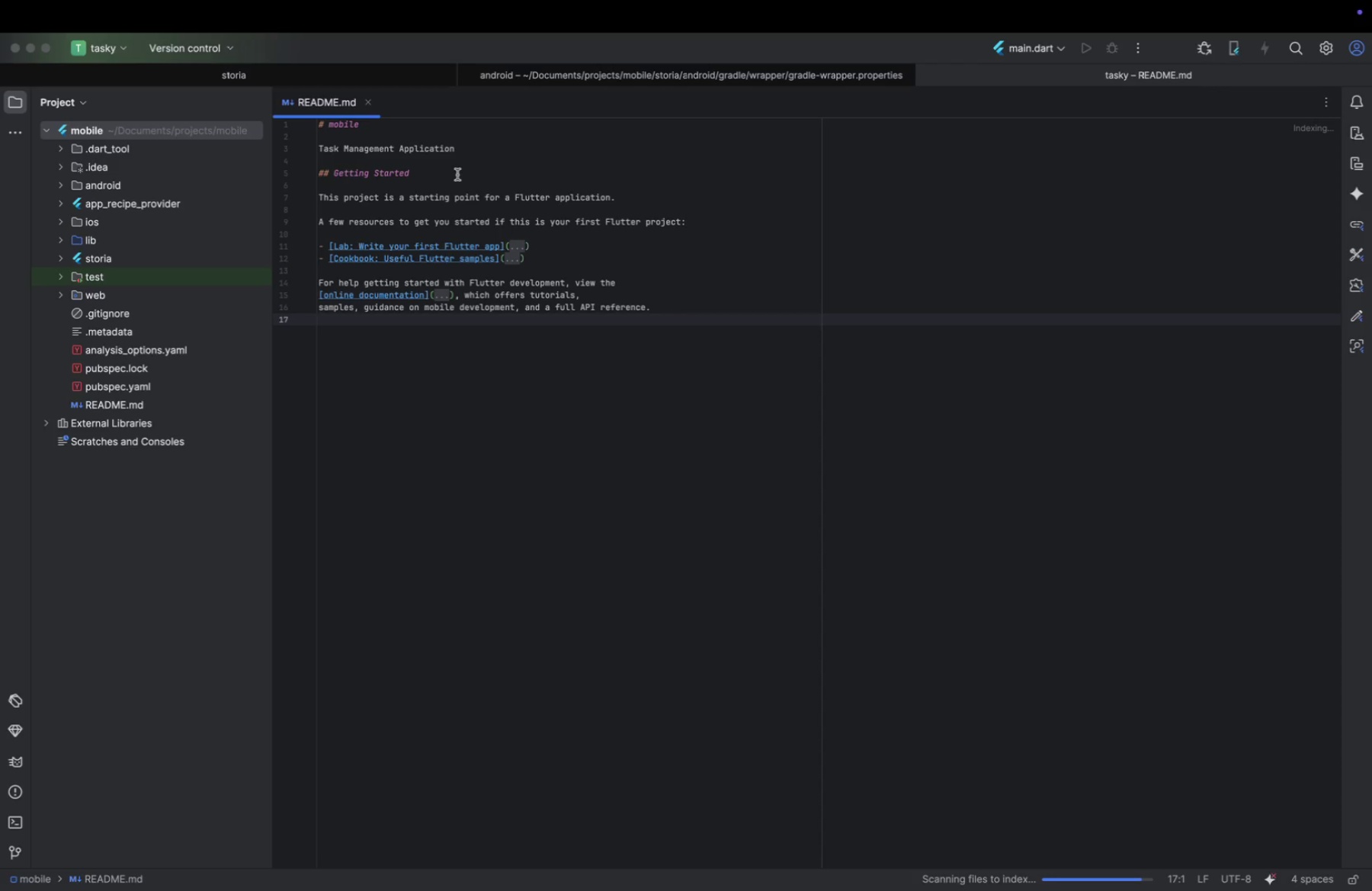 
left_click([668, 372])
 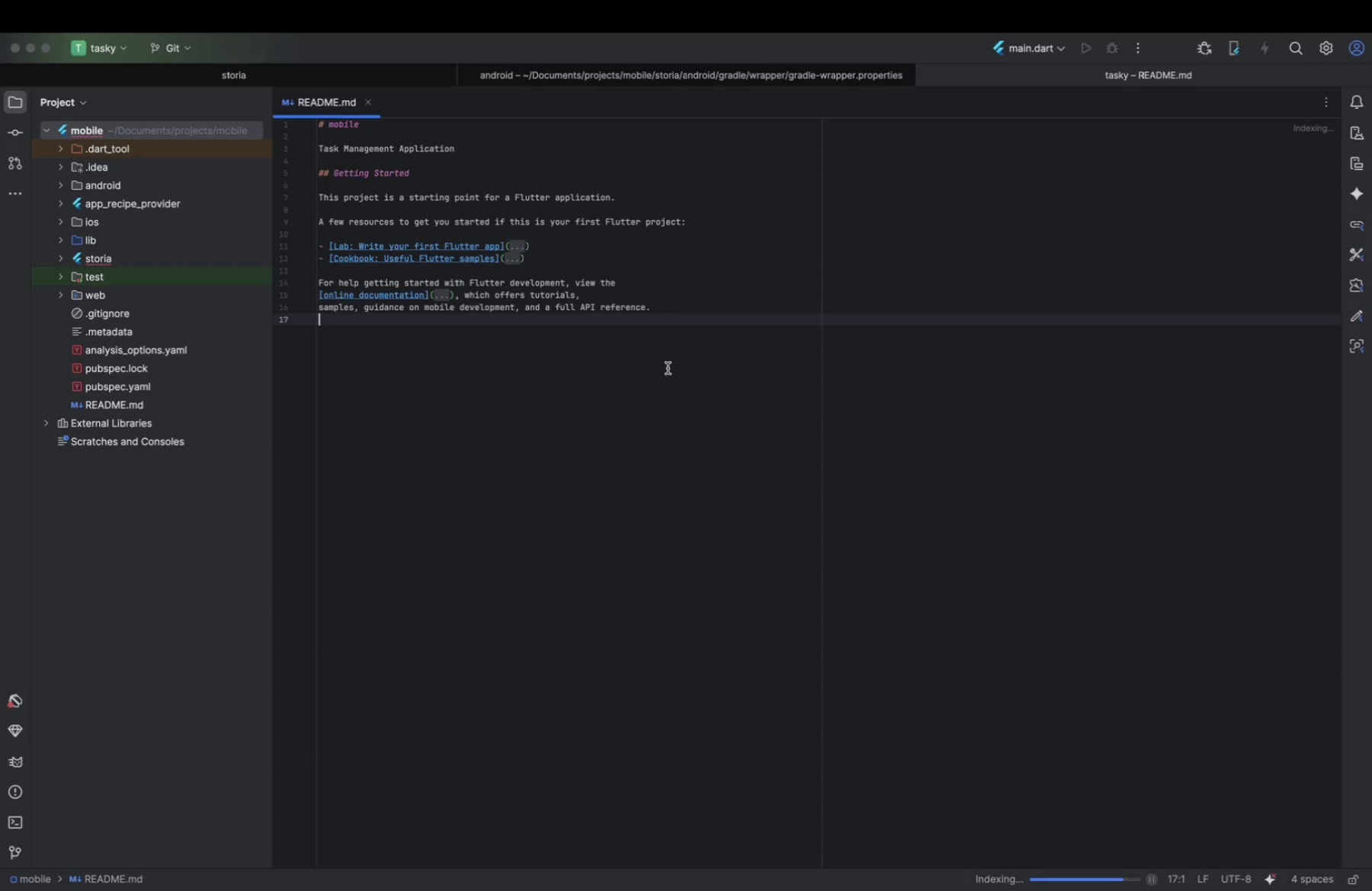 
wait(27.67)
 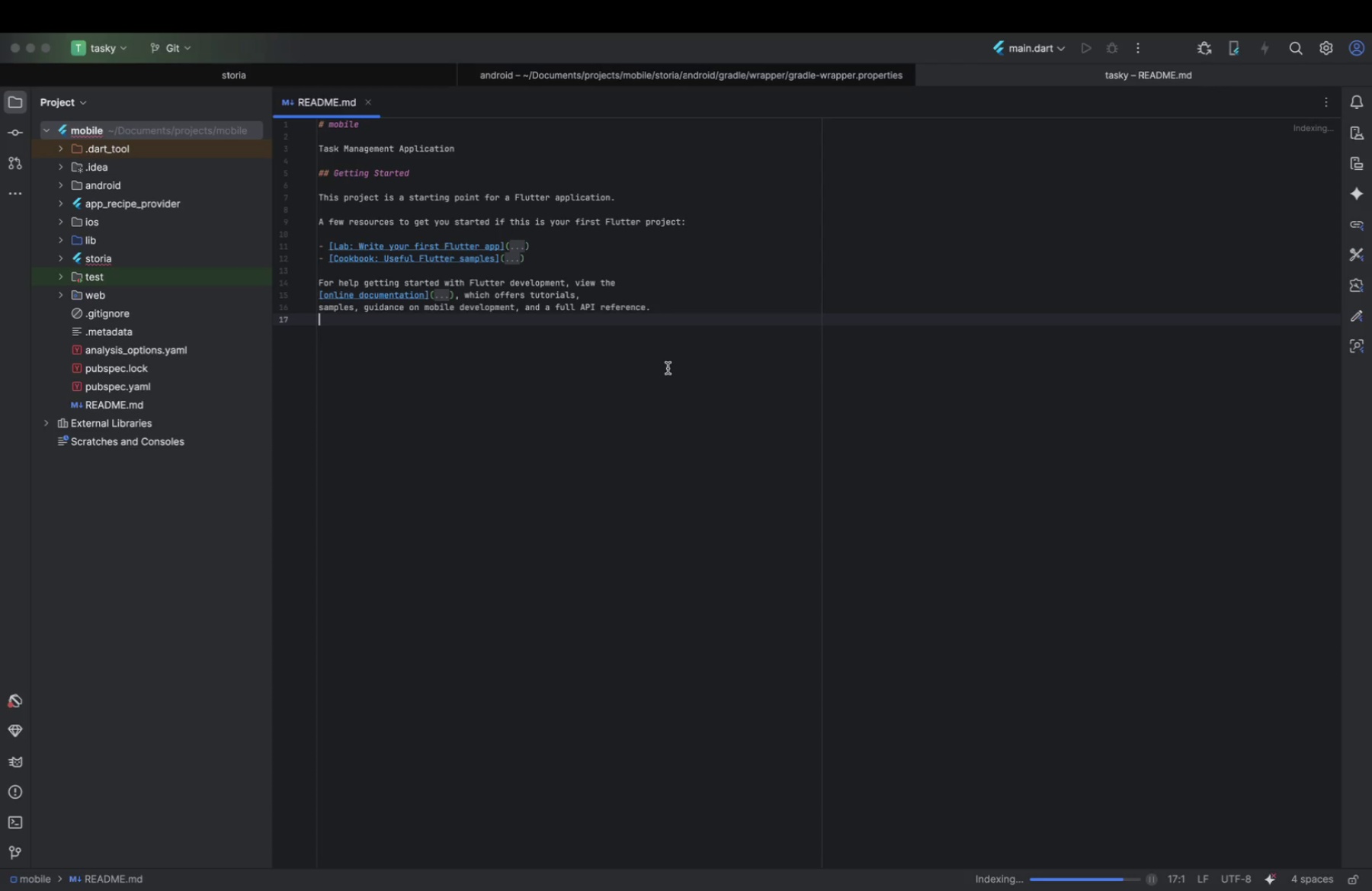 
left_click([530, 318])
 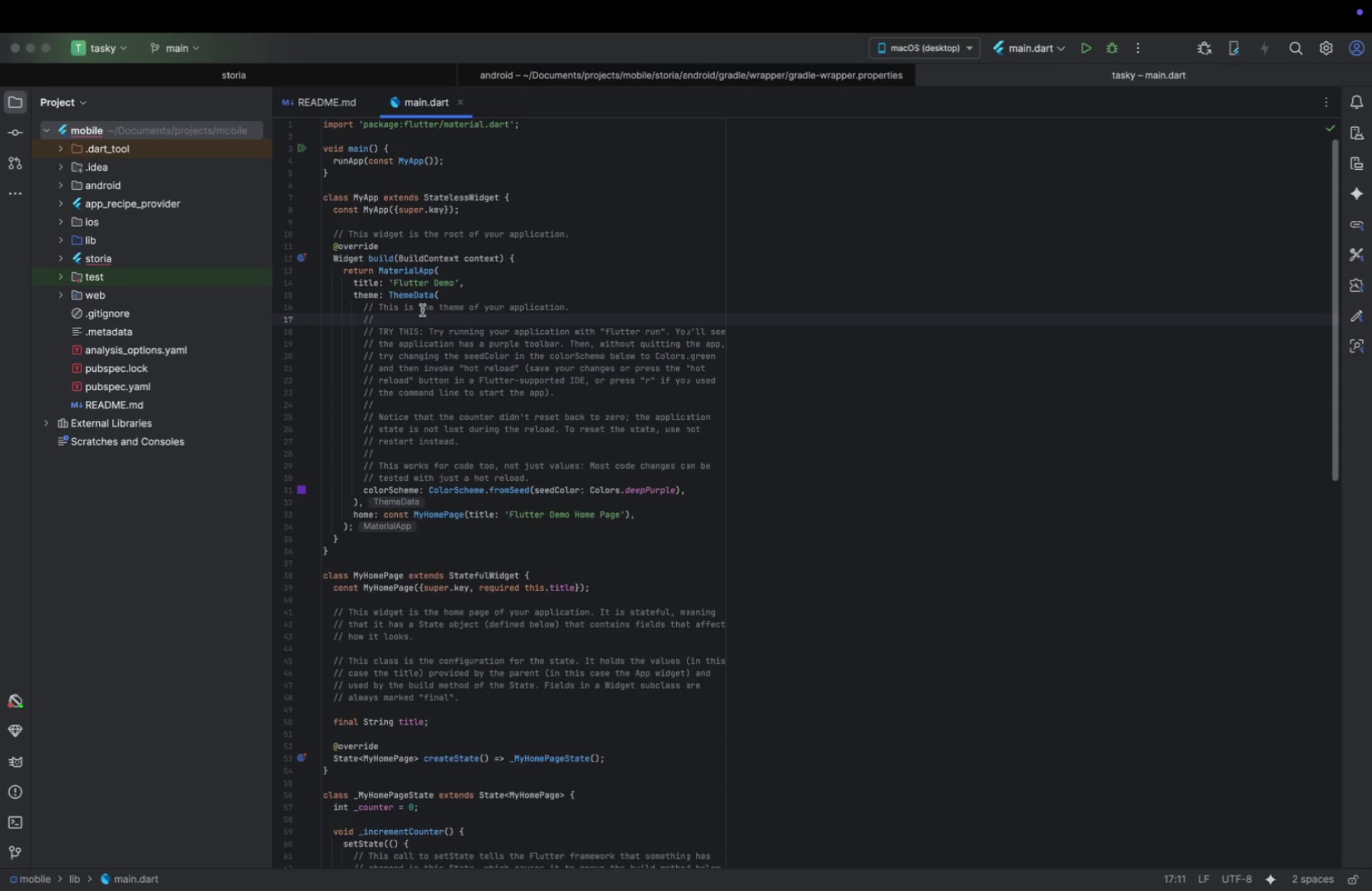 
wait(6.99)
 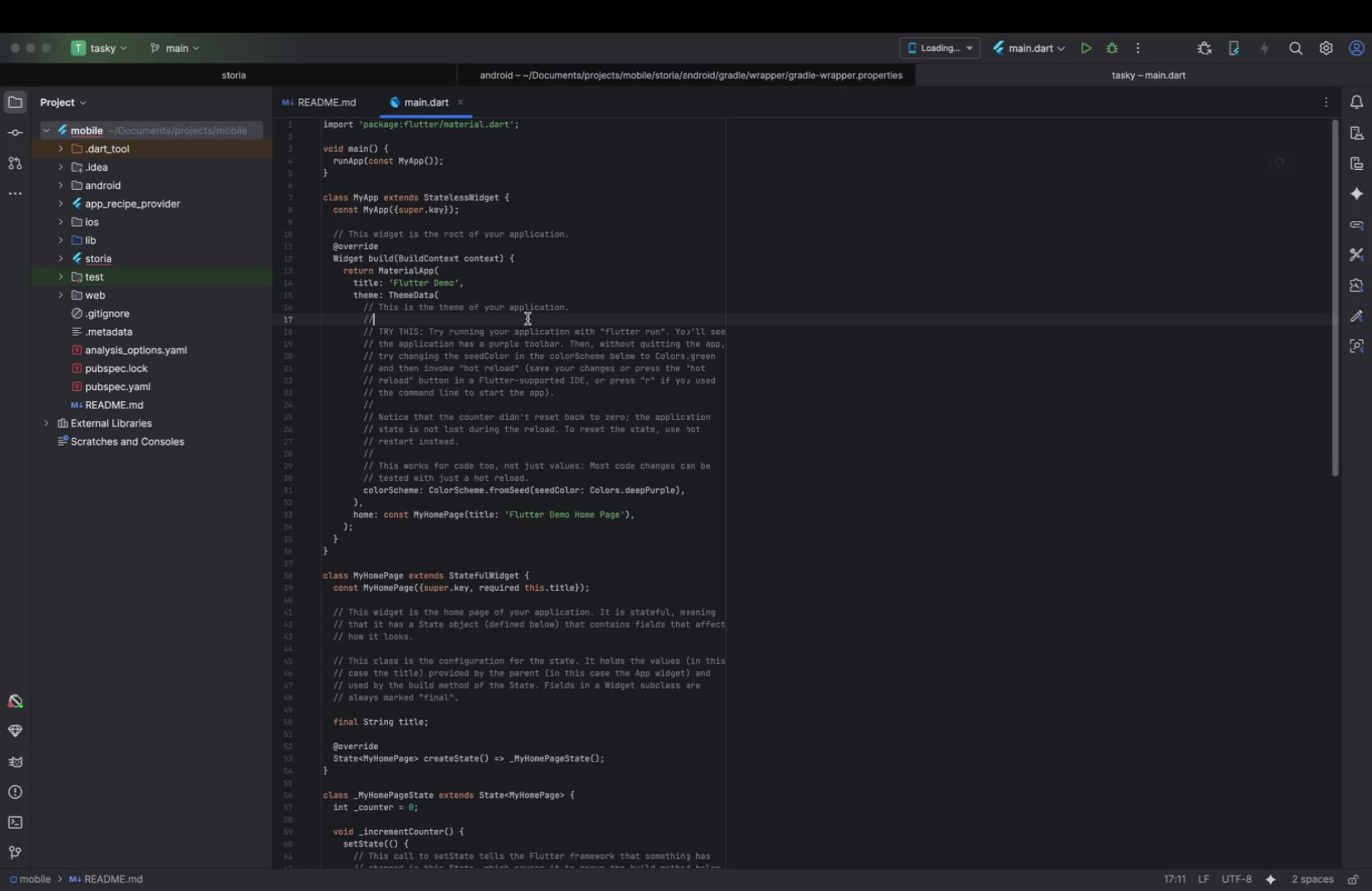 
left_click([362, 308])
 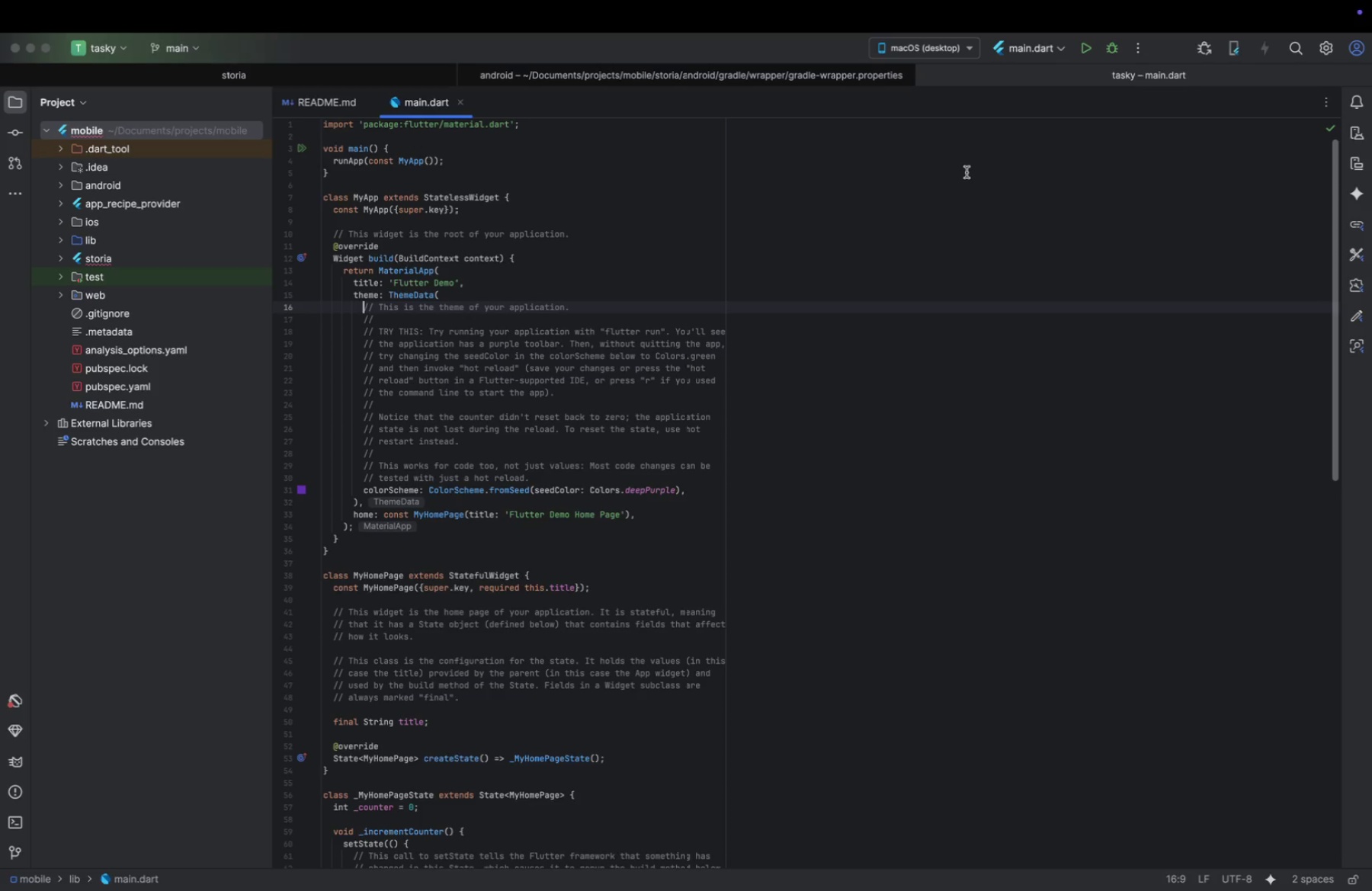 
left_click([966, 172])
 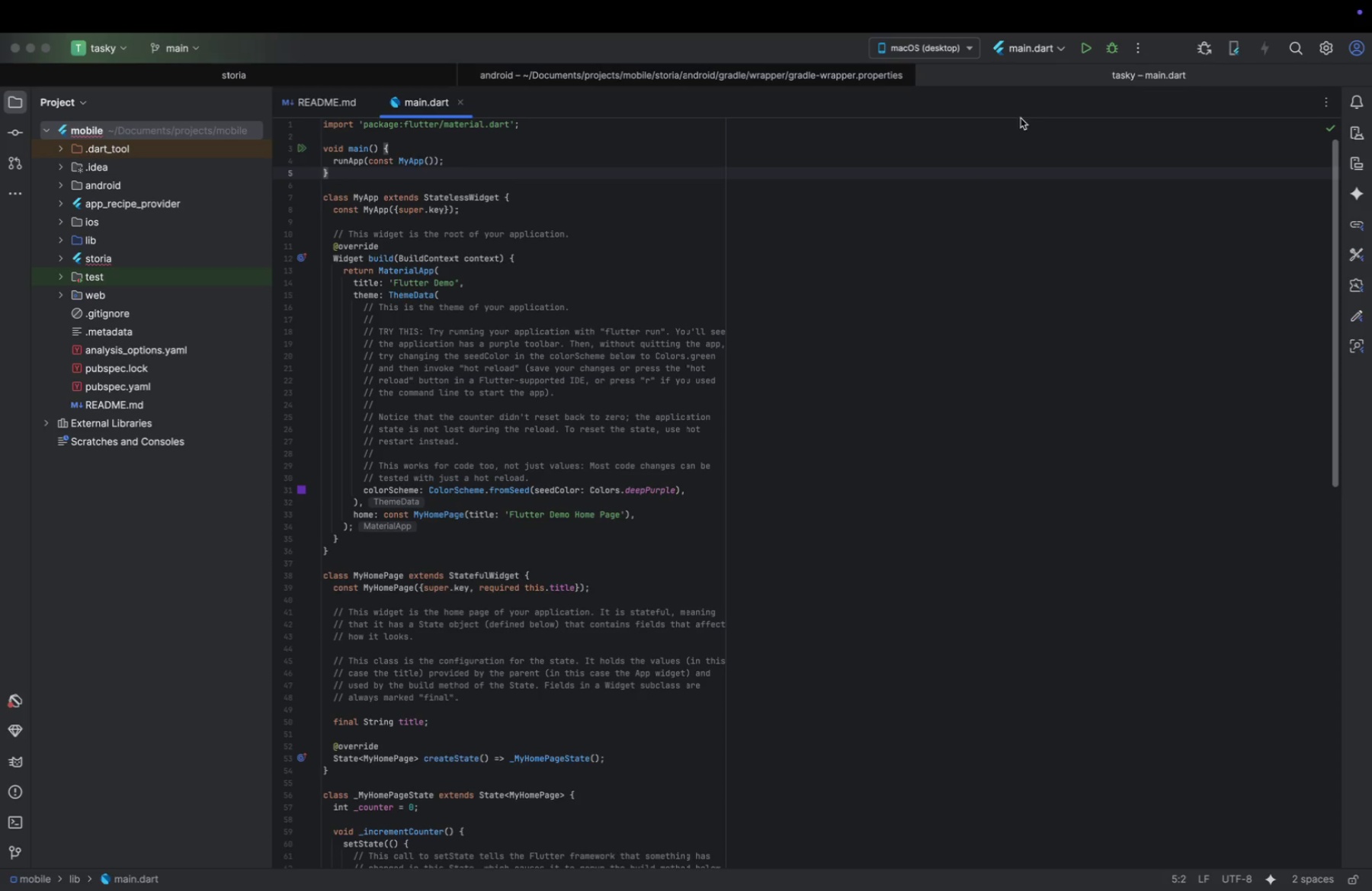 
double_click([982, 176])
 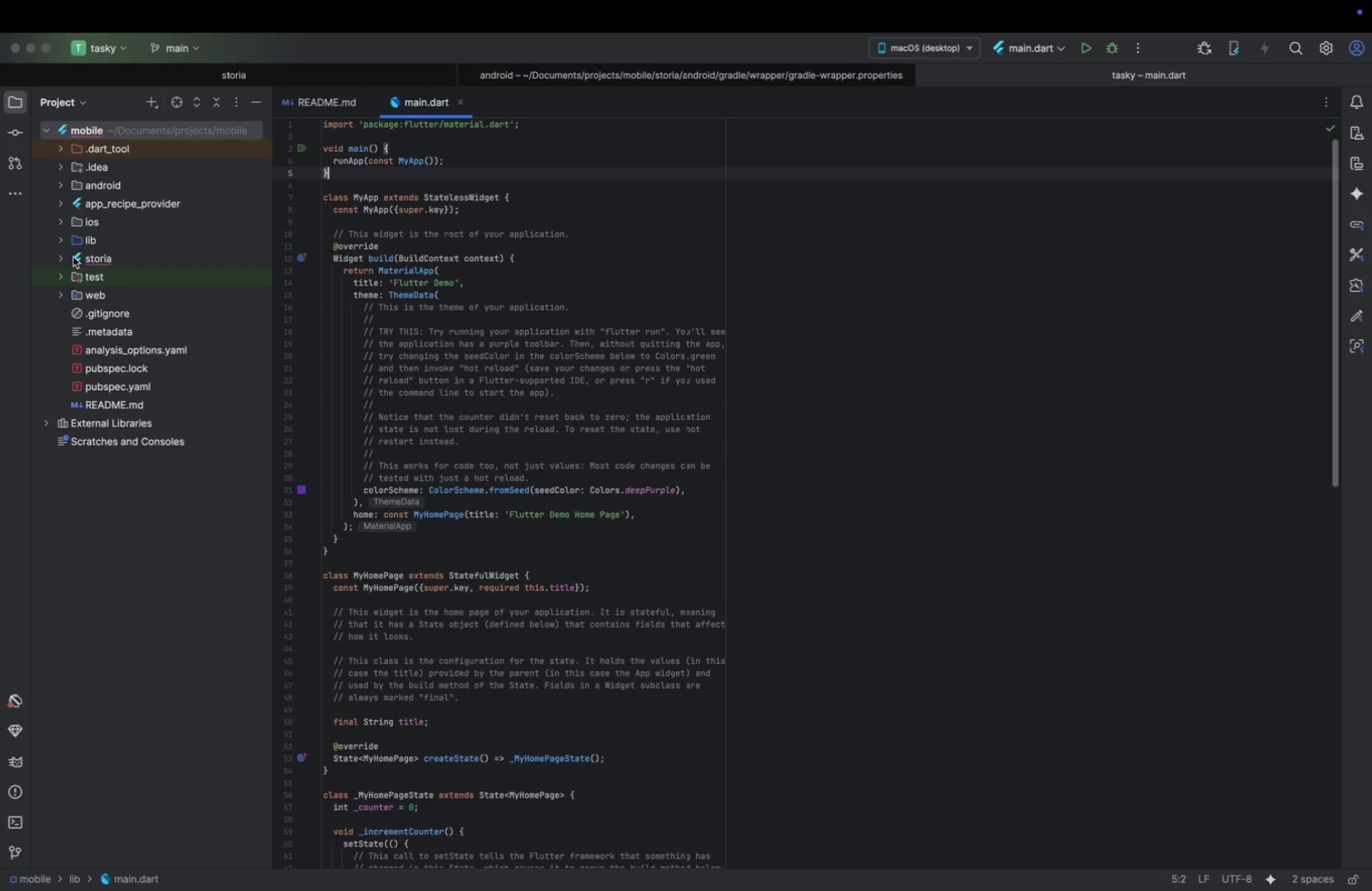 
left_click([618, 227])
 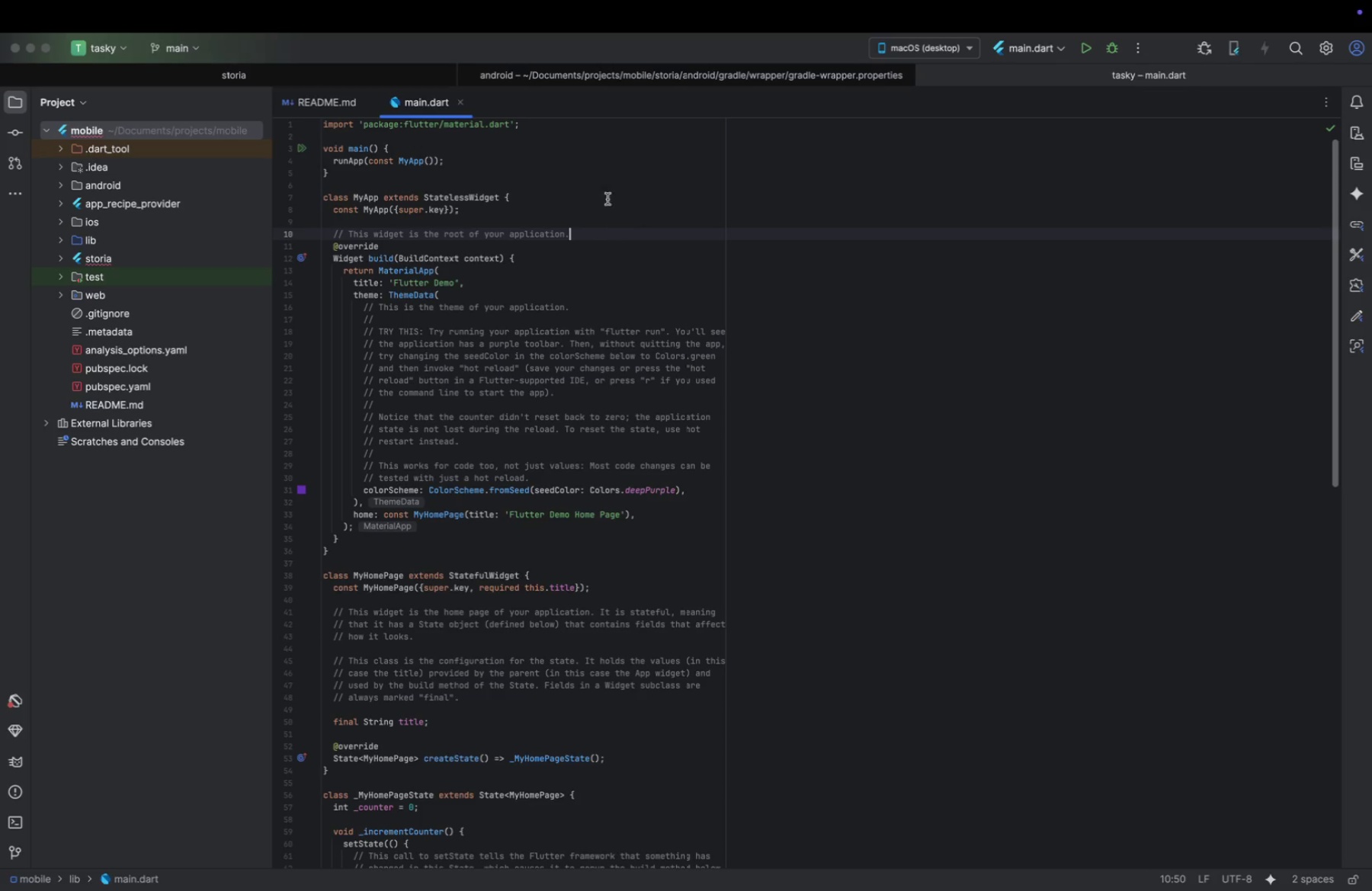 
left_click([585, 179])
 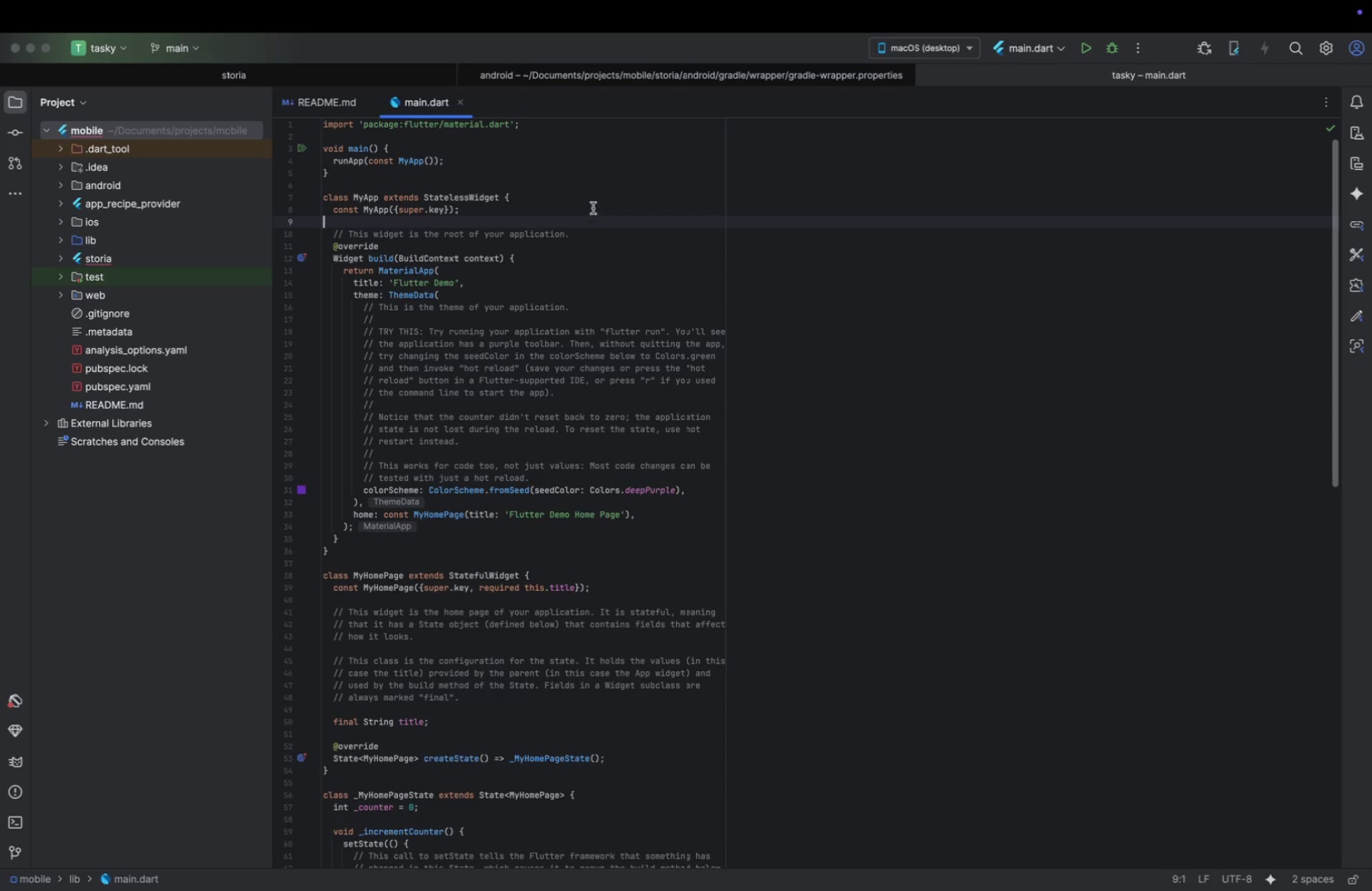 
double_click([594, 183])
 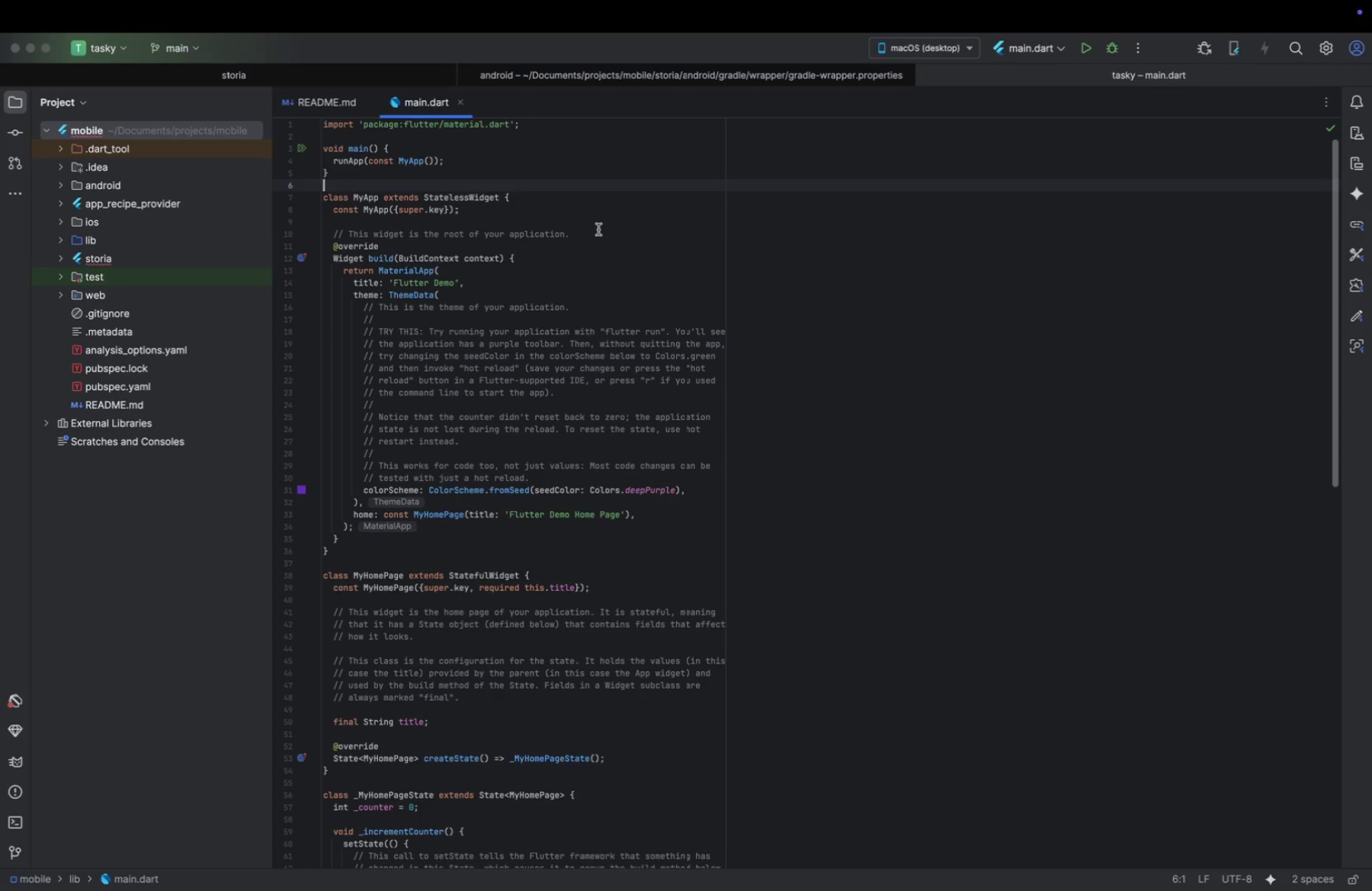 
triple_click([598, 229])
 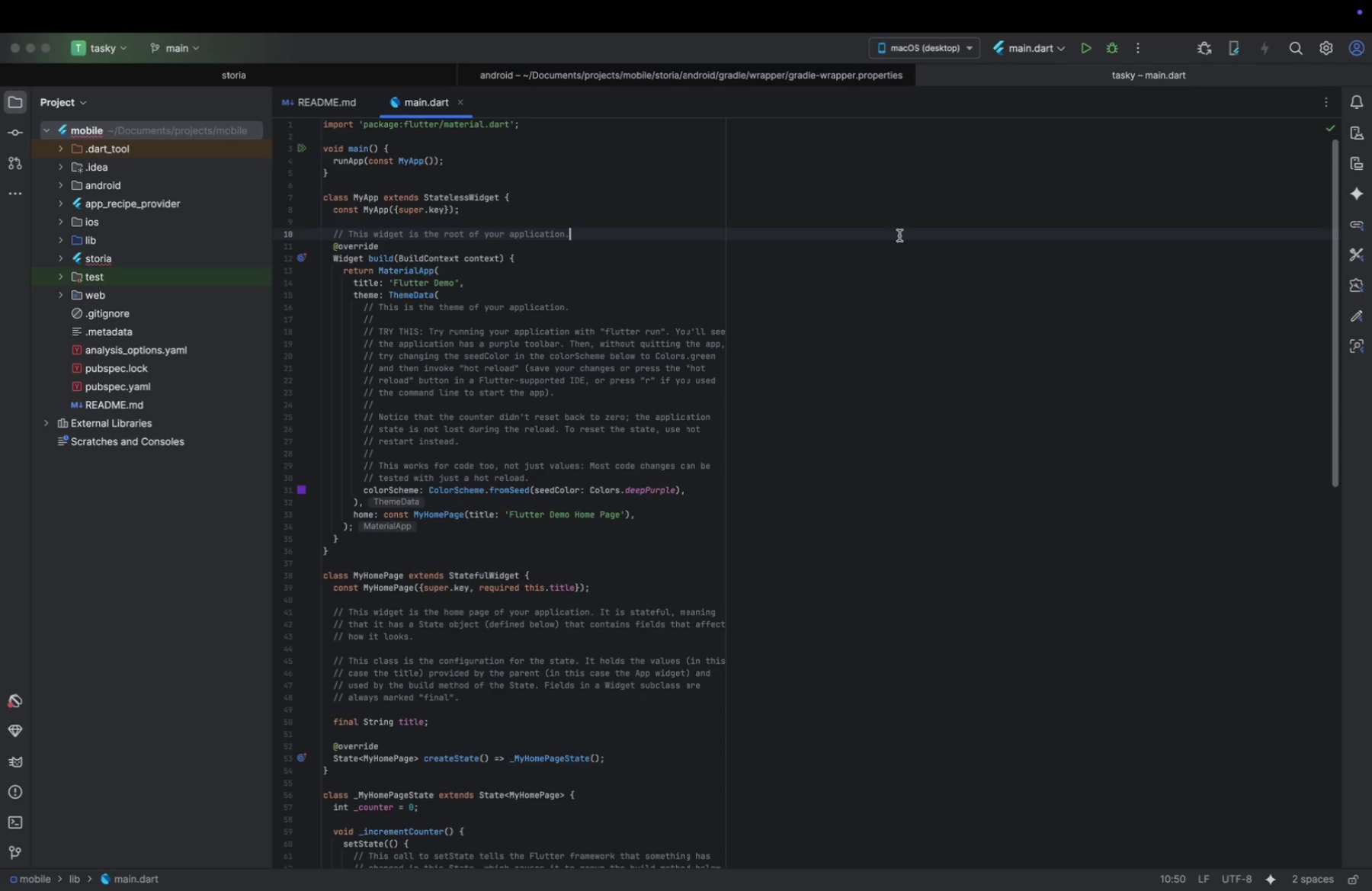 
key(Meta+Tab)
 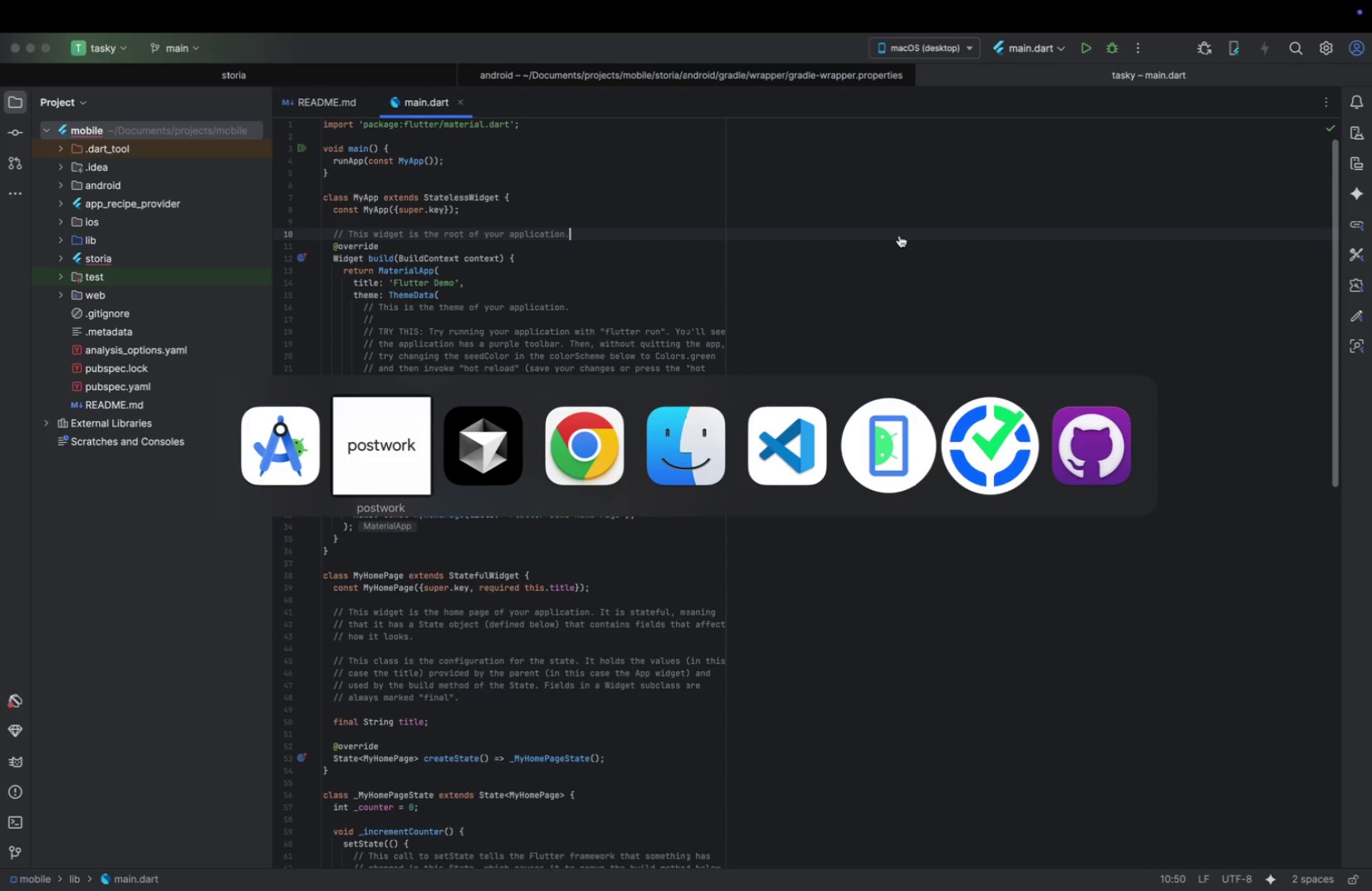 
key(Meta+Tab)
 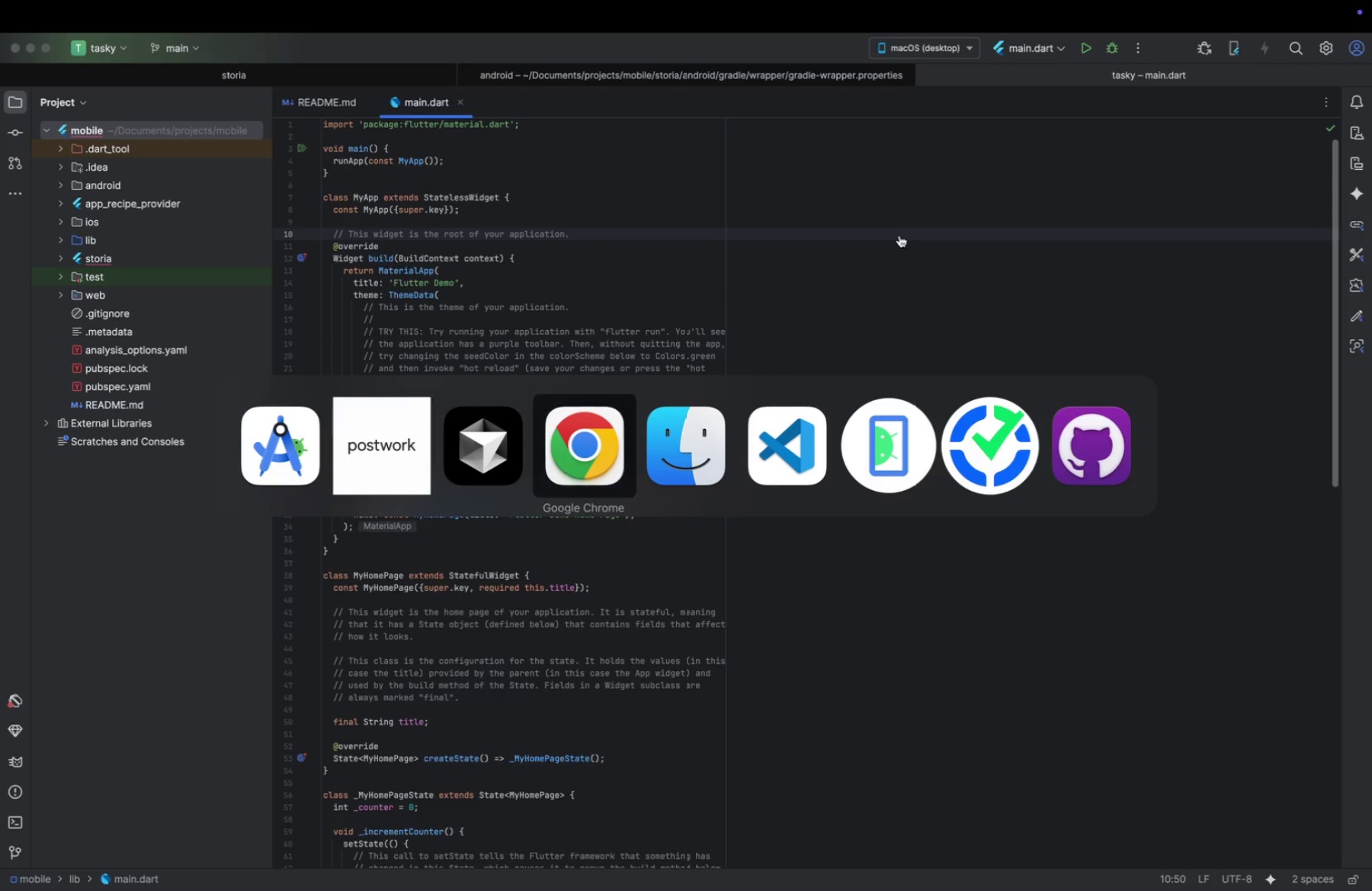 
key(Meta+Tab)
 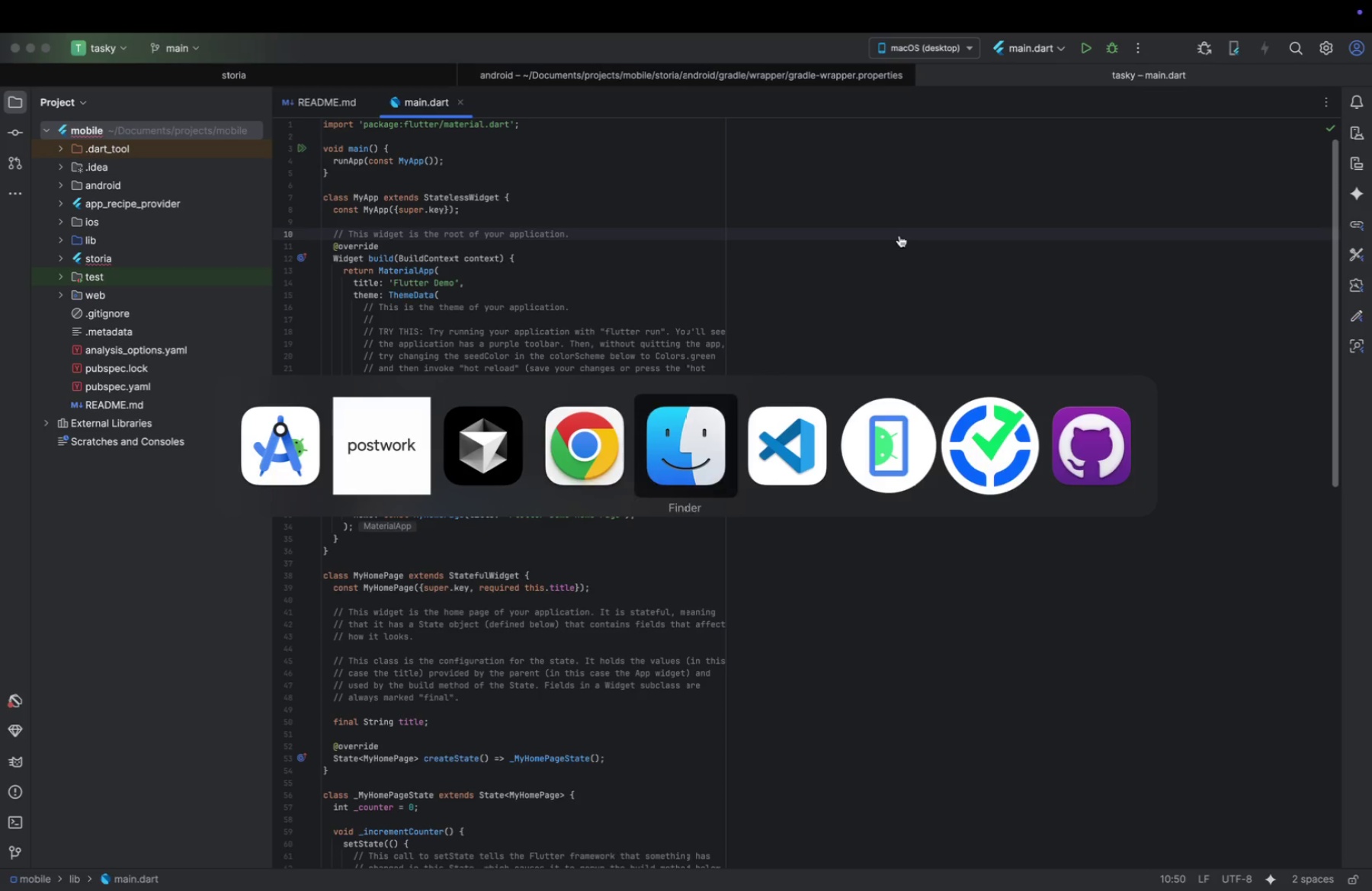 
key(Meta+Tab)
 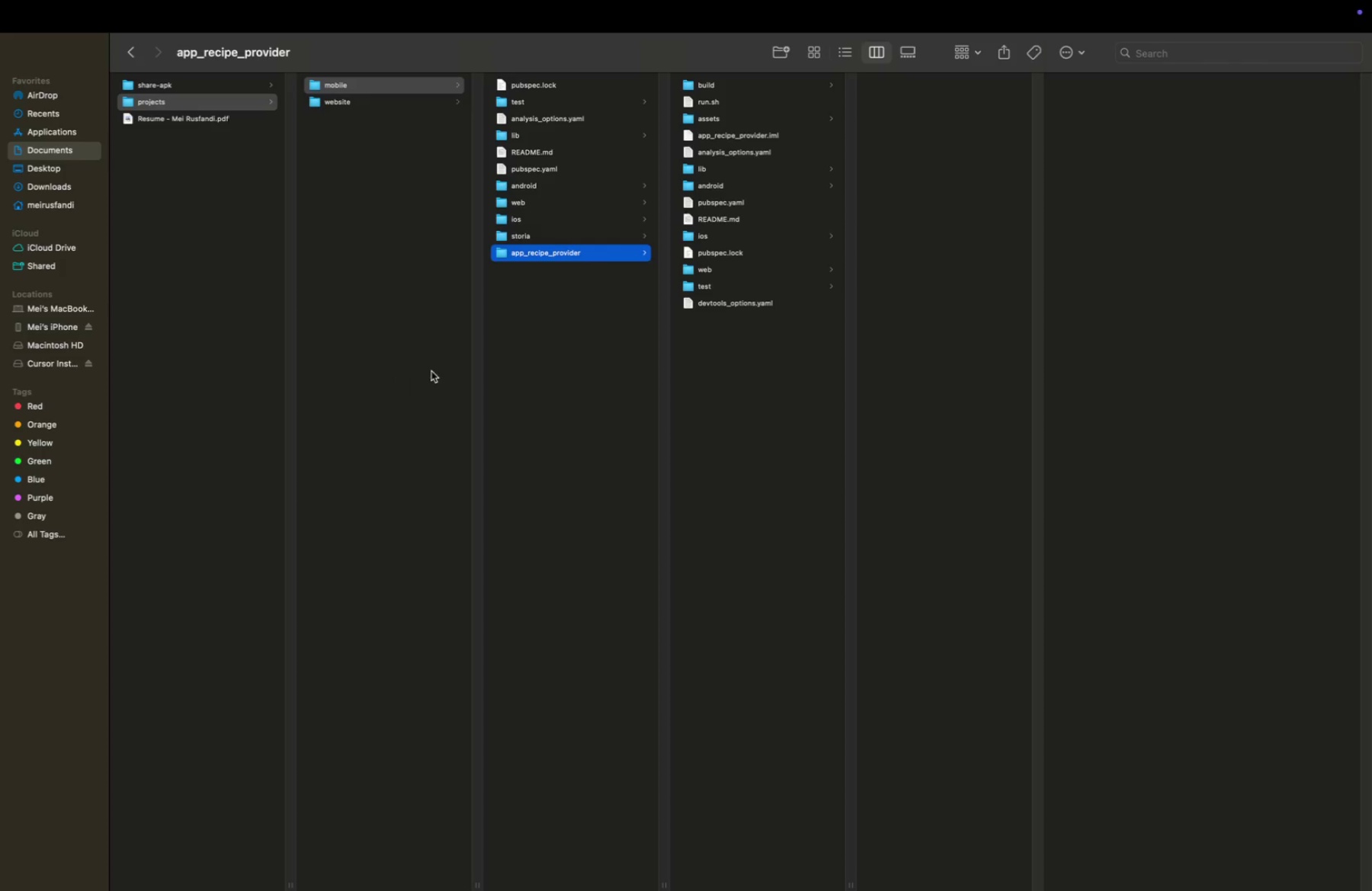 
left_click([370, 345])
 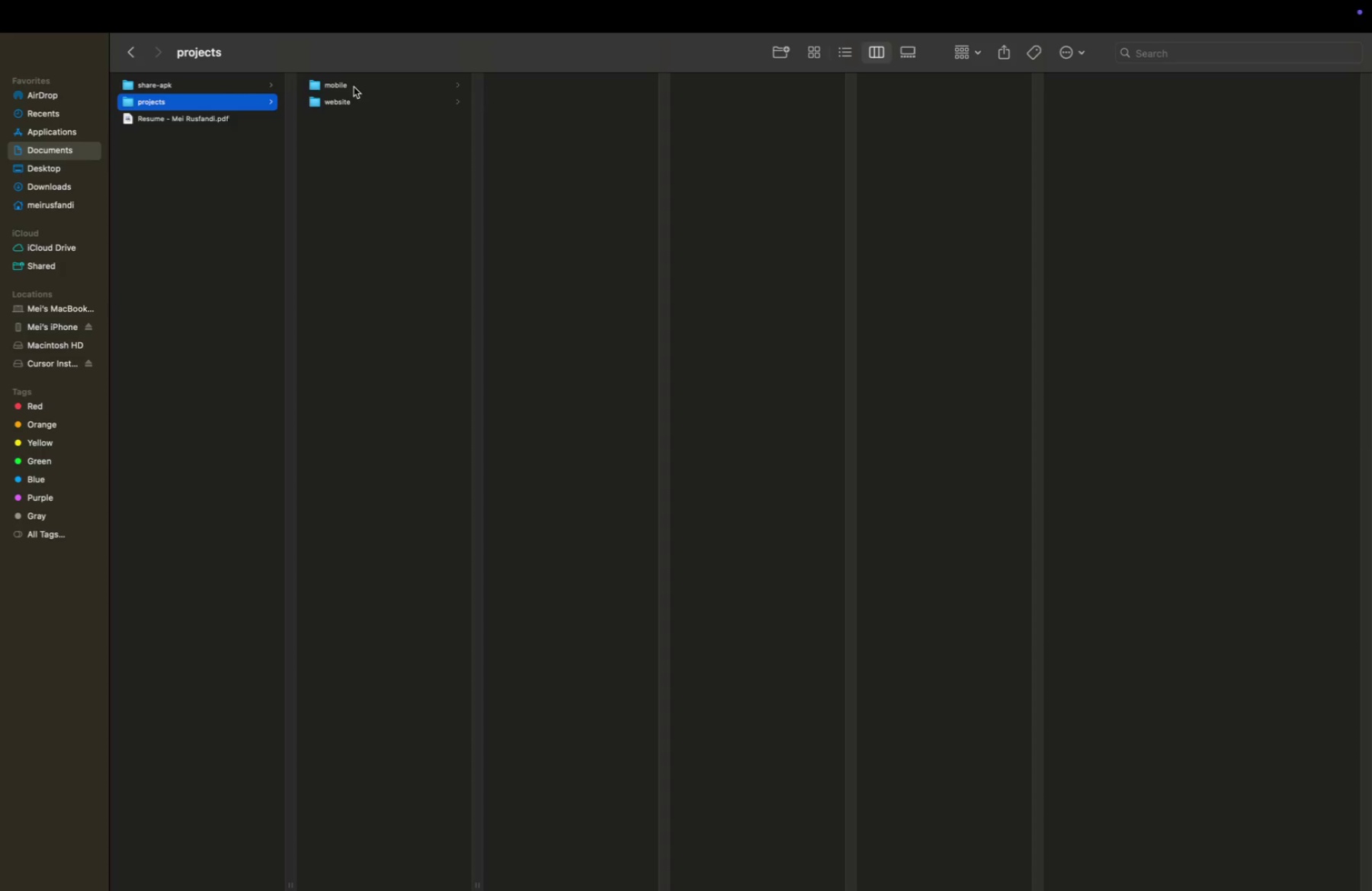 
left_click([359, 82])
 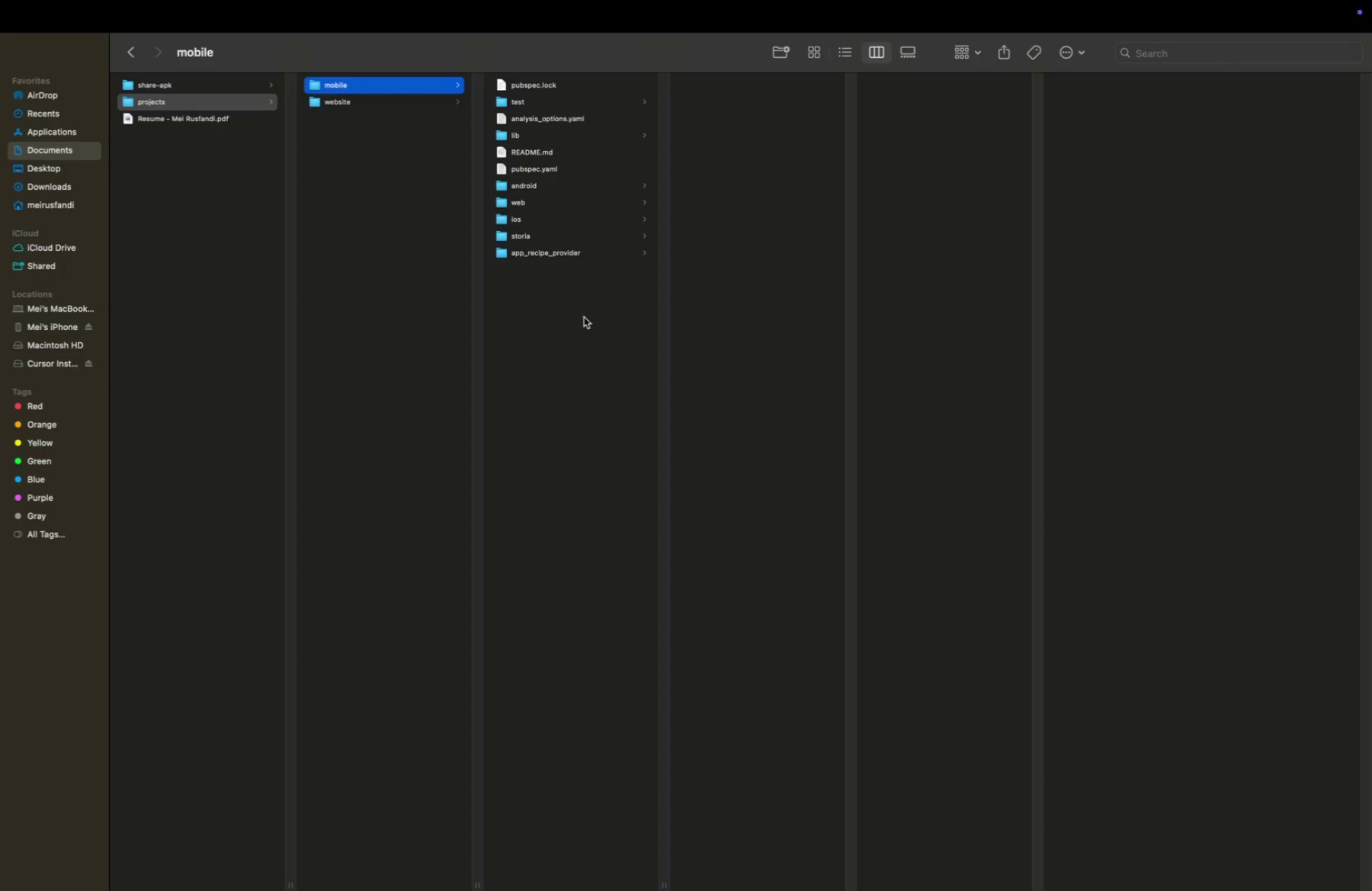 
left_click([579, 341])
 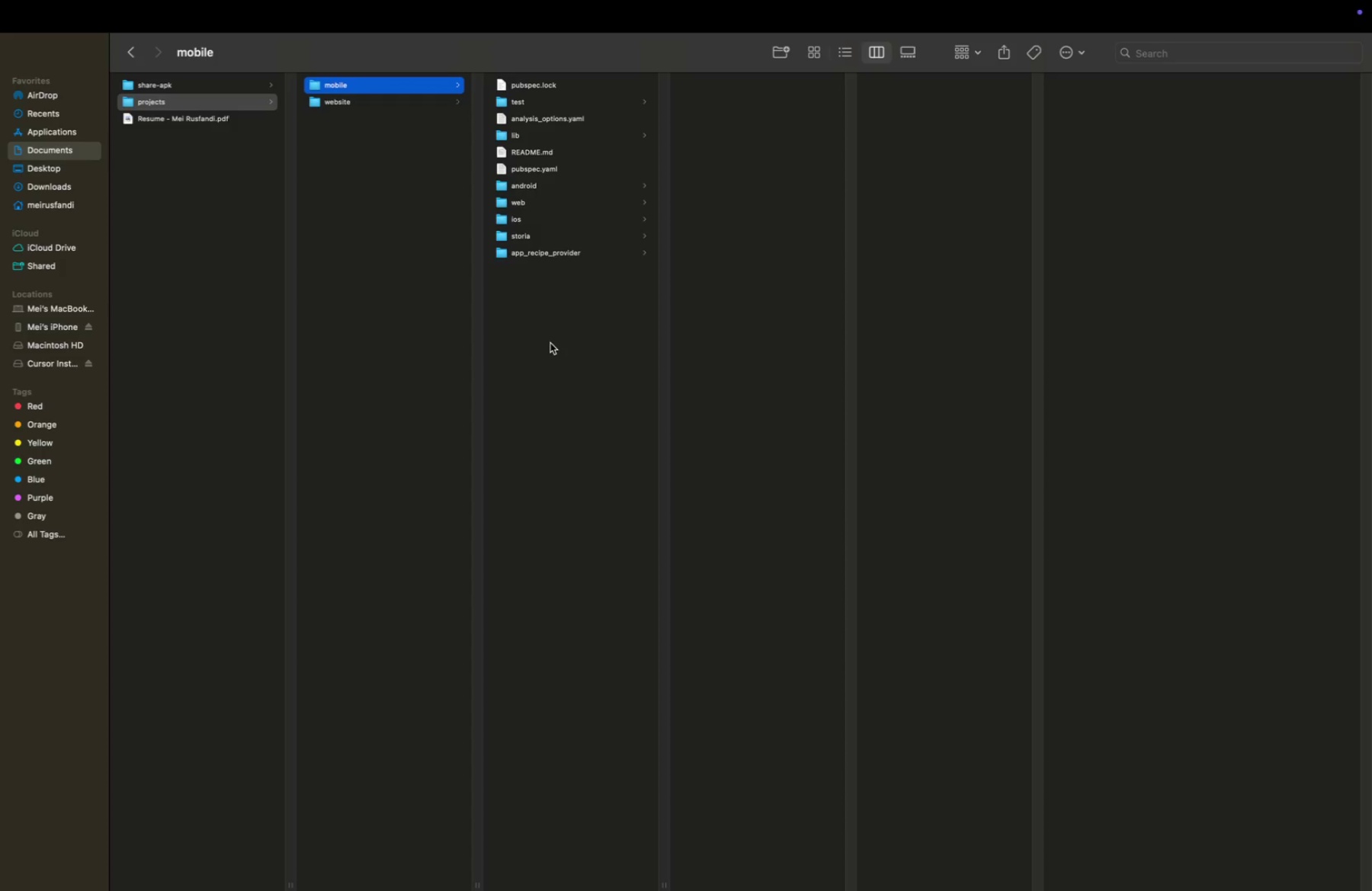 
left_click([551, 341])
 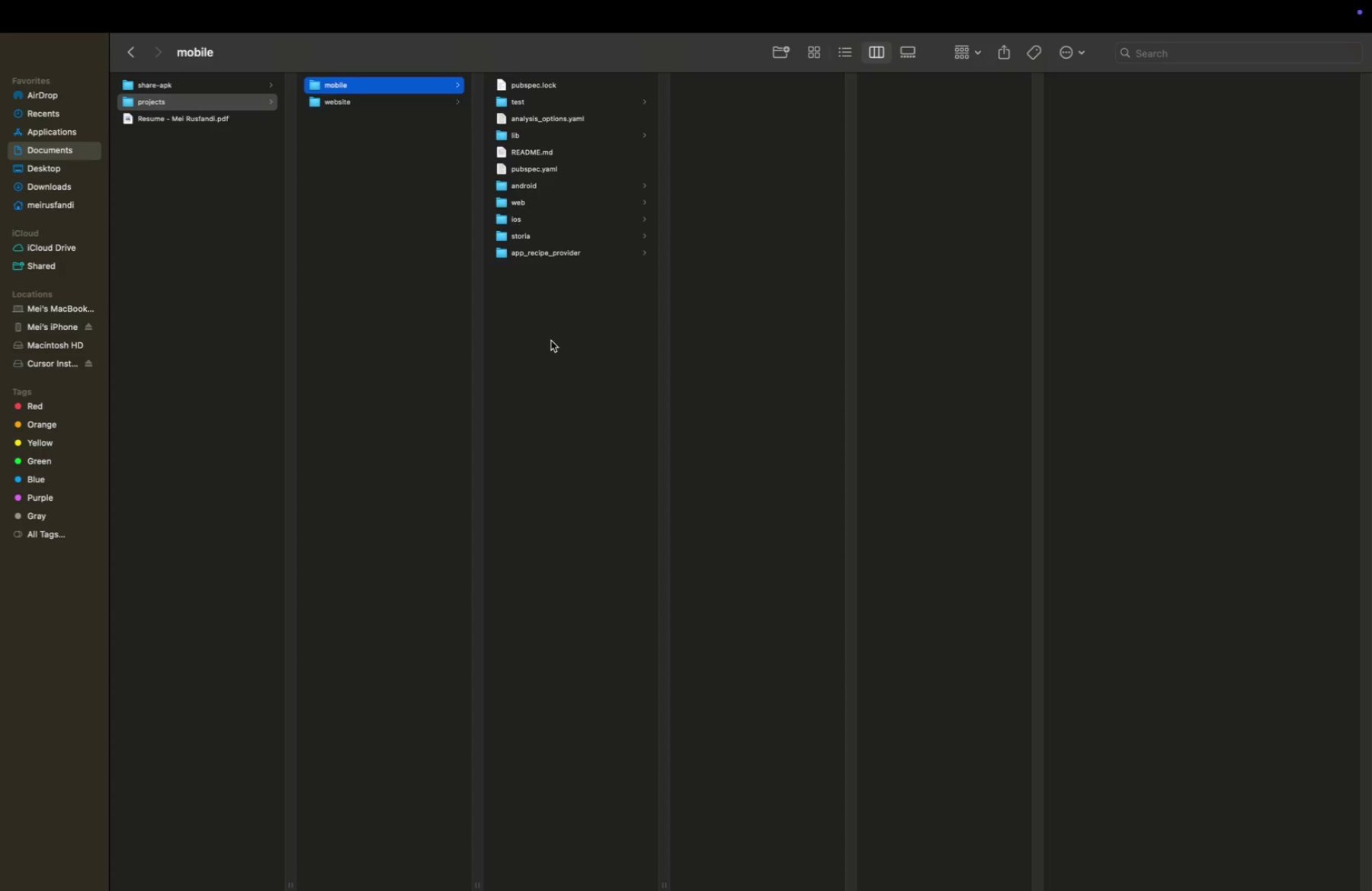 
hold_key(key=CommandLeft, duration=0.48)
 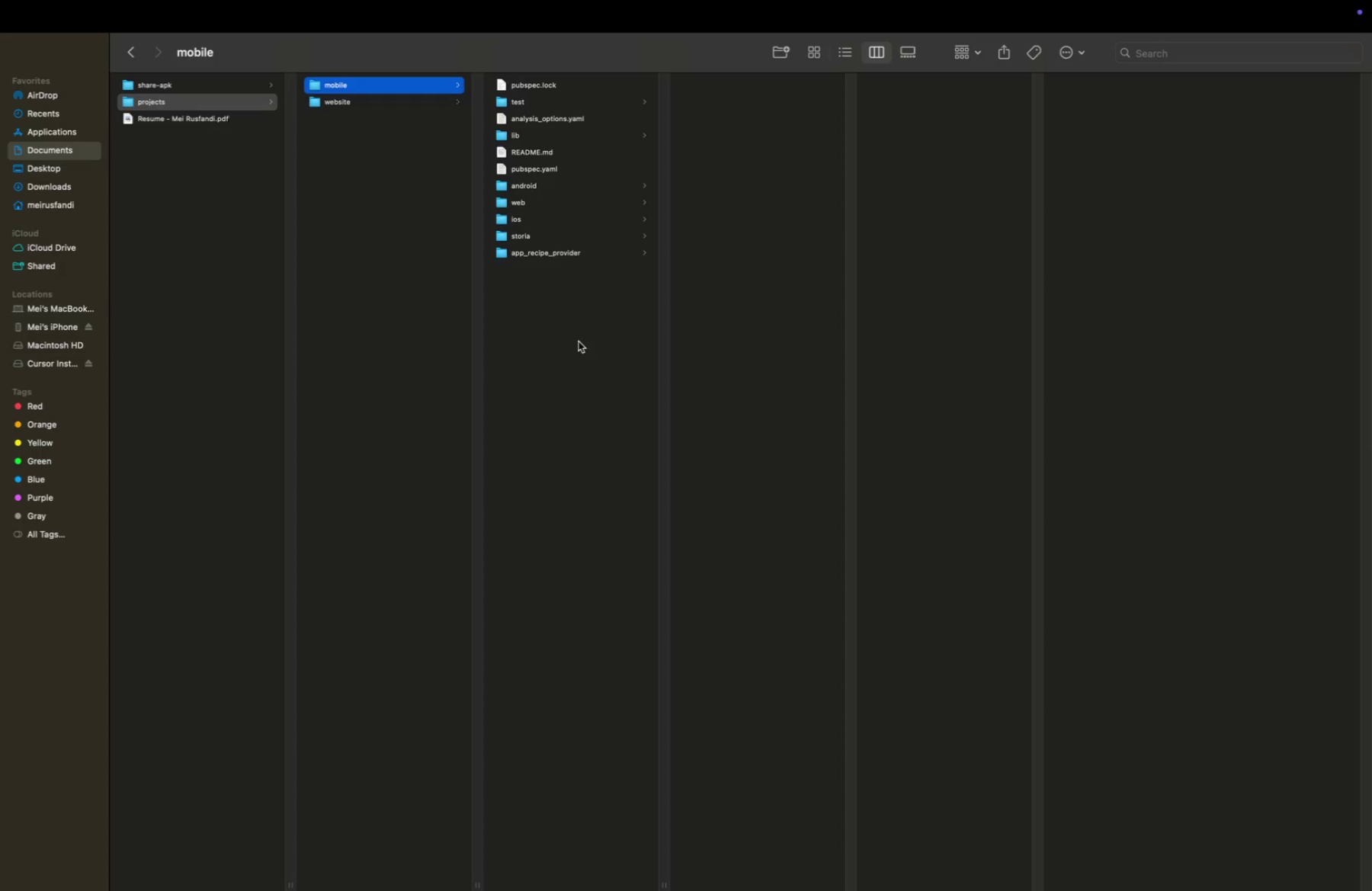 
key(Meta+Shift+ShiftLeft)
 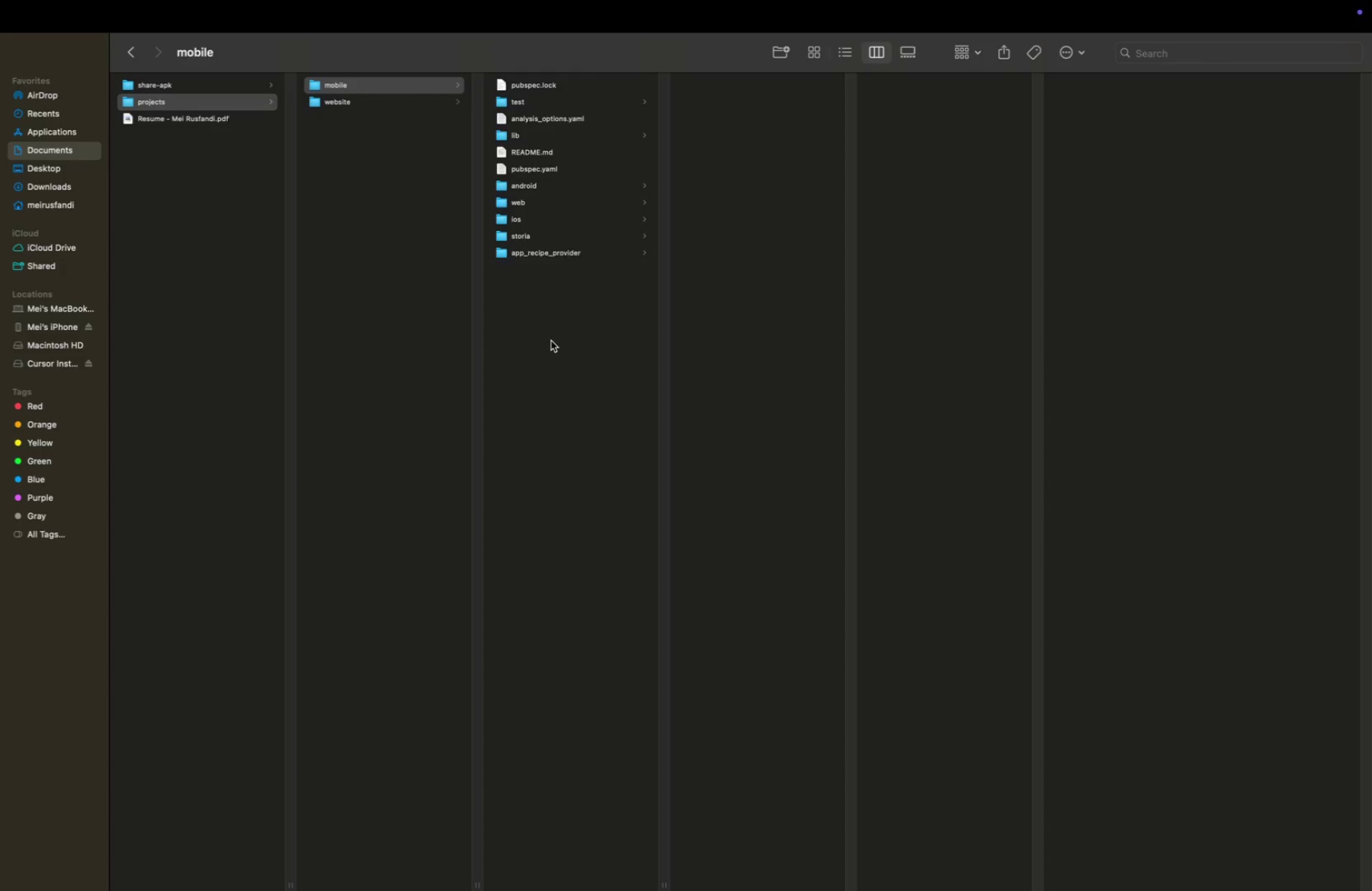 
key(Meta+Shift+Period)
 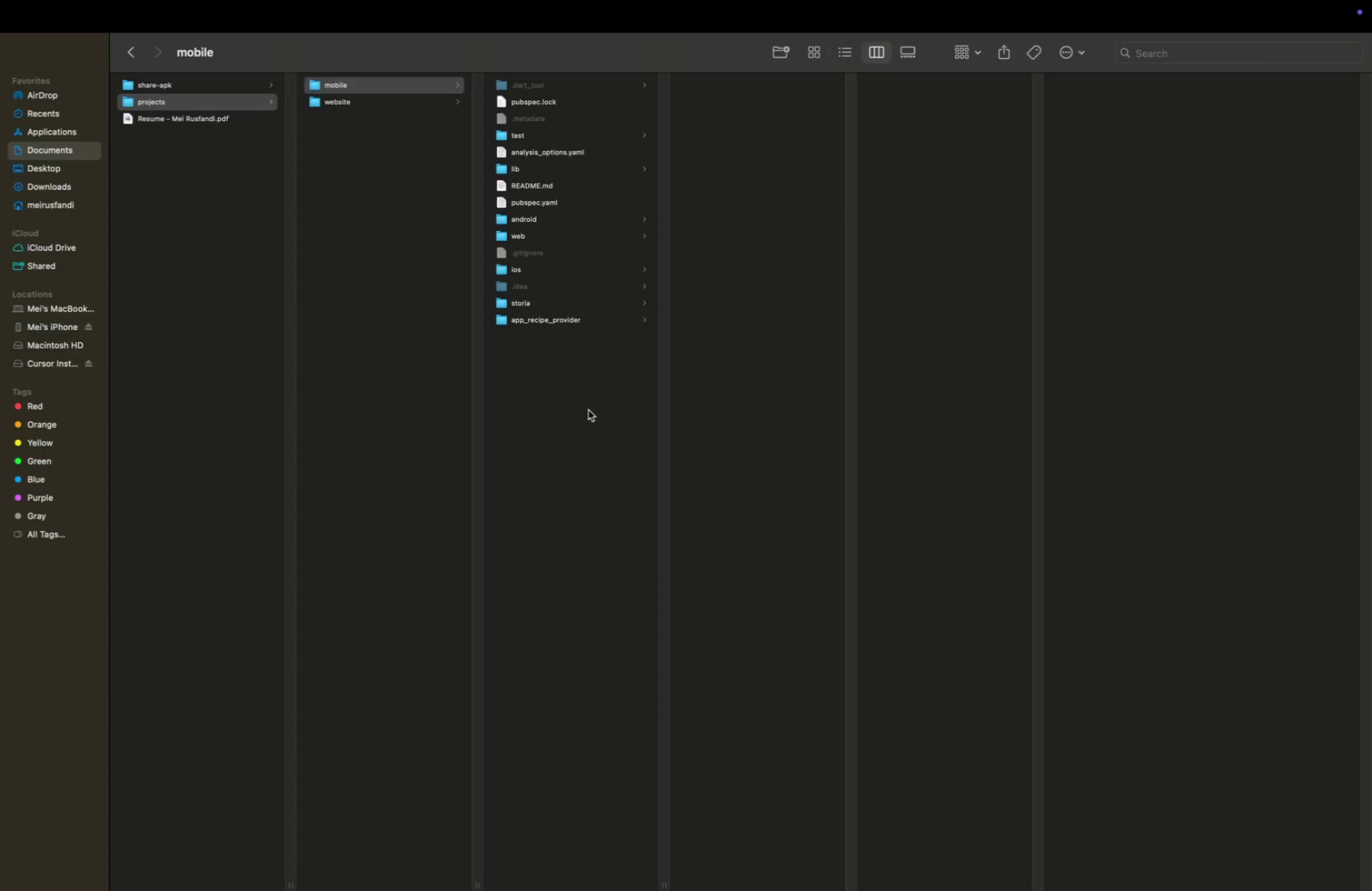 
right_click([540, 398])
 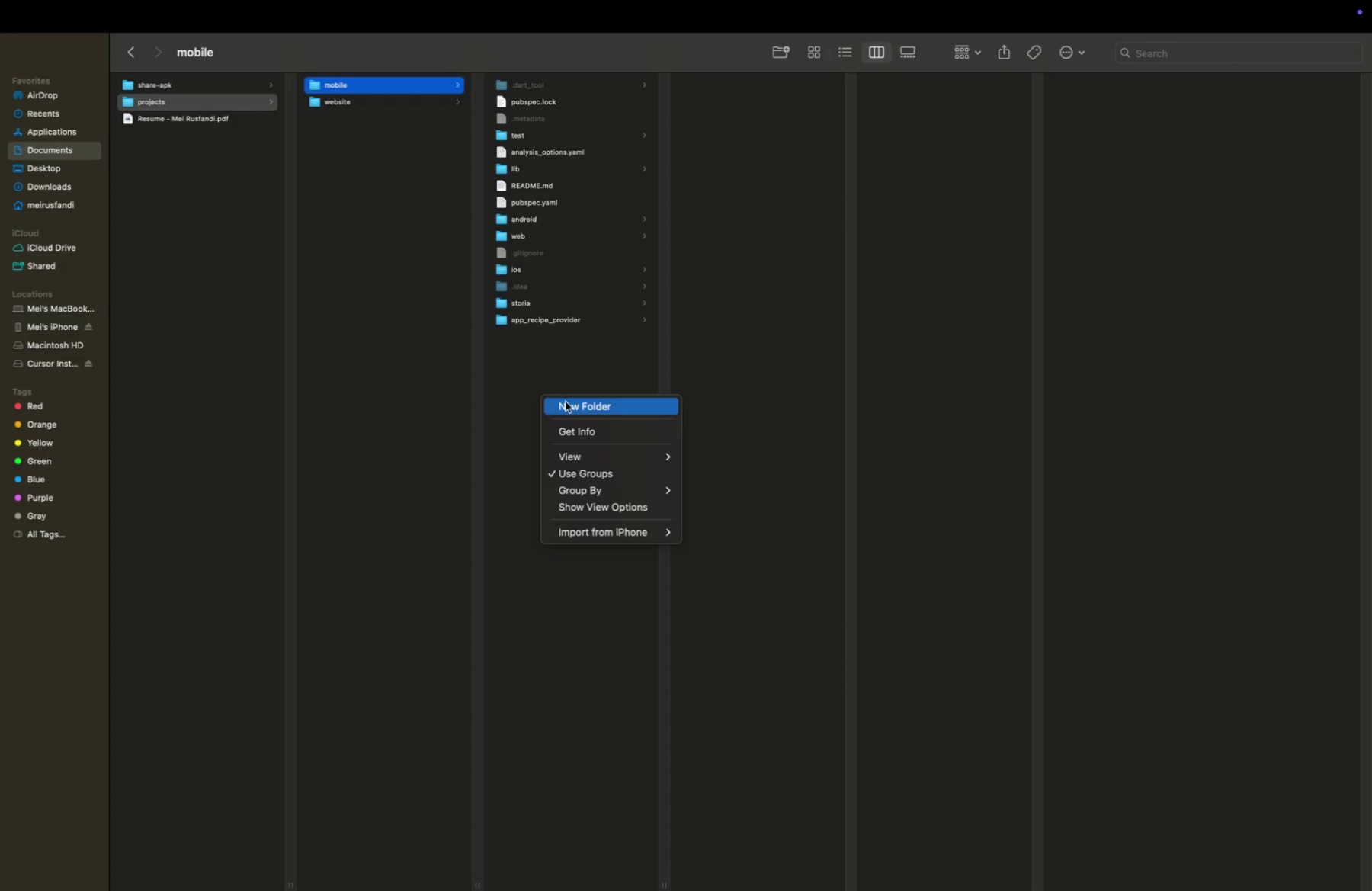 
left_click([566, 402])
 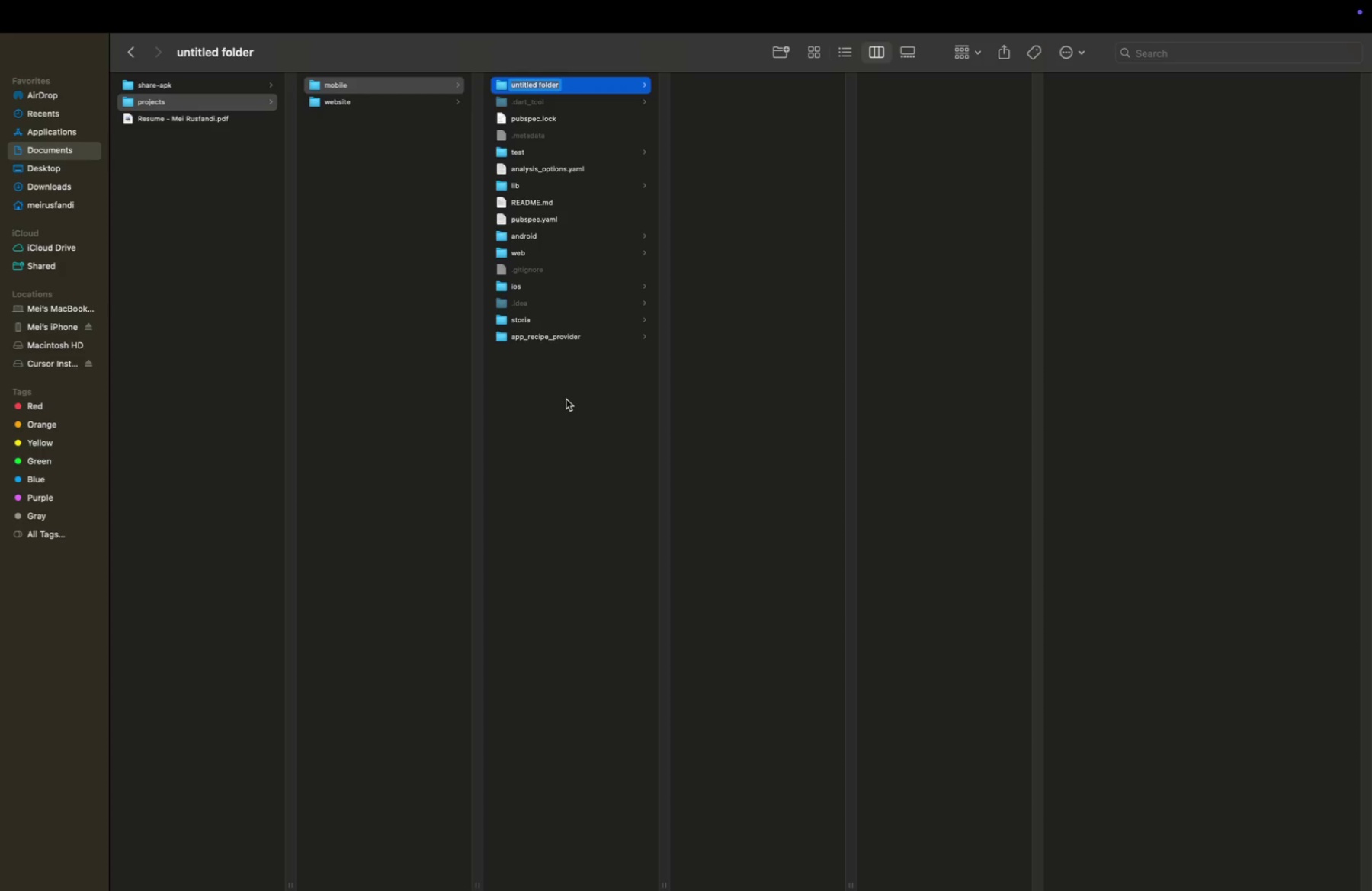 
type(tasky)
 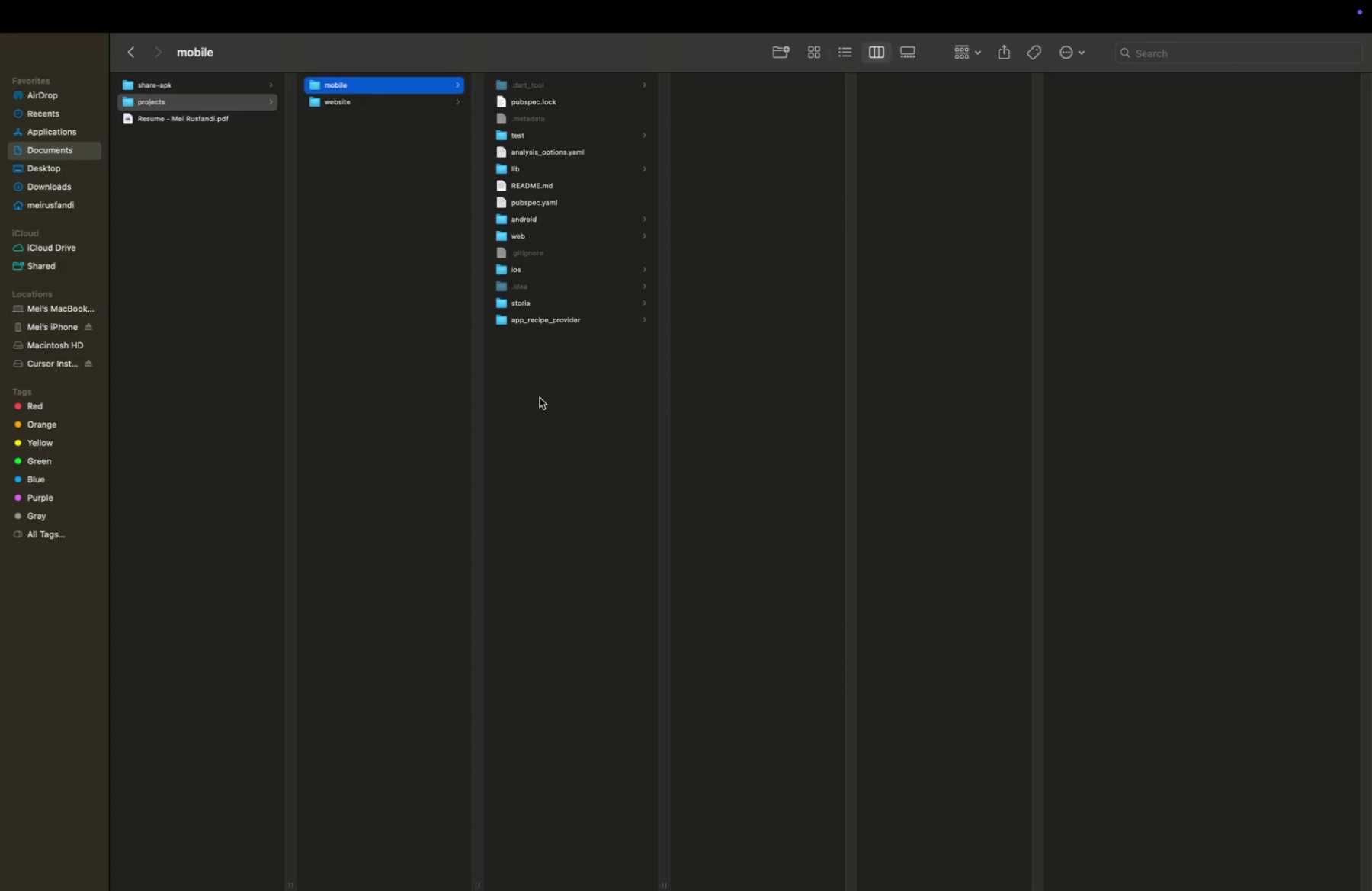 
key(Enter)
 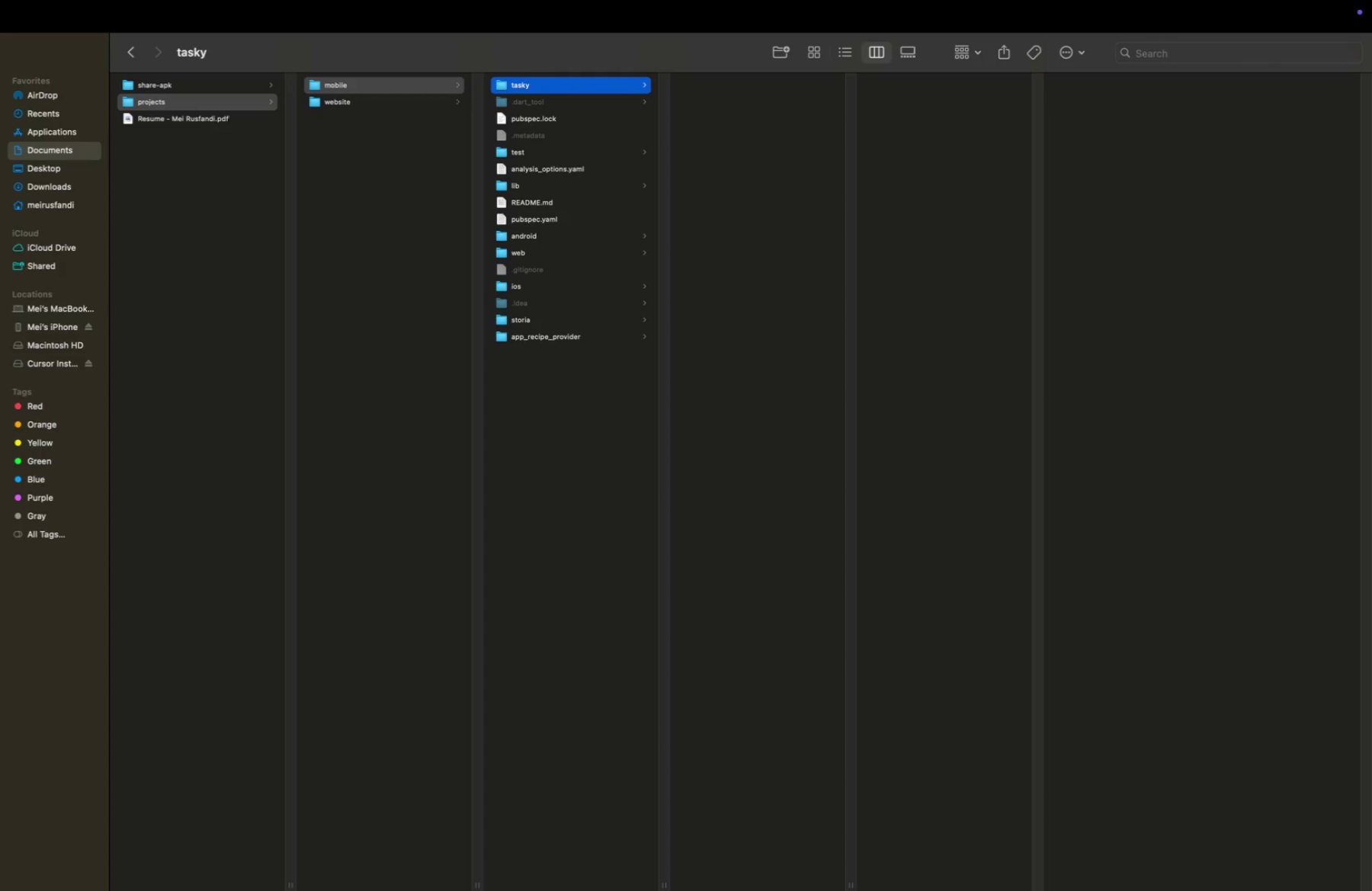 
key(ArrowDown)
 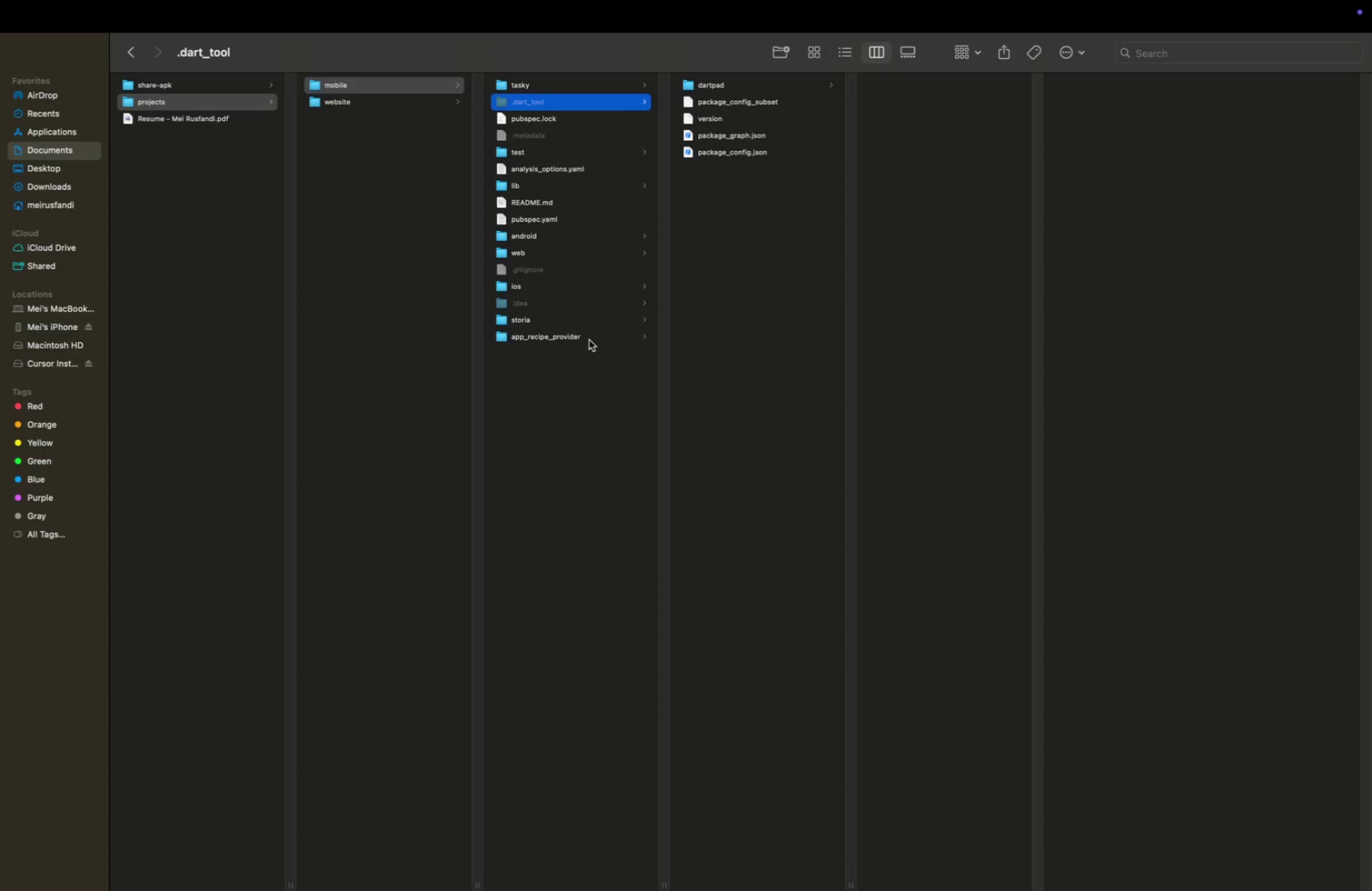 
hold_key(key=ShiftLeft, duration=0.5)
left_click([576, 339])
 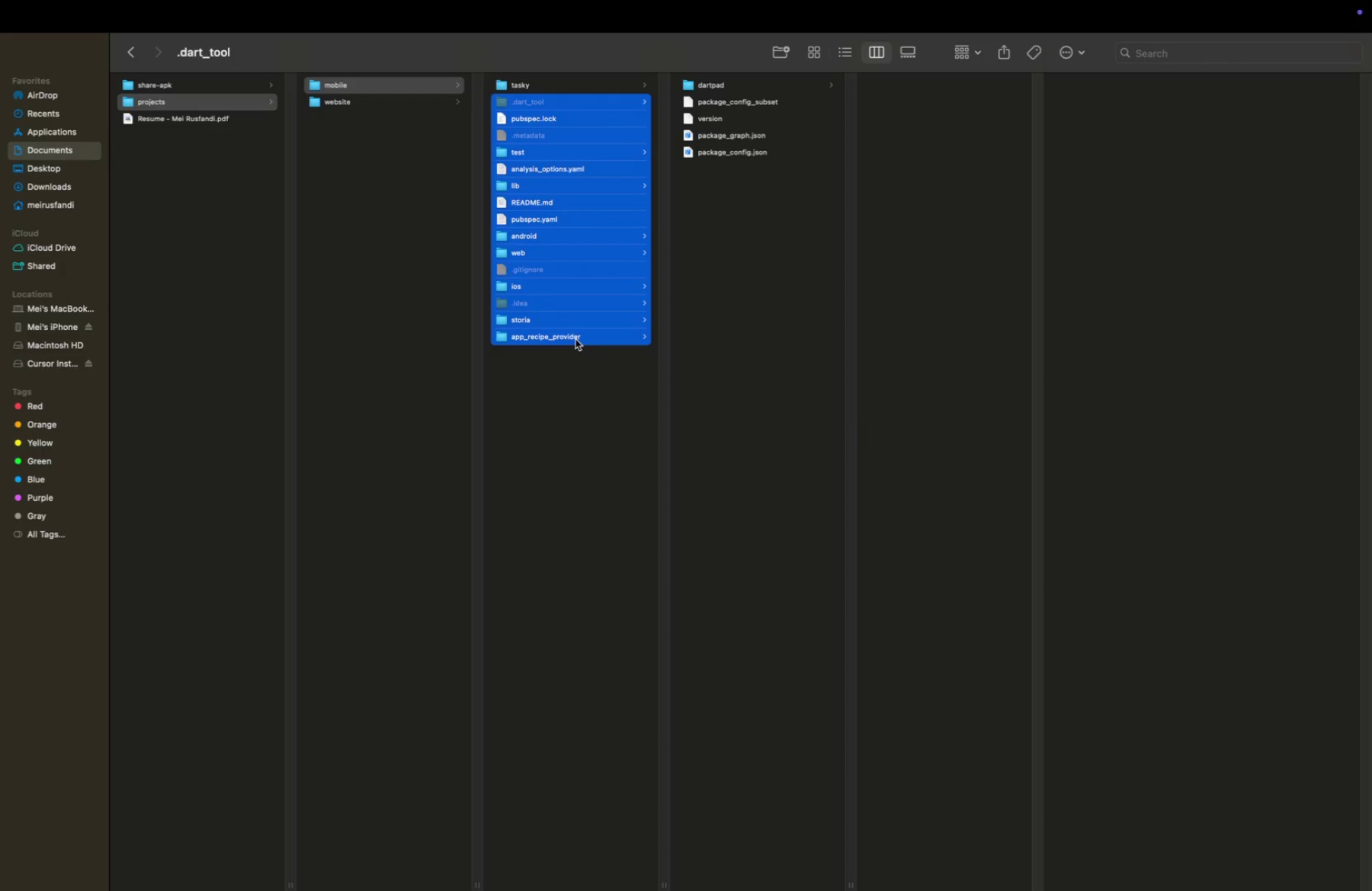 
hold_key(key=CommandLeft, duration=1.27)
left_click([538, 338])
 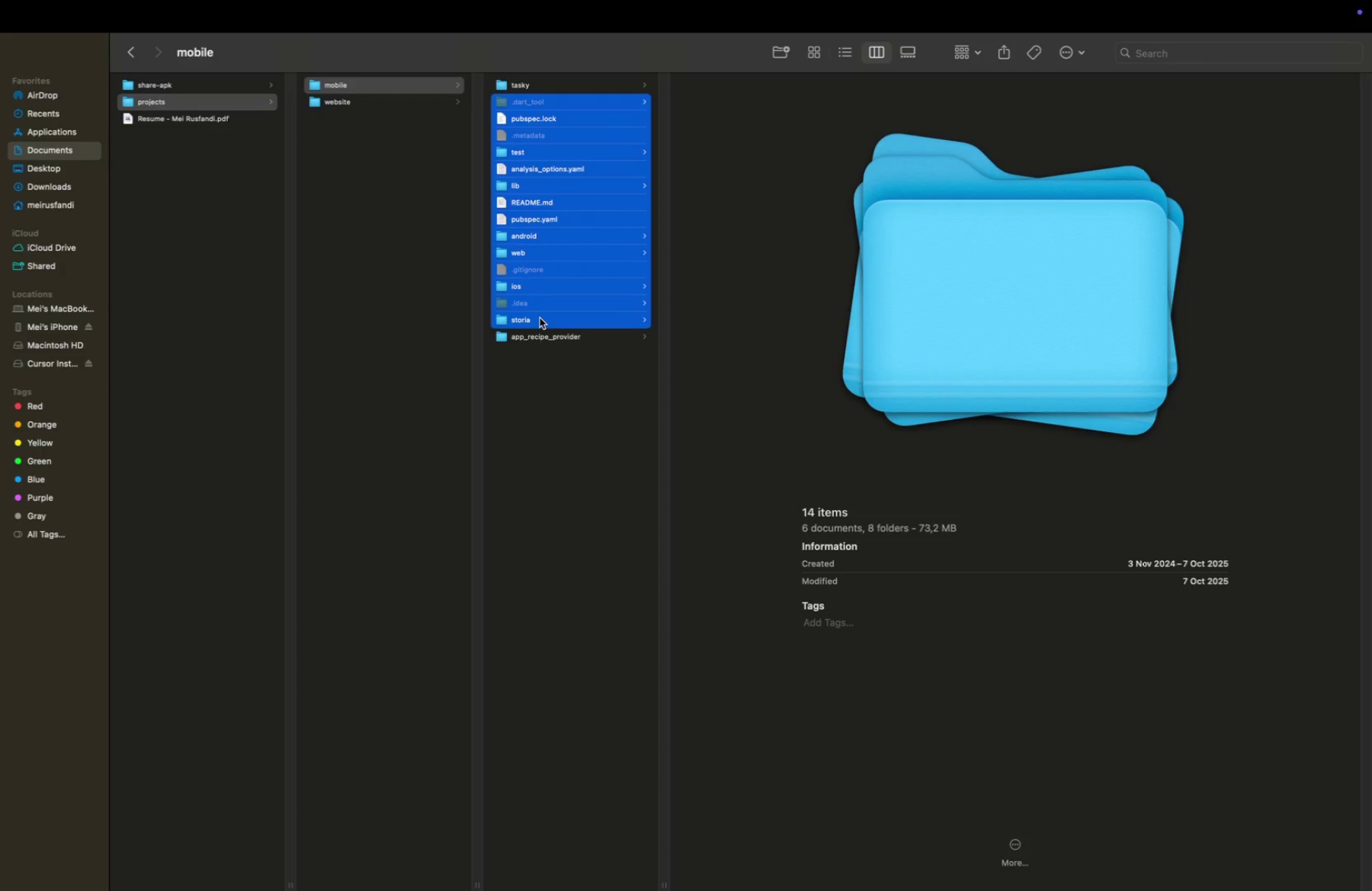 
left_click([540, 318])
 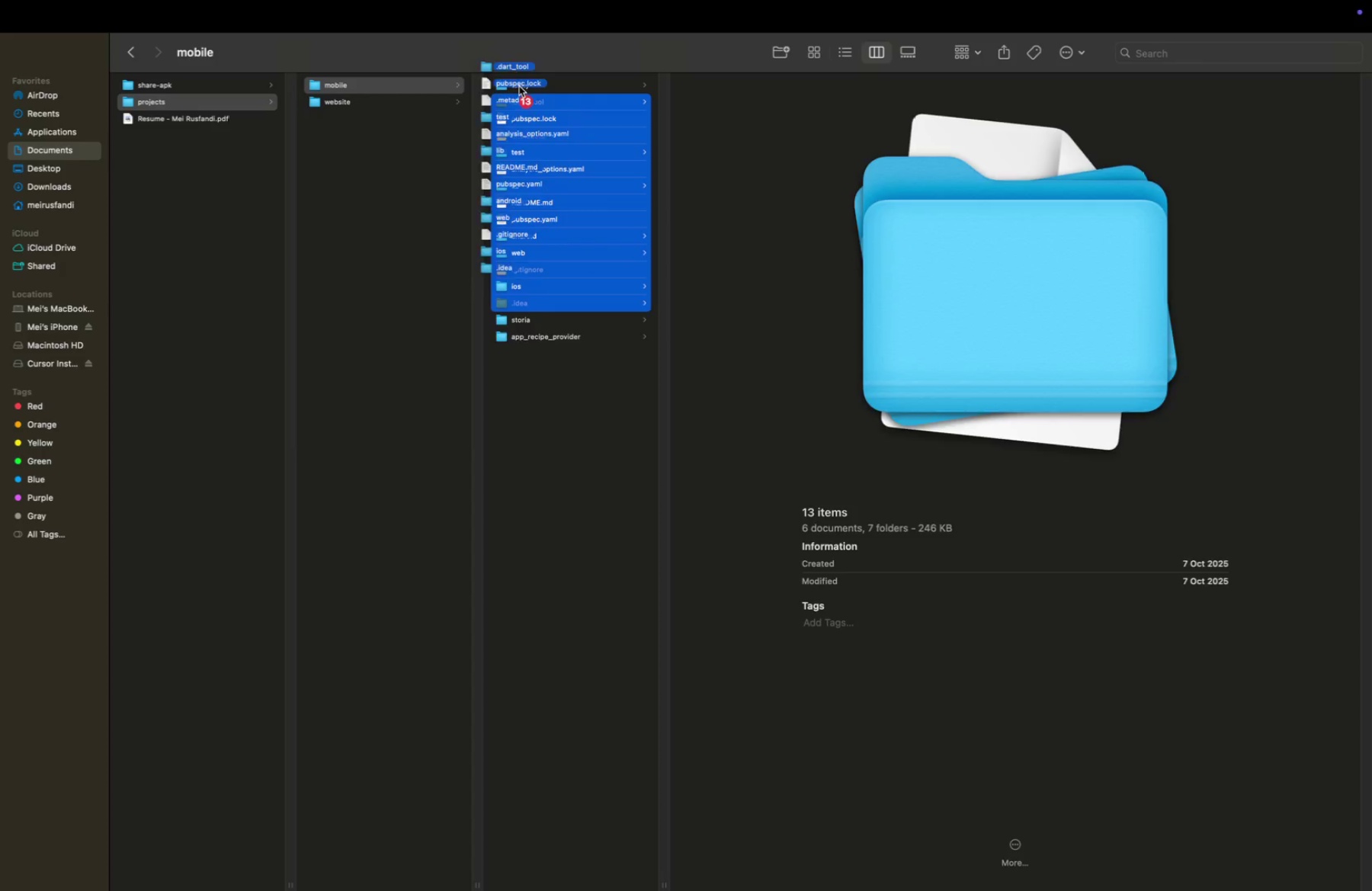 
left_click_drag(start_coordinate=[534, 120], to_coordinate=[519, 86])
 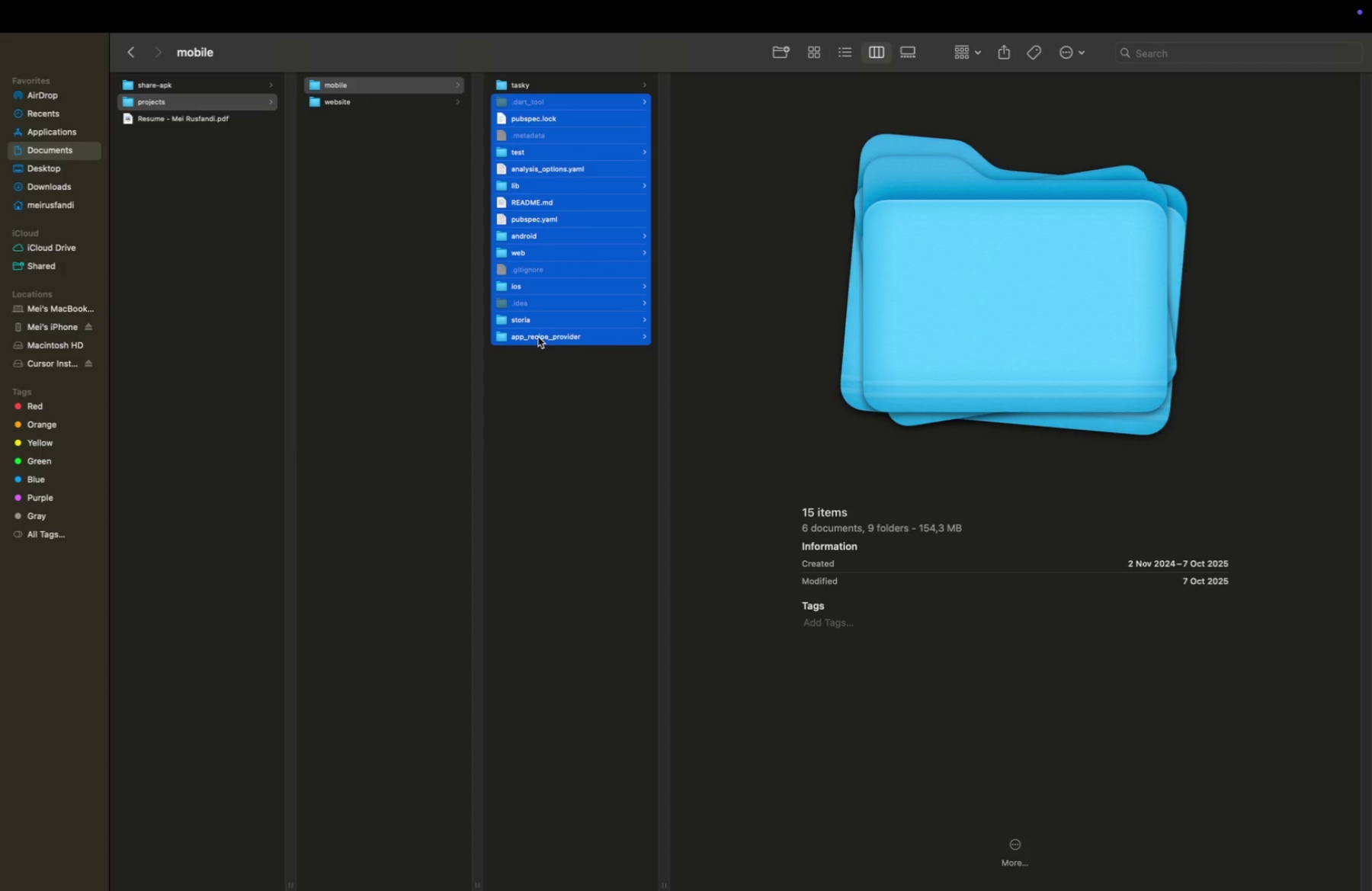 
left_click([536, 194])
 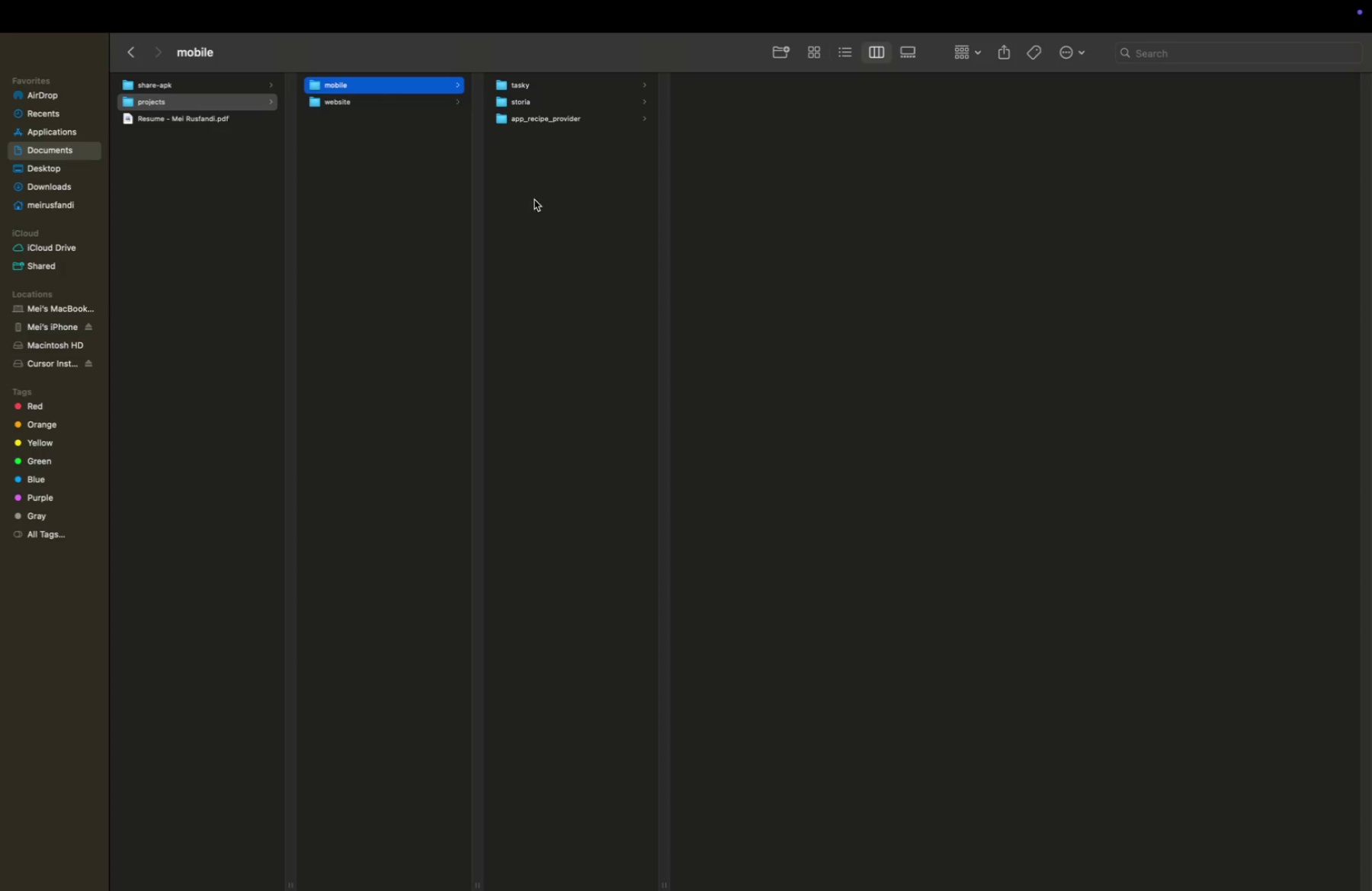 
key(Meta+CommandLeft)
 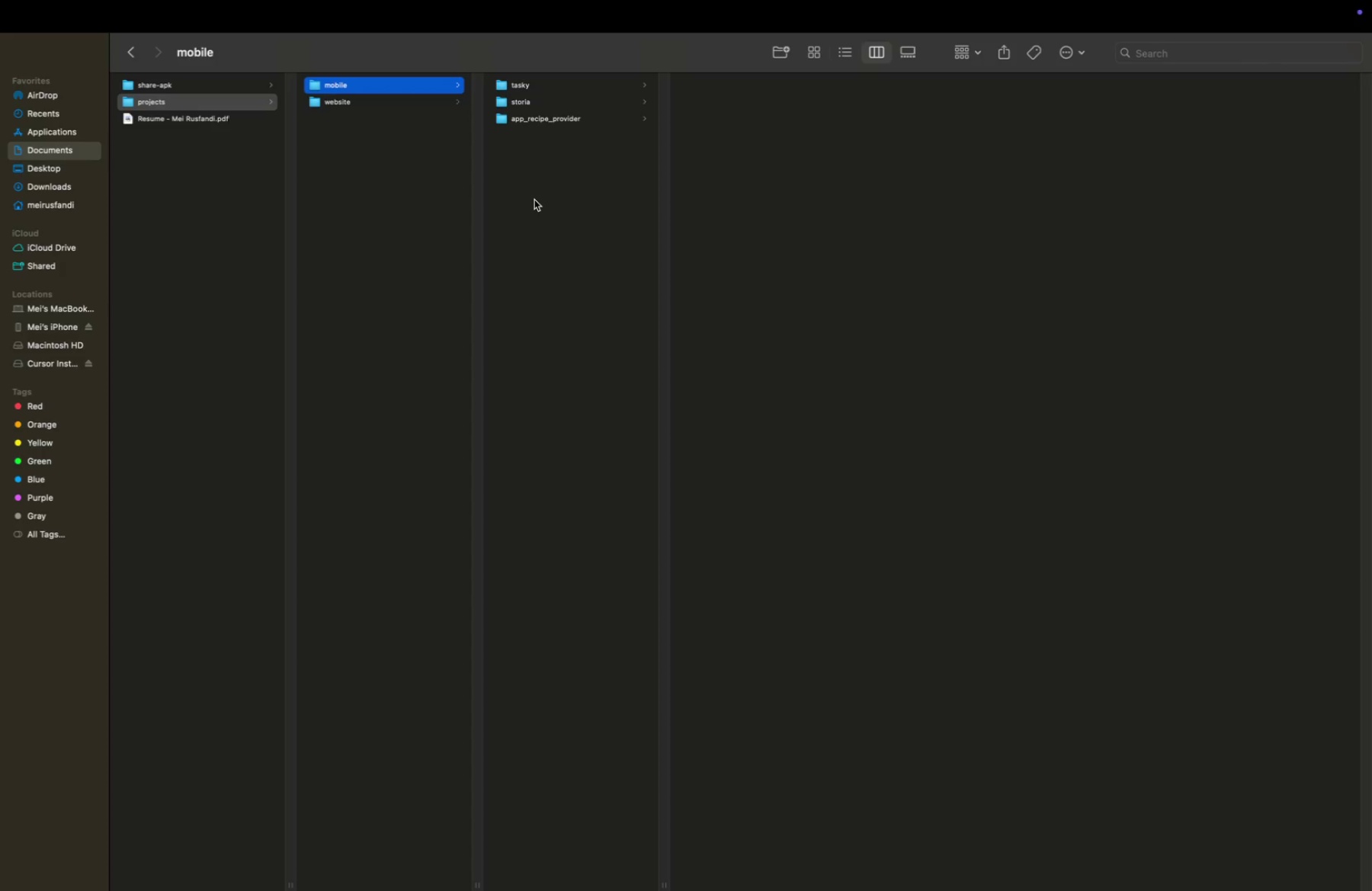 
key(Meta+CommandLeft)
 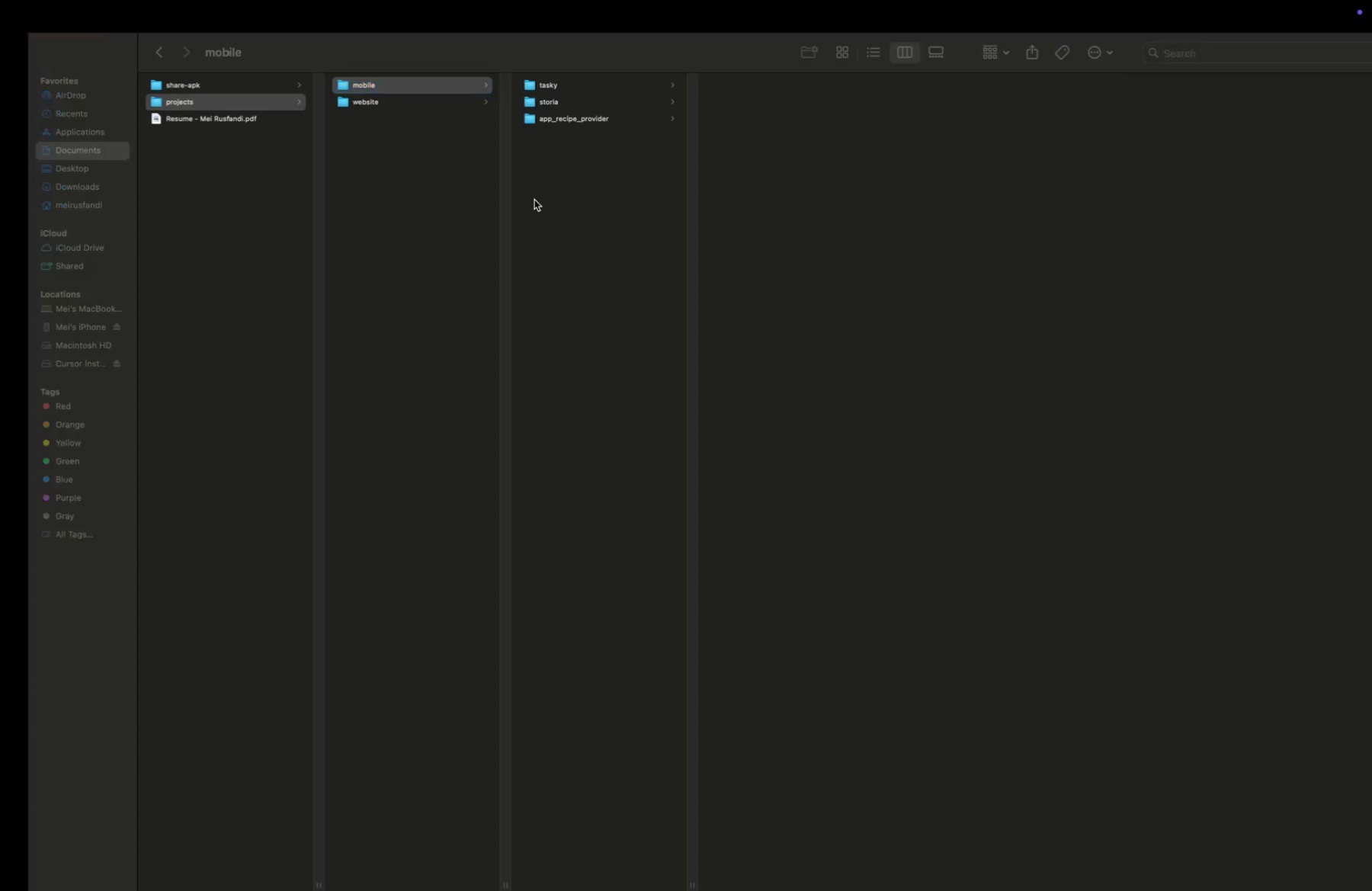 
key(Meta+Tab)
 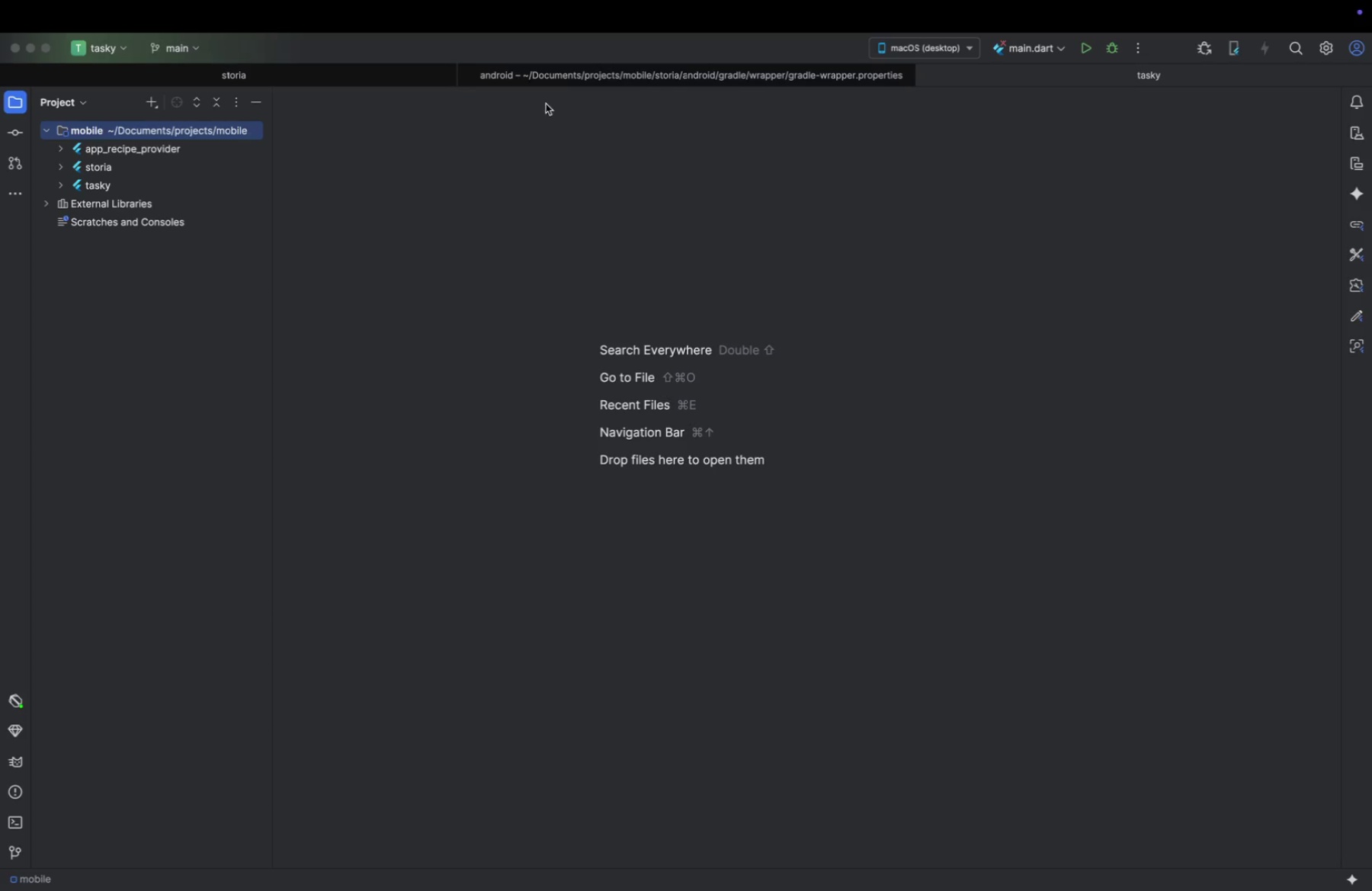 
wait(6.65)
 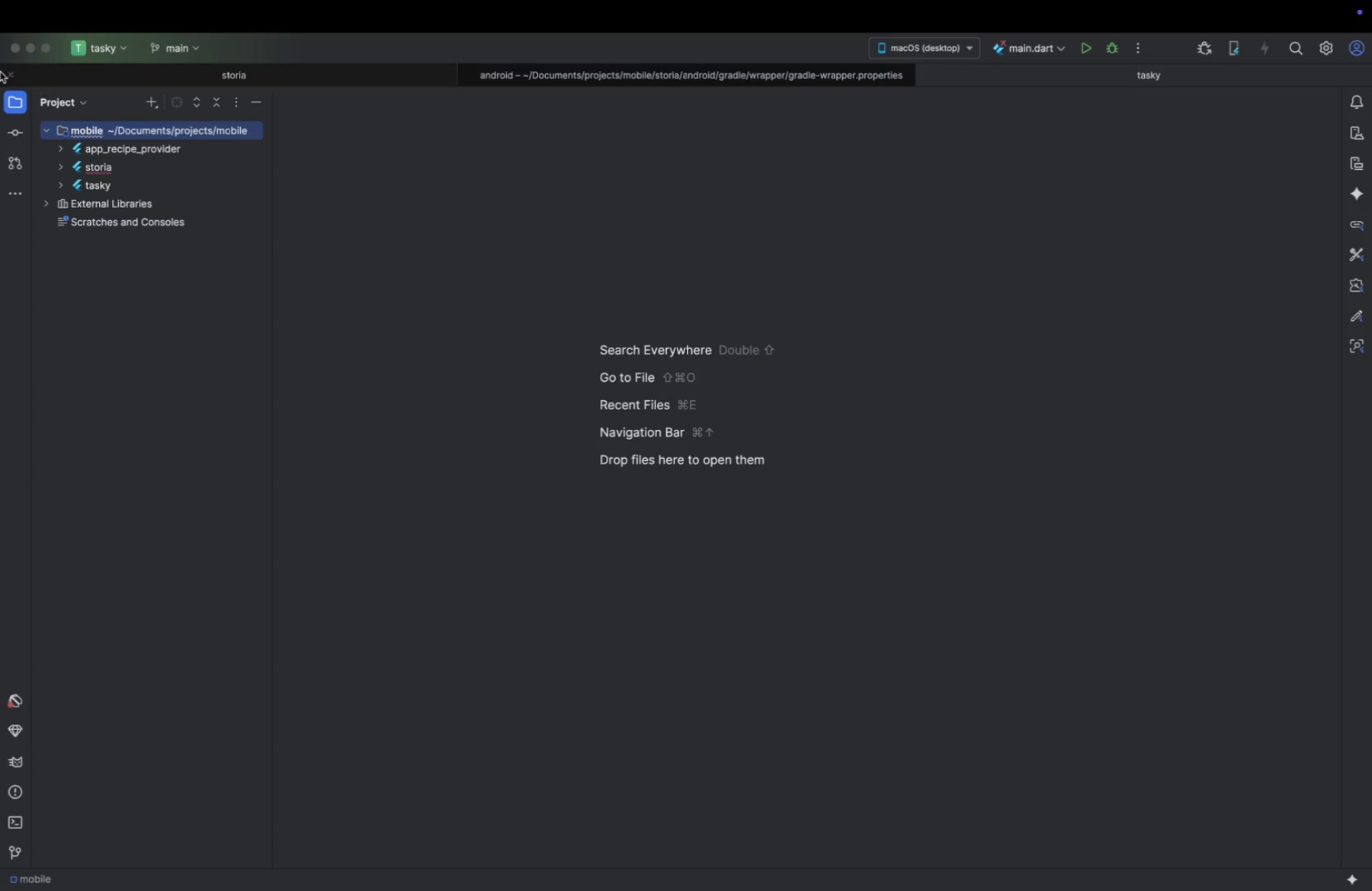 
left_click([8, 75])
 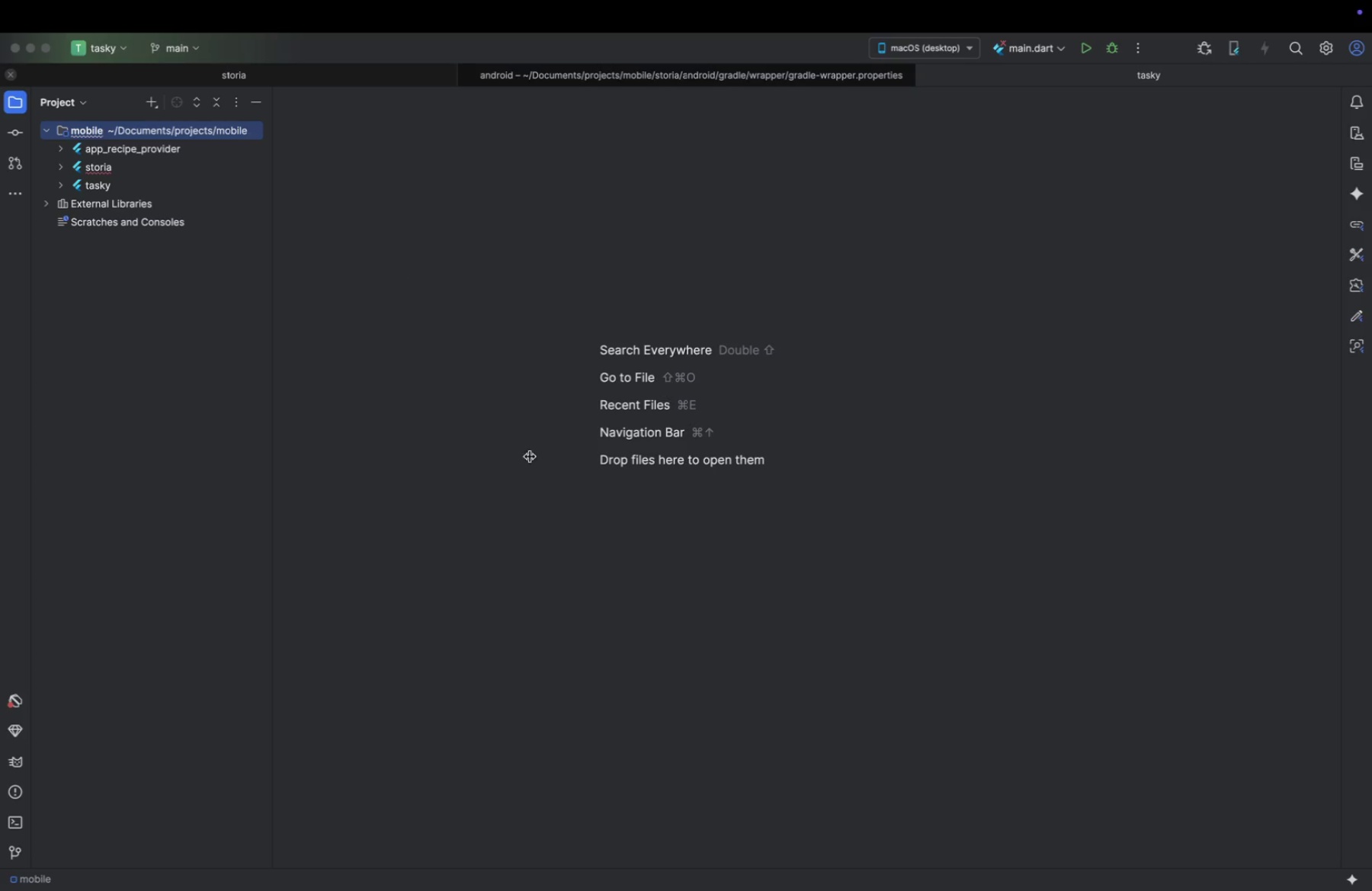 
key(Meta+Tab)
 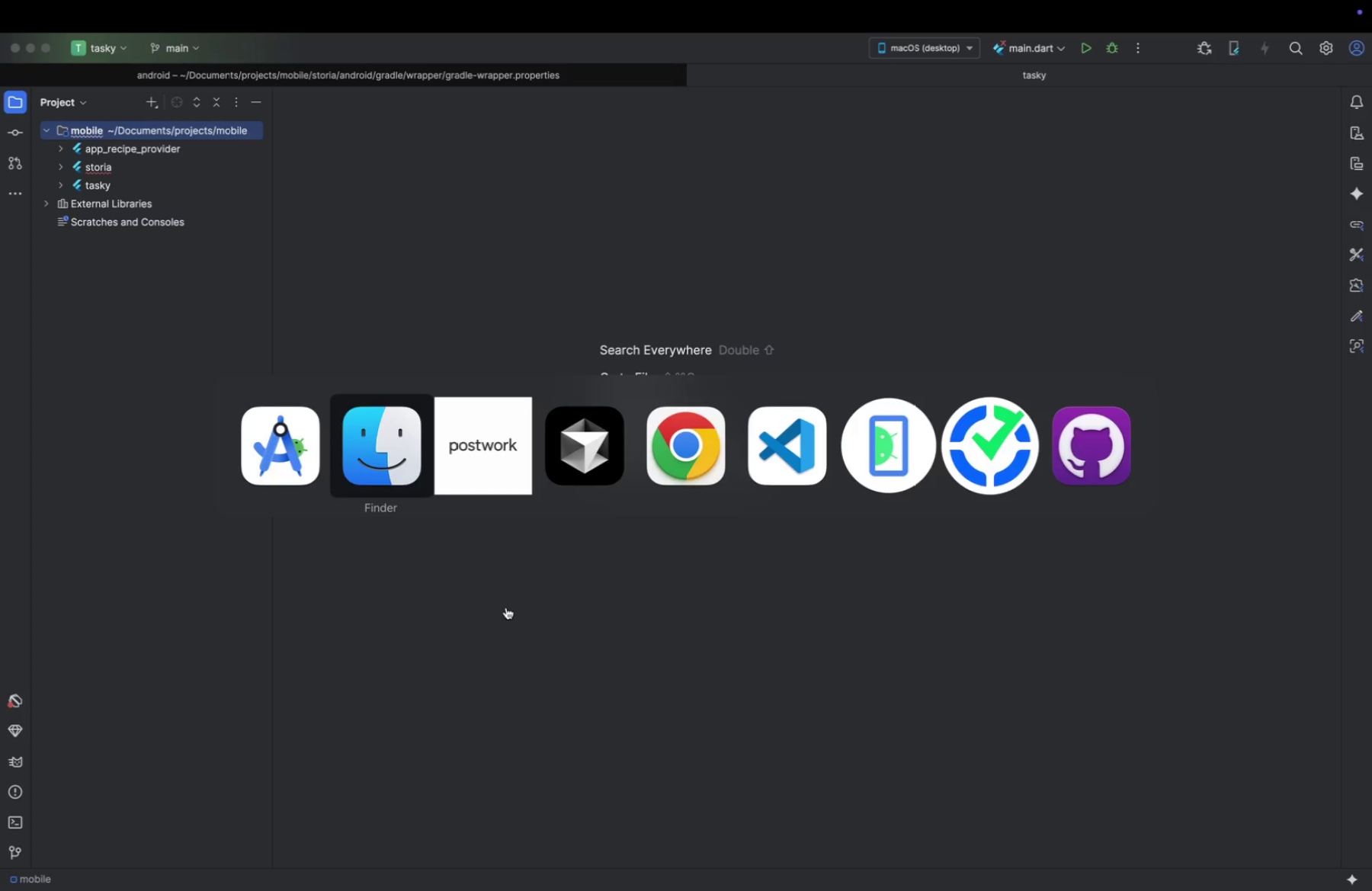 
key(Meta+Tab)
 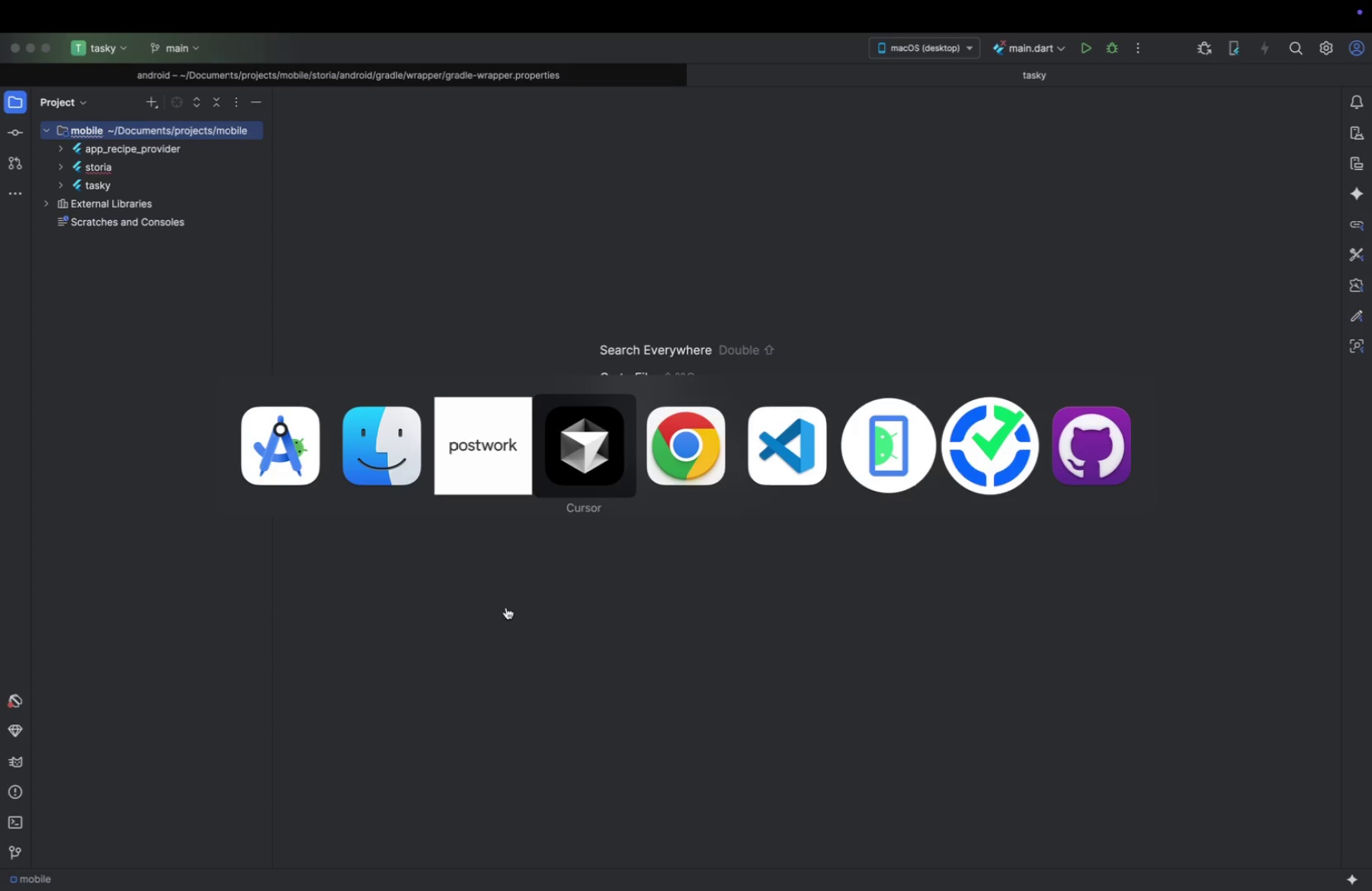 
key(Meta+Tab)
 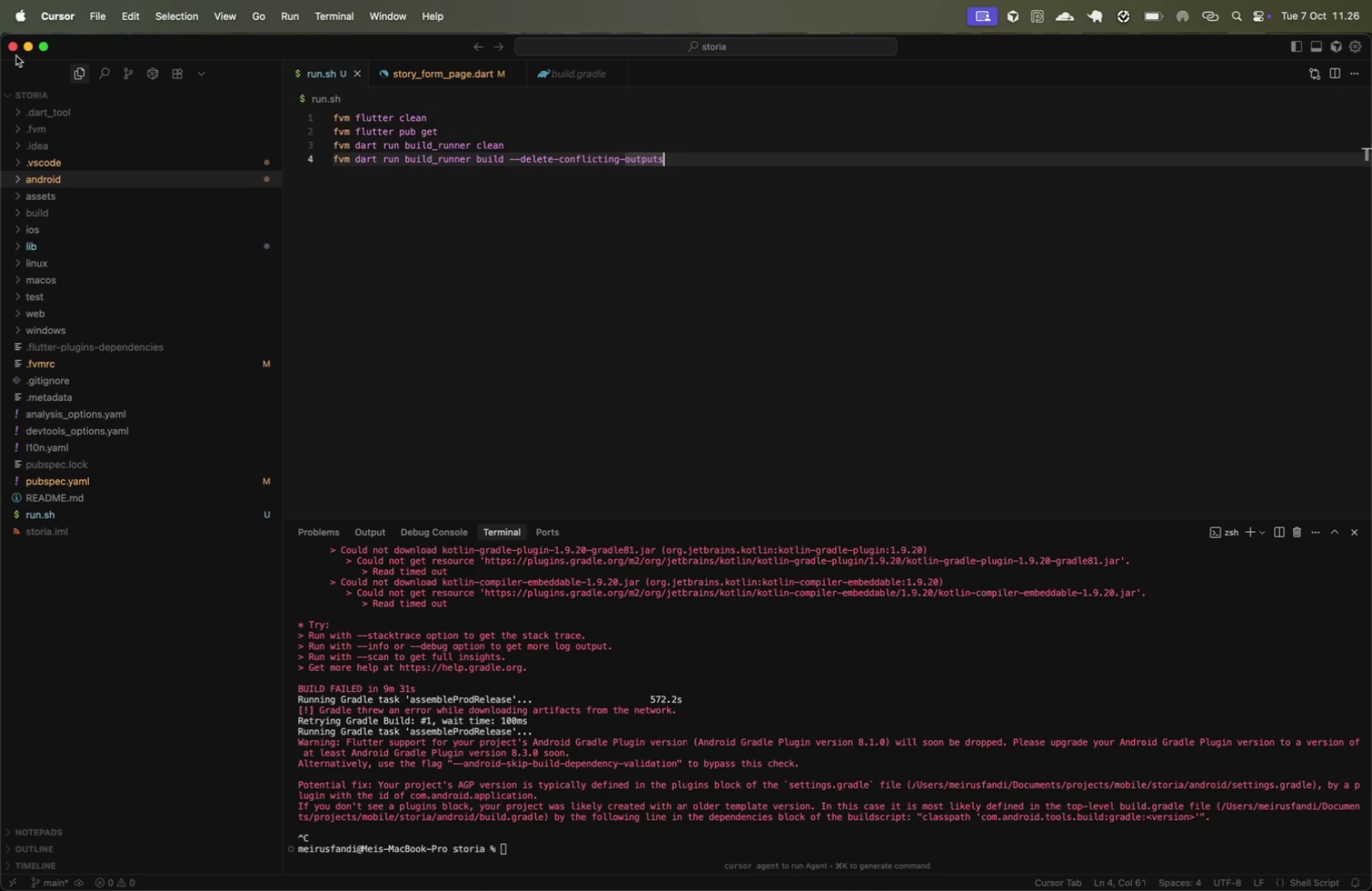 
left_click([12, 49])
 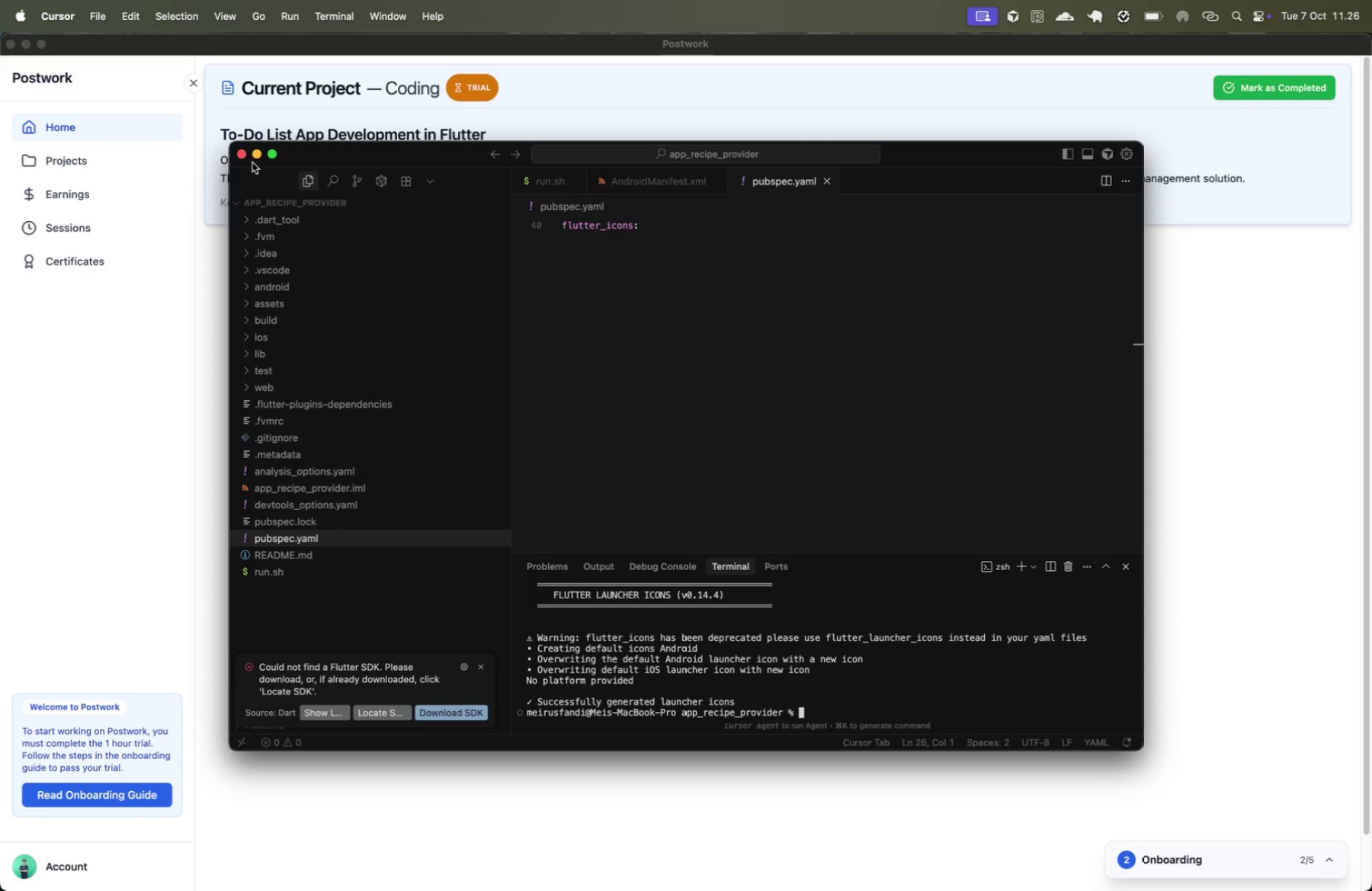 
left_click([242, 154])
 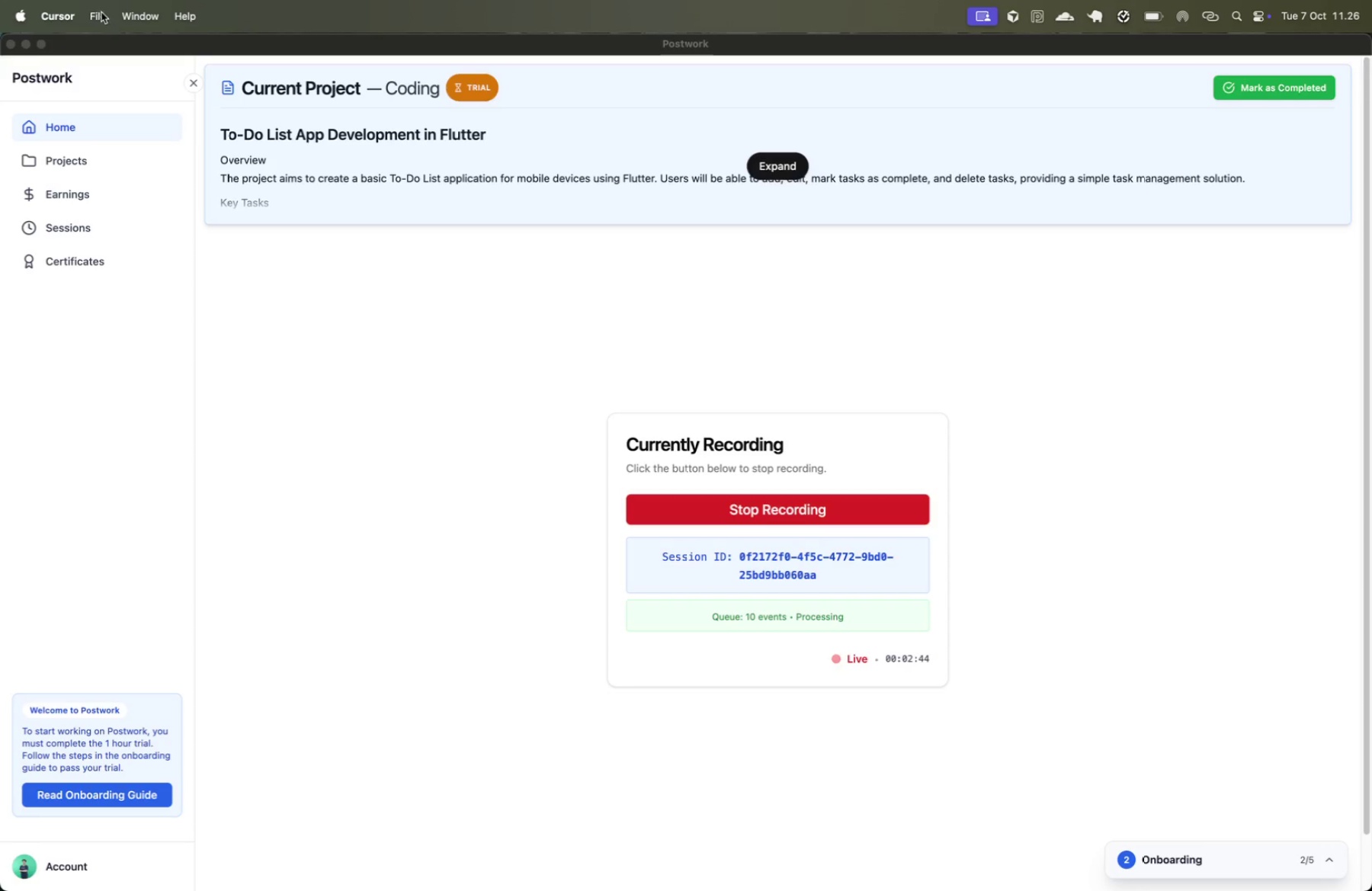 
left_click([91, 12])
 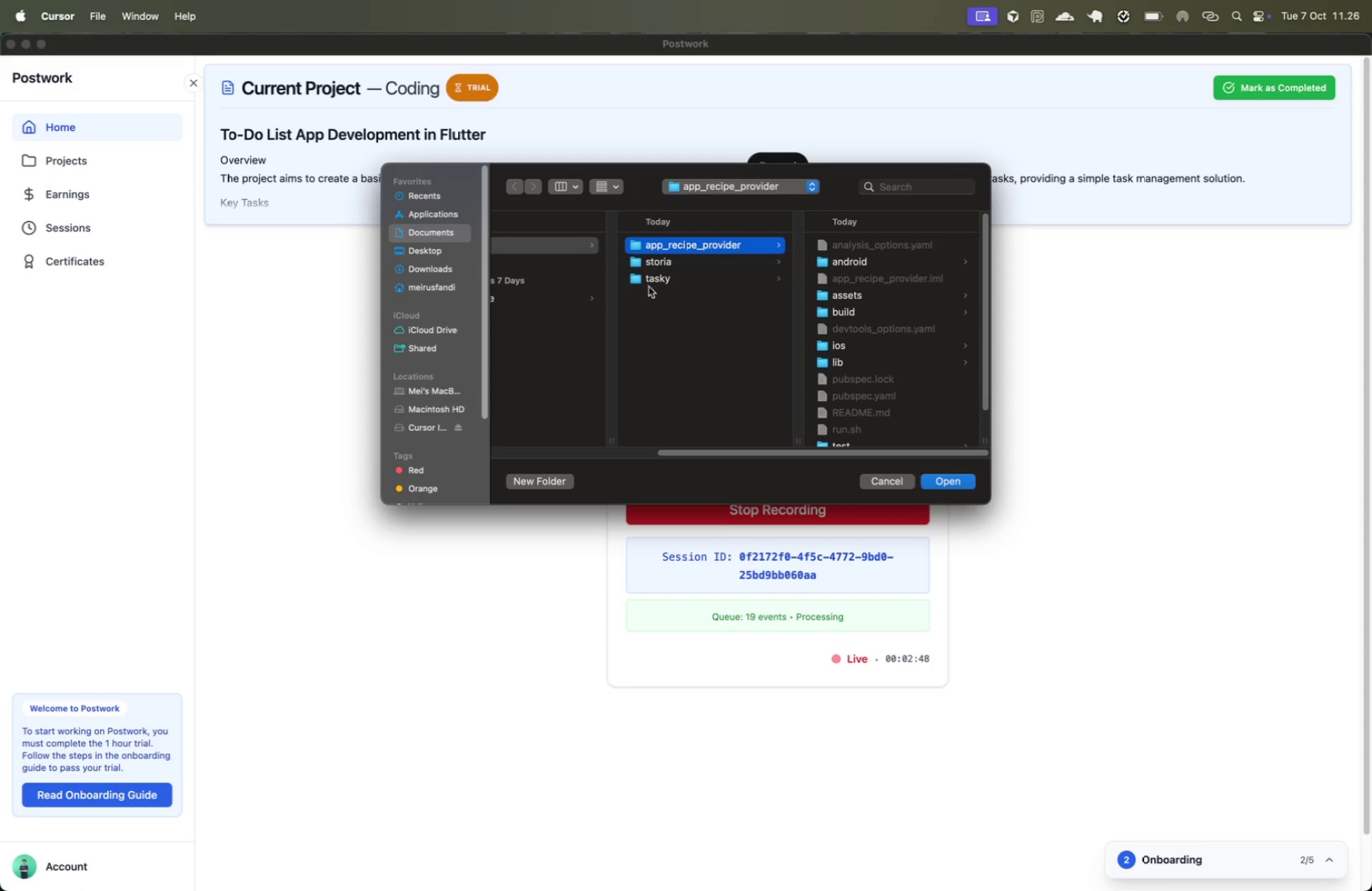 
left_click([673, 280])
 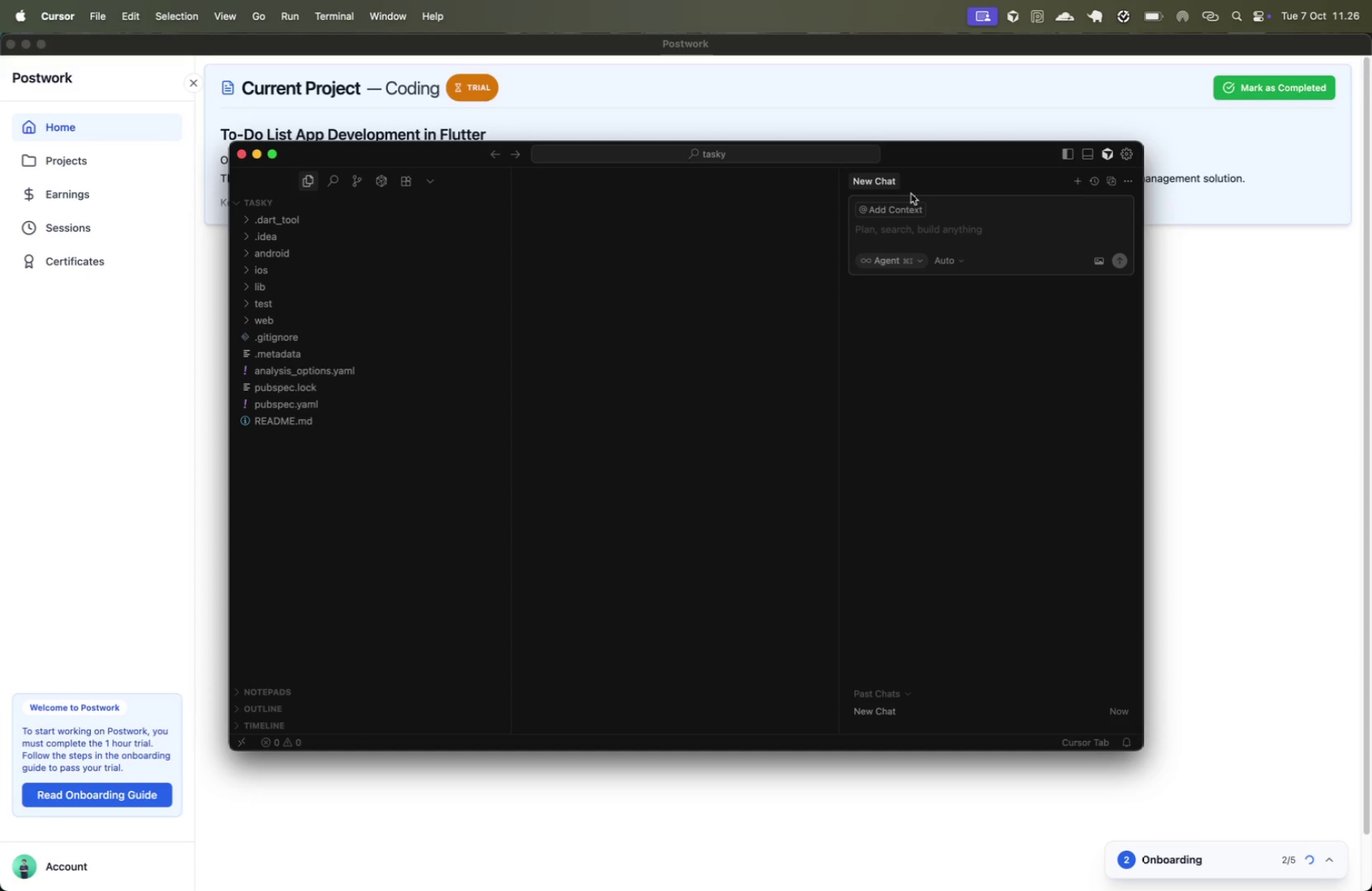 
double_click([916, 156])
 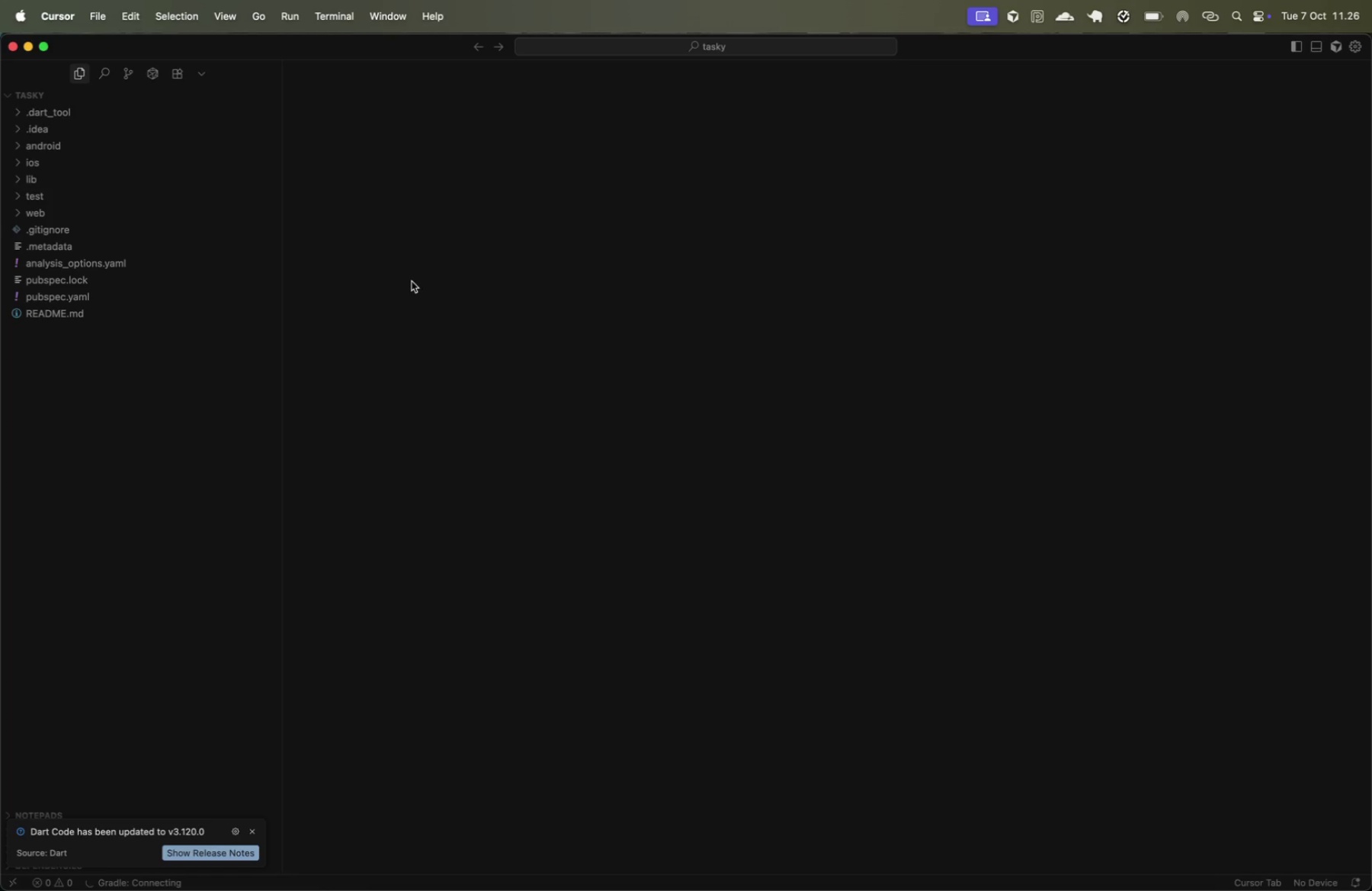 
left_click([65, 195])
 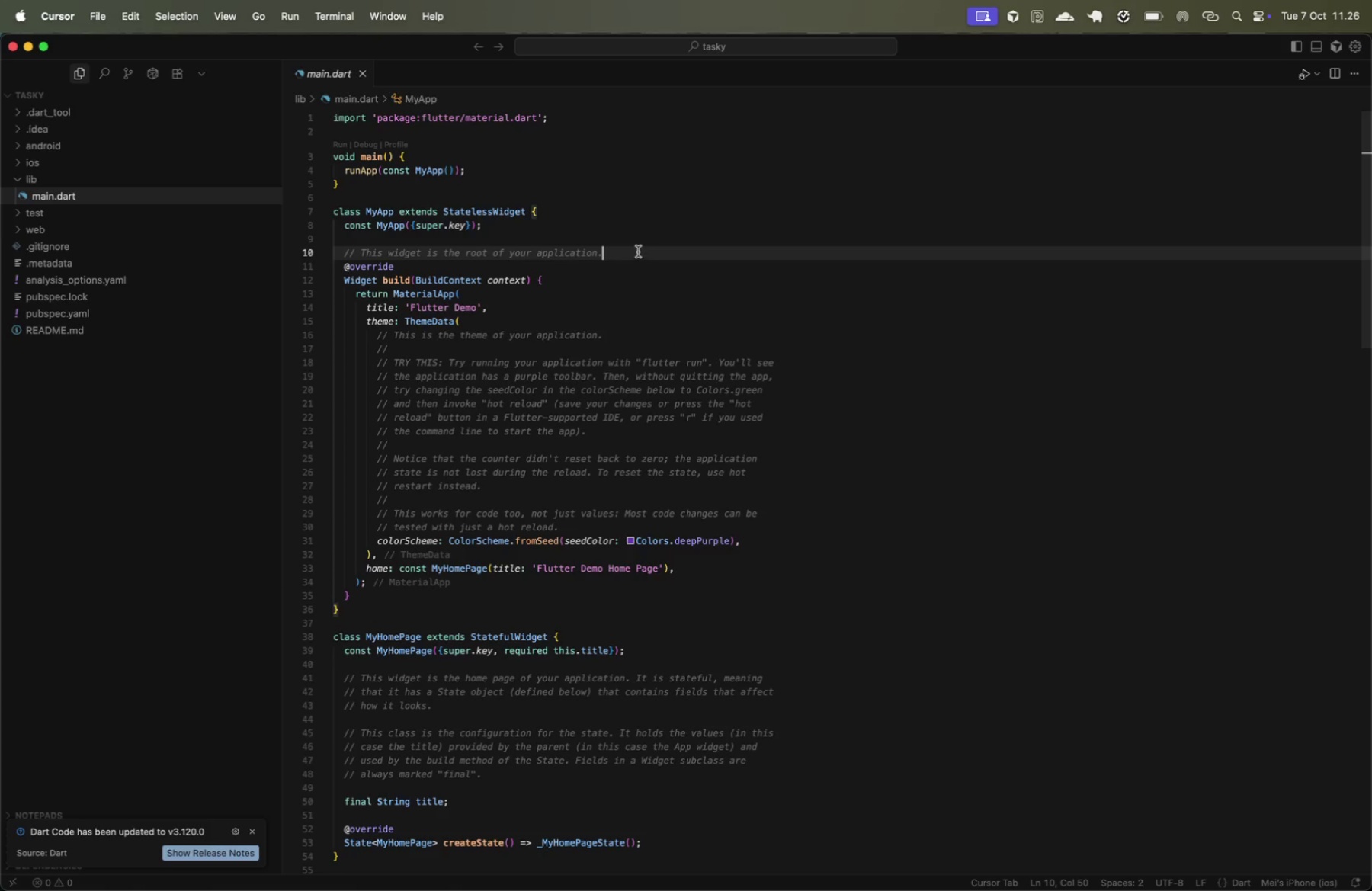 
key(Shift+ArrowUp)
 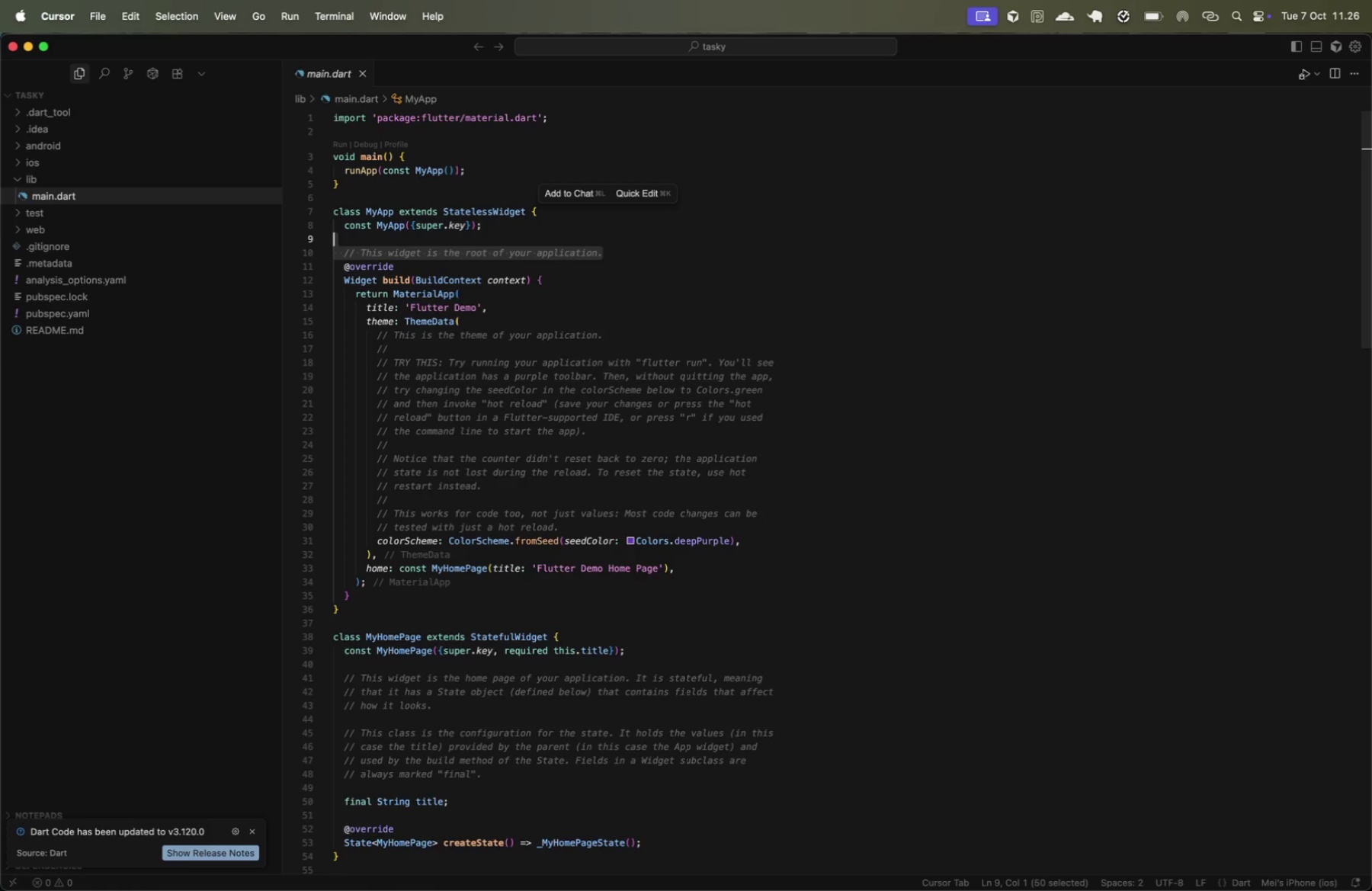 
key(Backspace)
 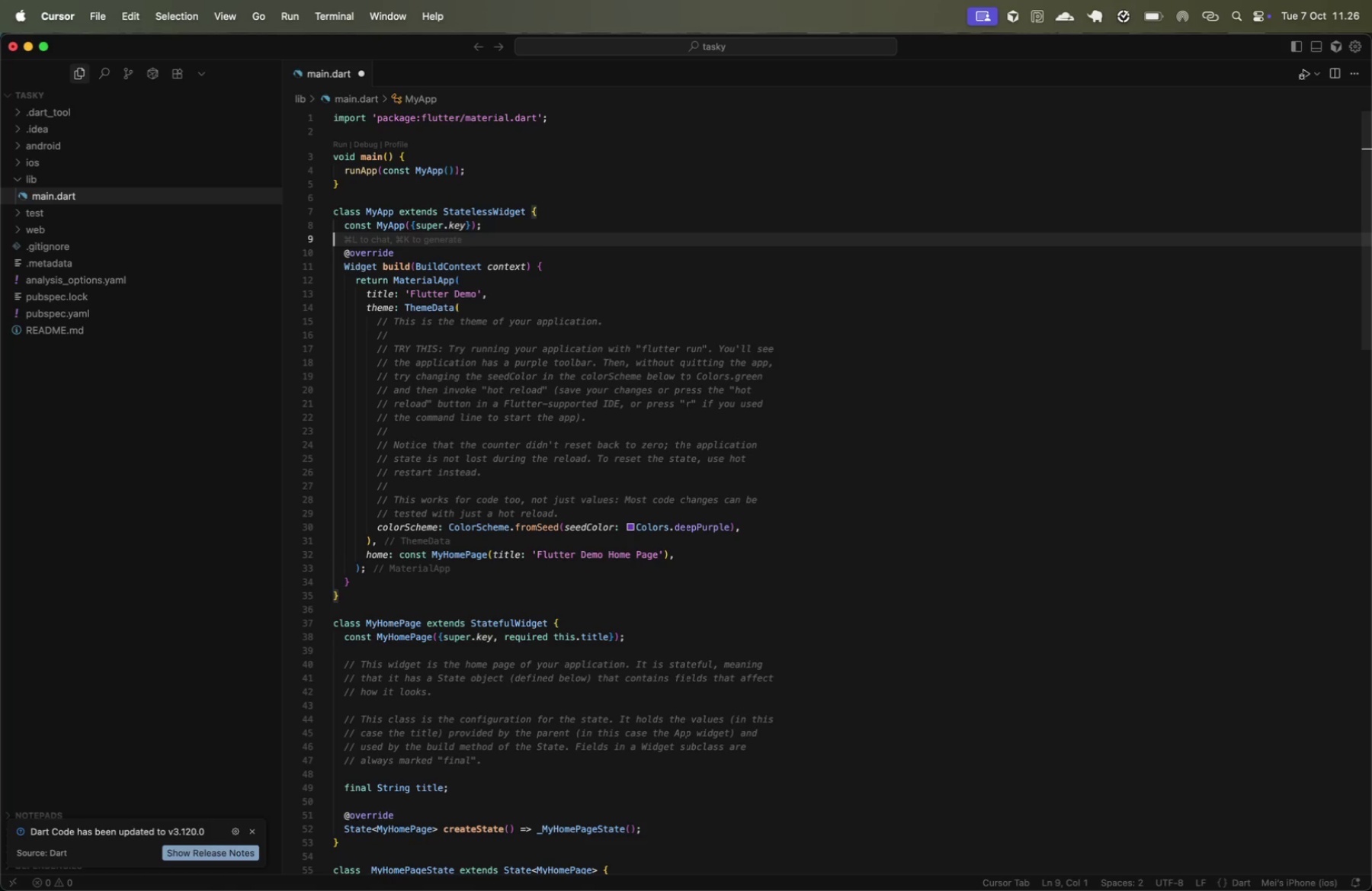 
key(ArrowDown)
 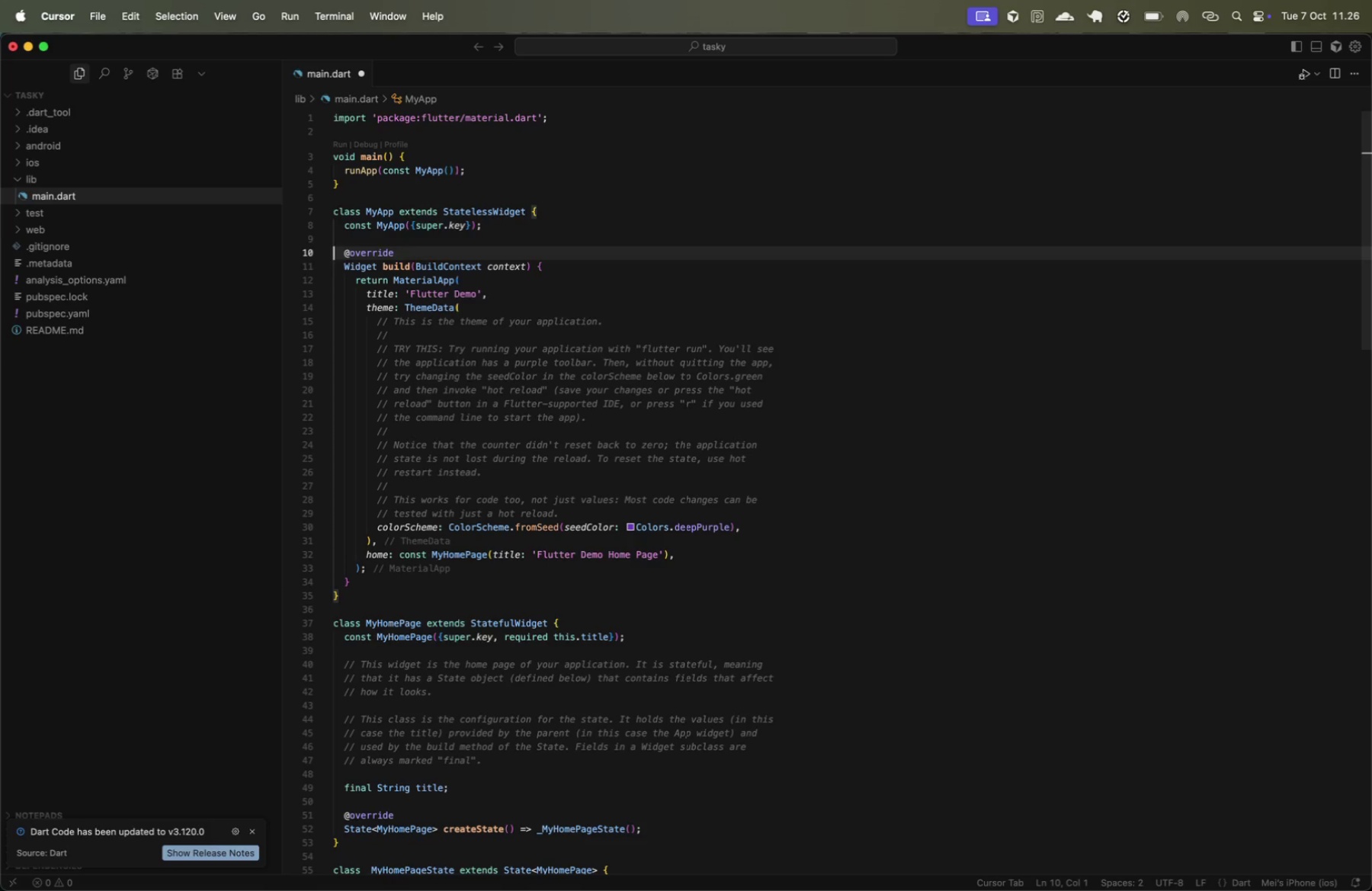 
key(ArrowDown)
 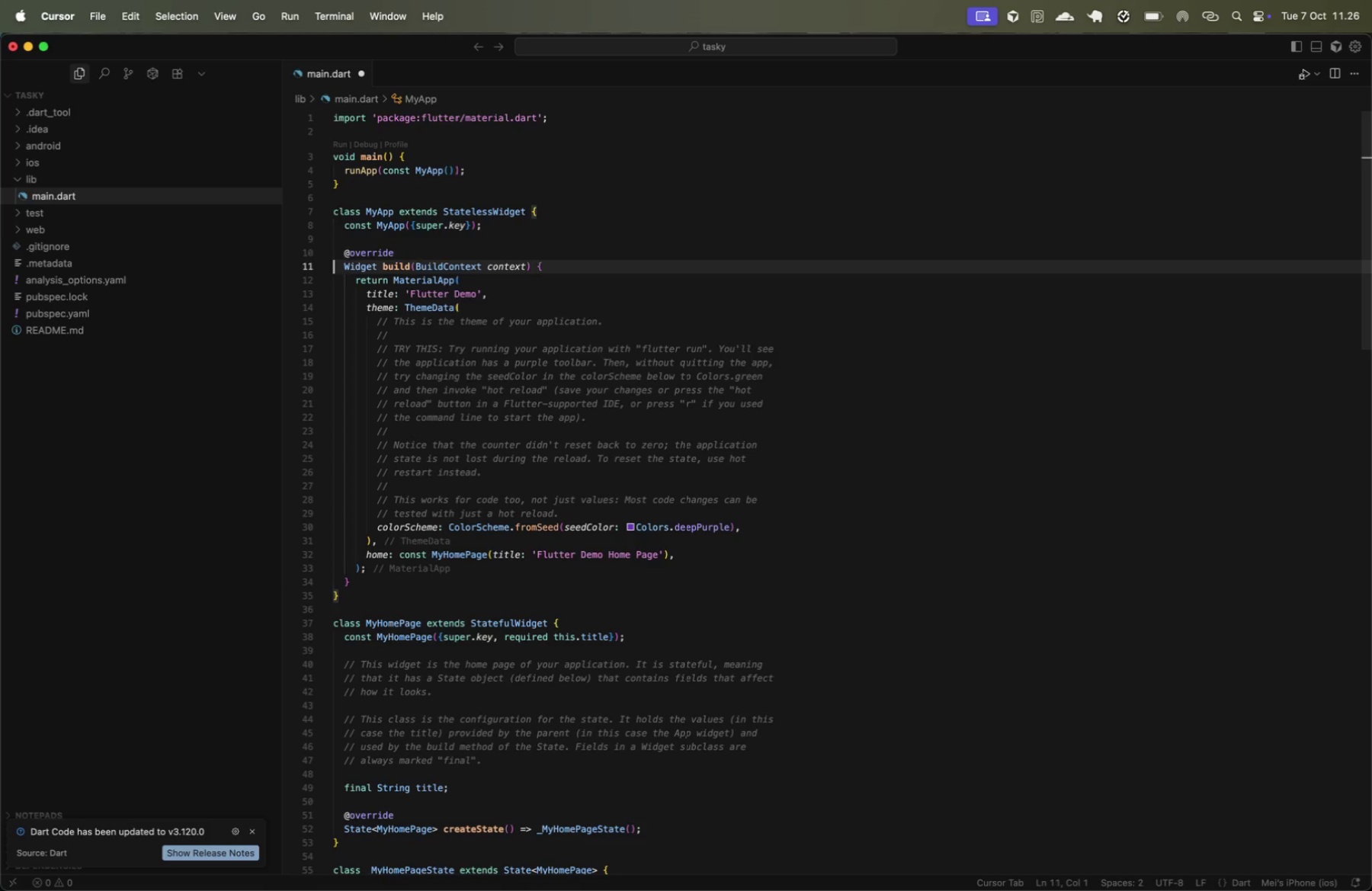 
key(ArrowDown)
 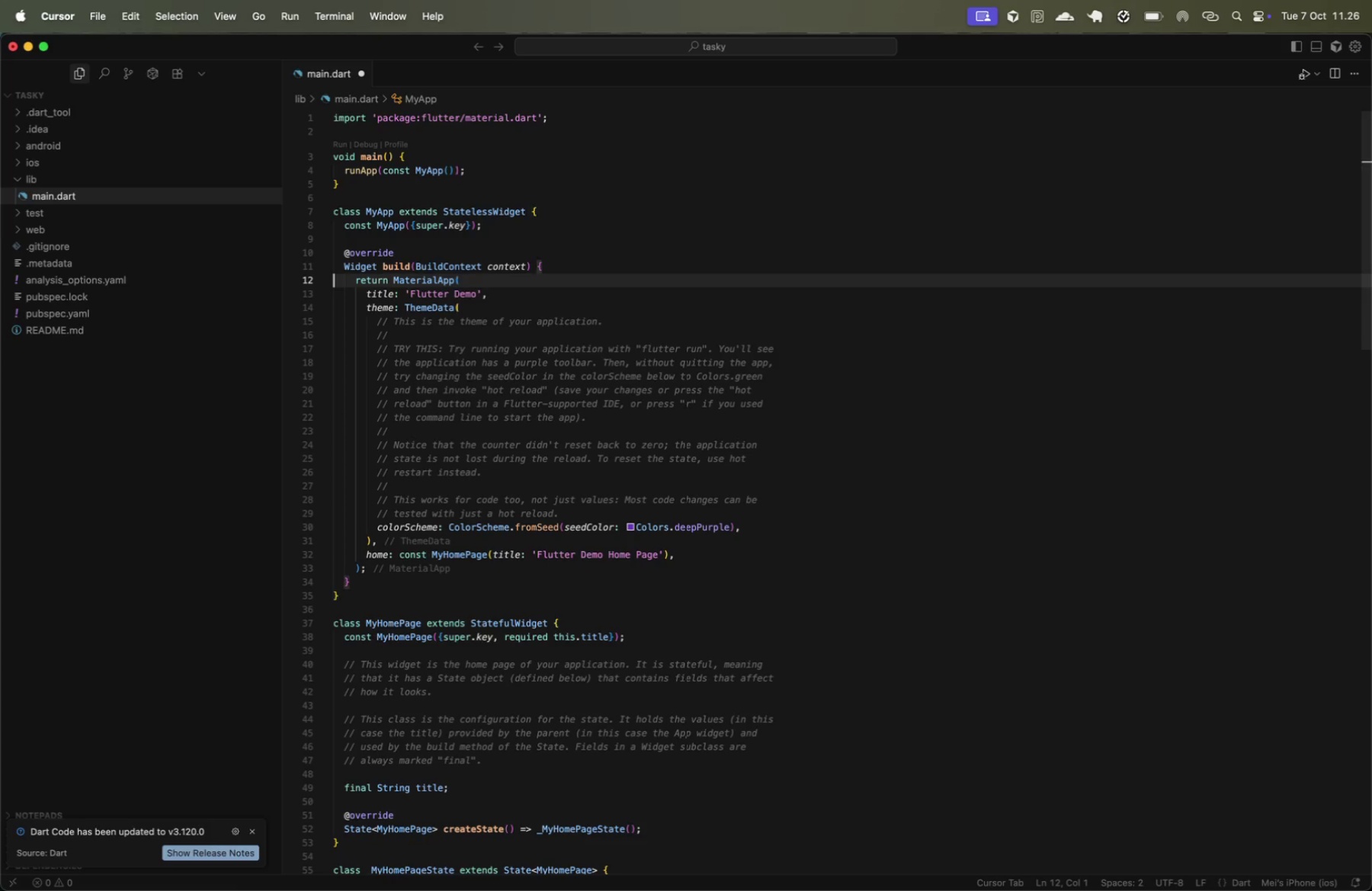 
key(ArrowDown)
 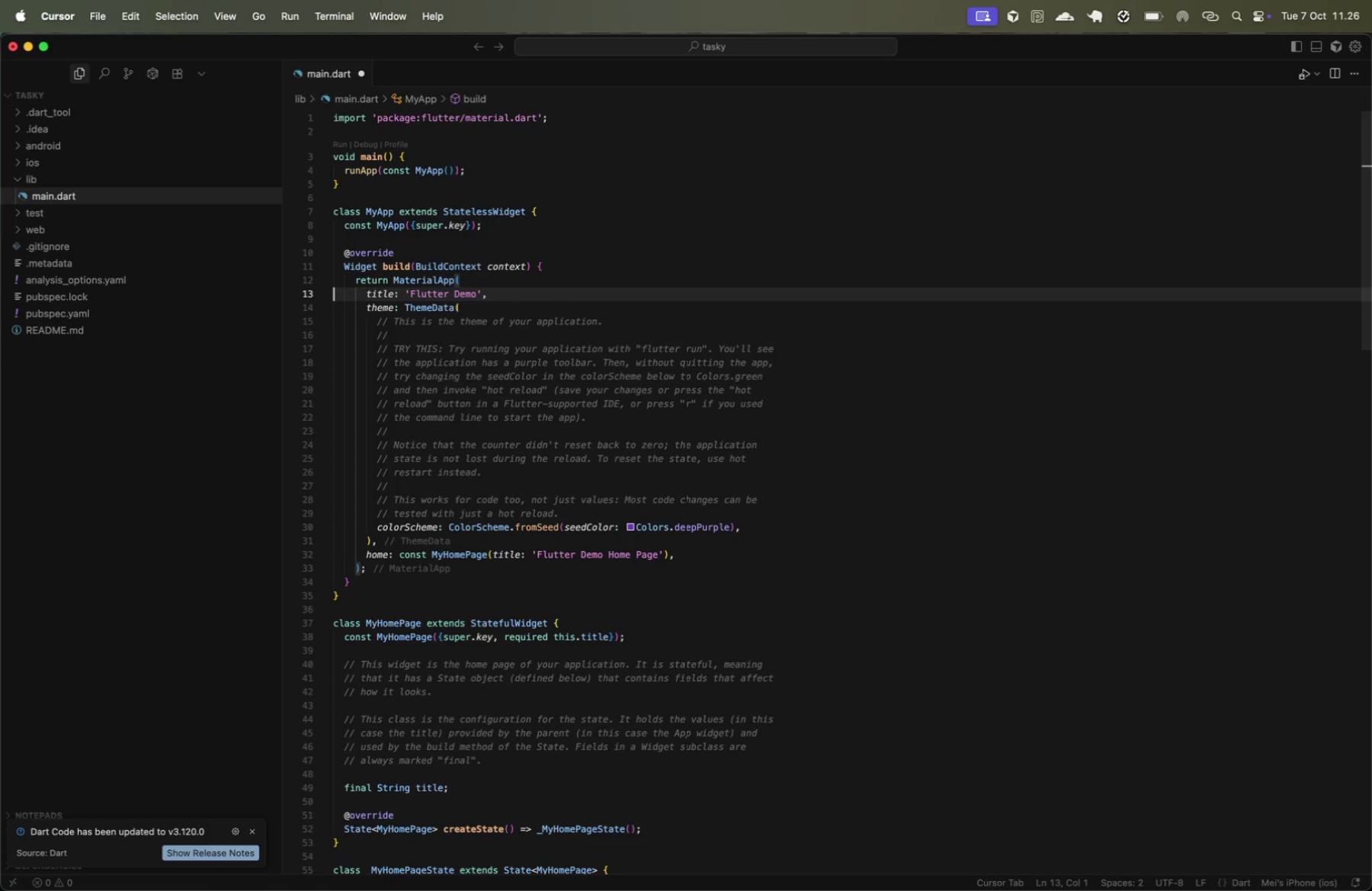 
key(ArrowDown)
 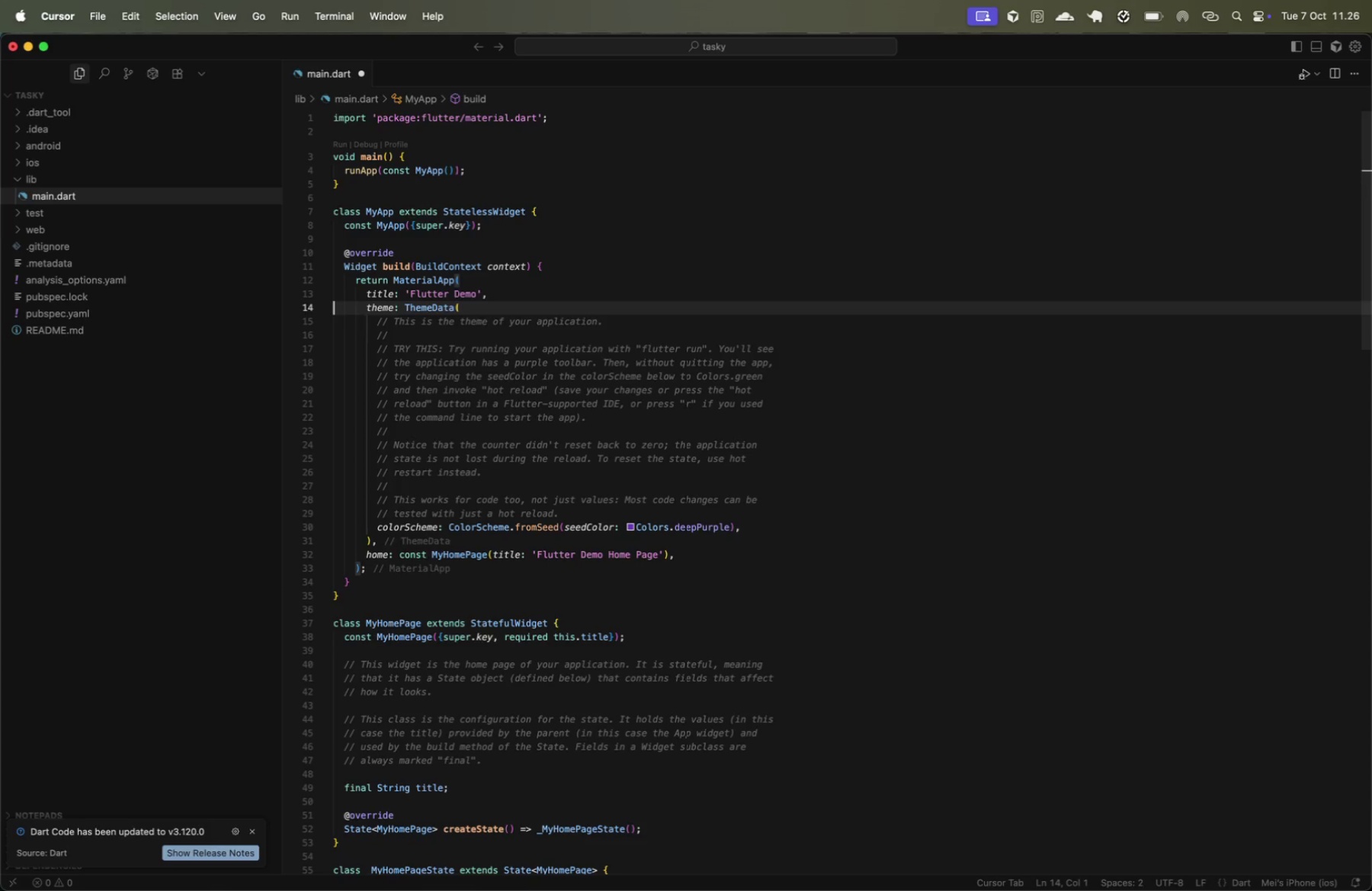 
key(ArrowDown)
 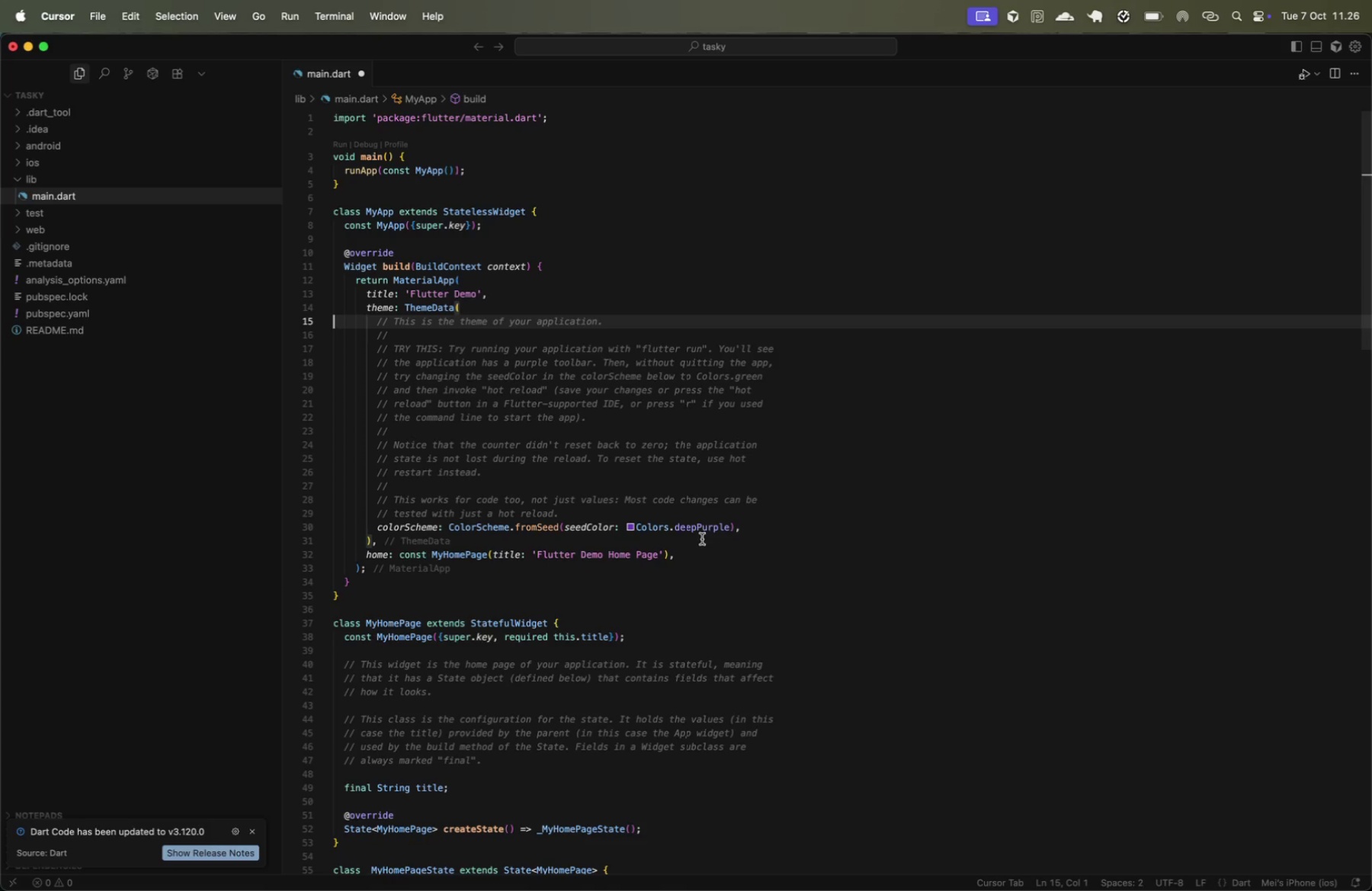 
key(Shift+ShiftLeft)
 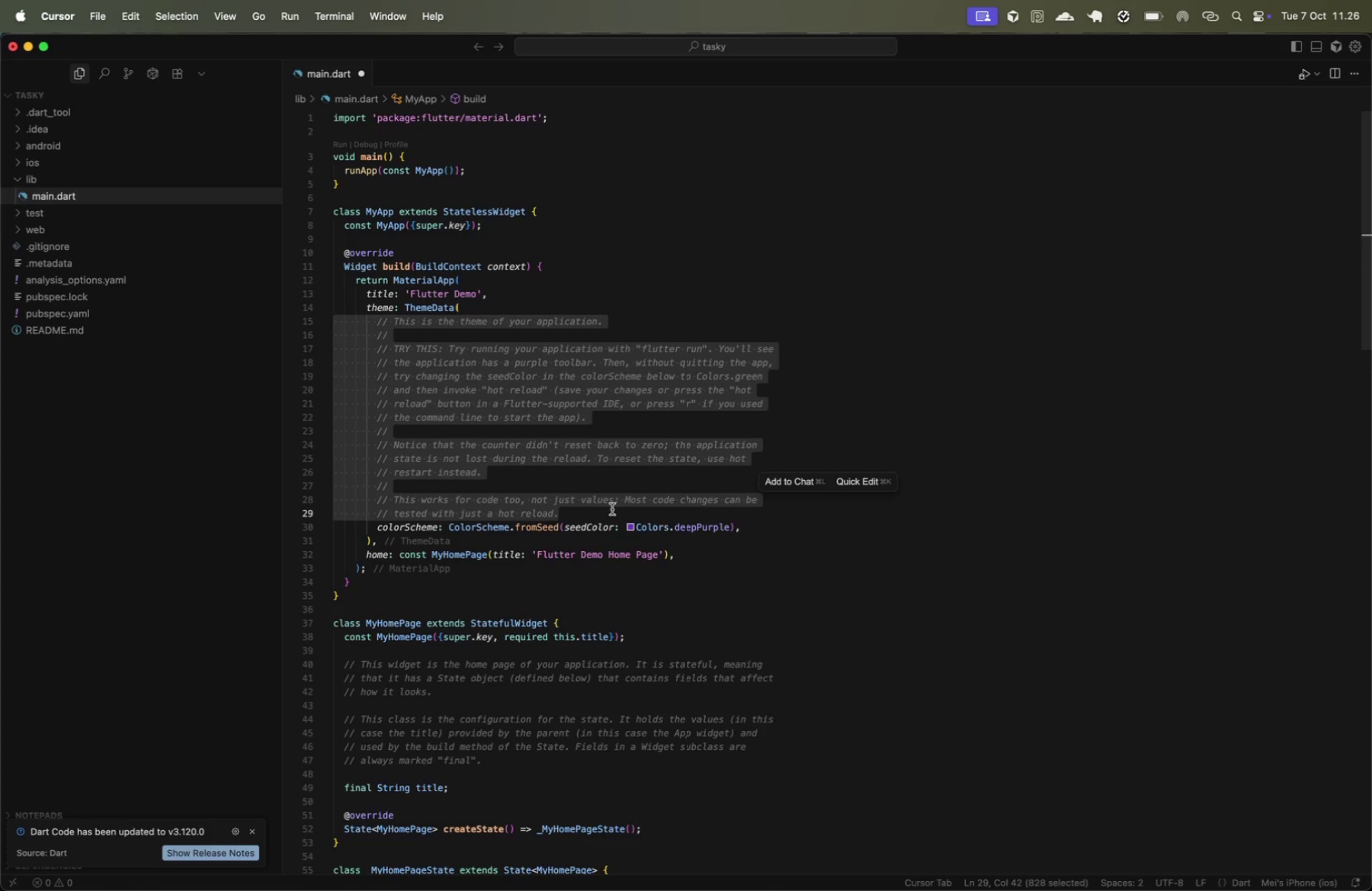 
key(Backslash)
 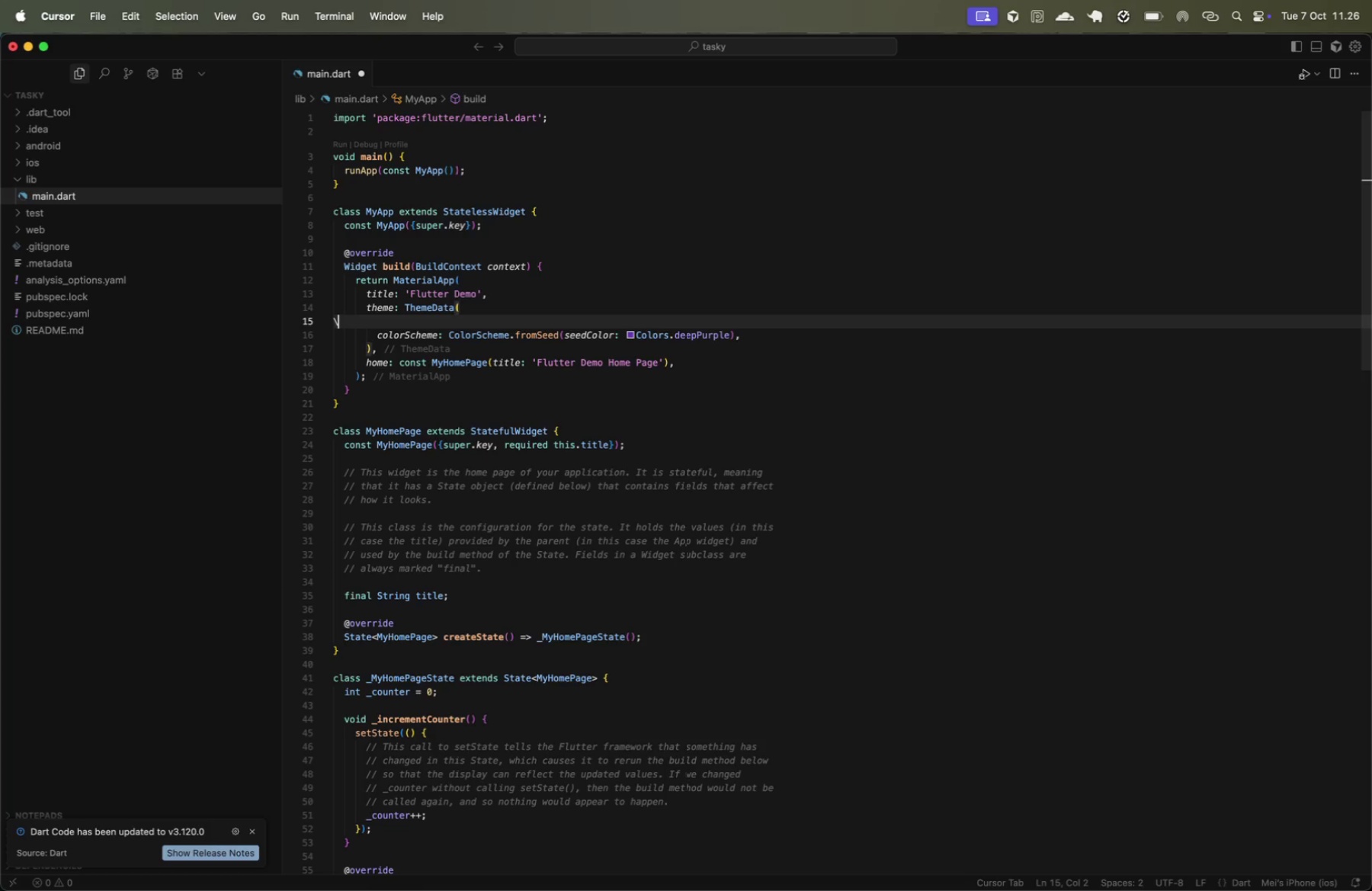 
key(Backspace)
 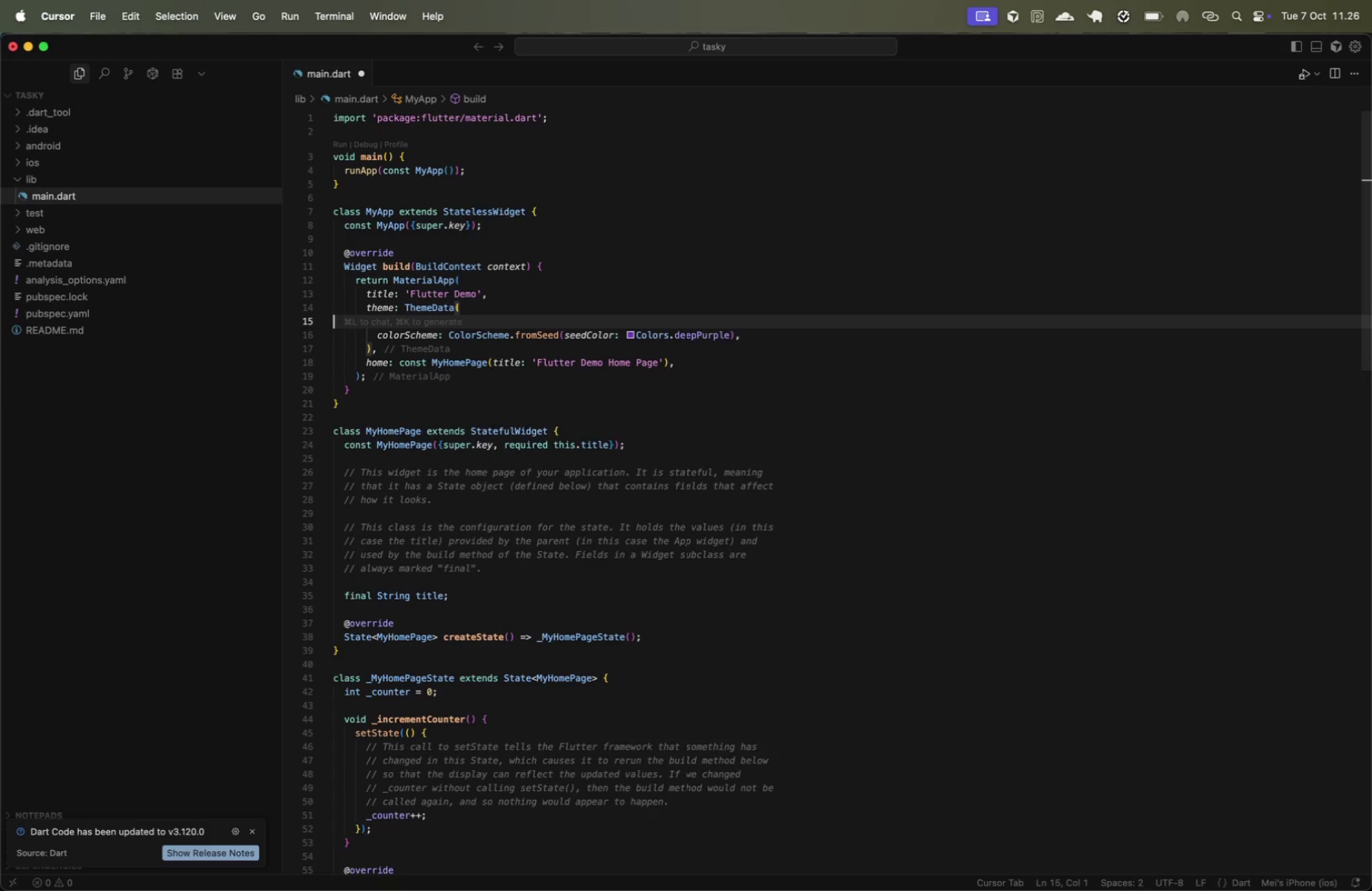 
key(Backspace)
 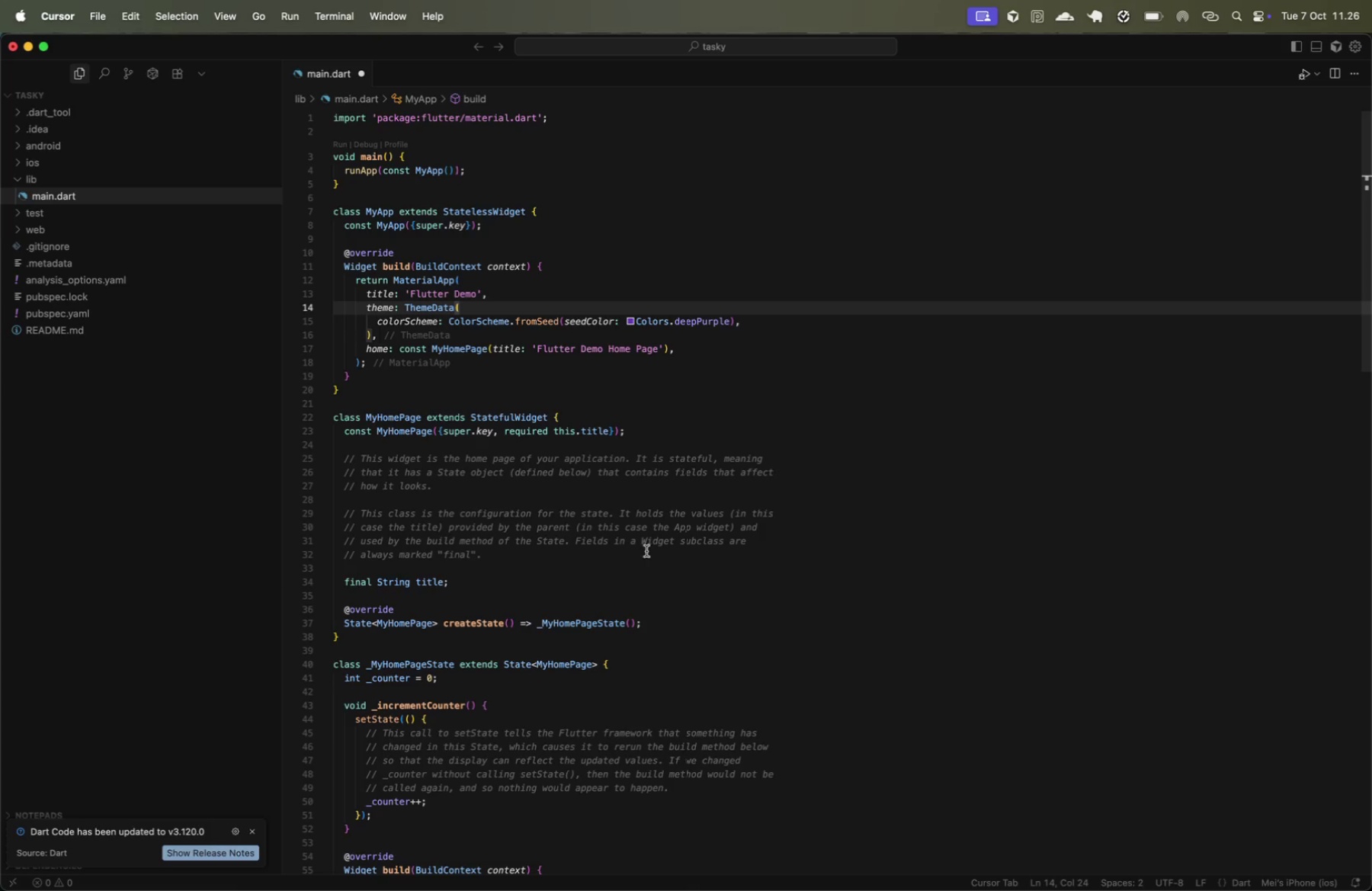 
left_click([371, 441])
 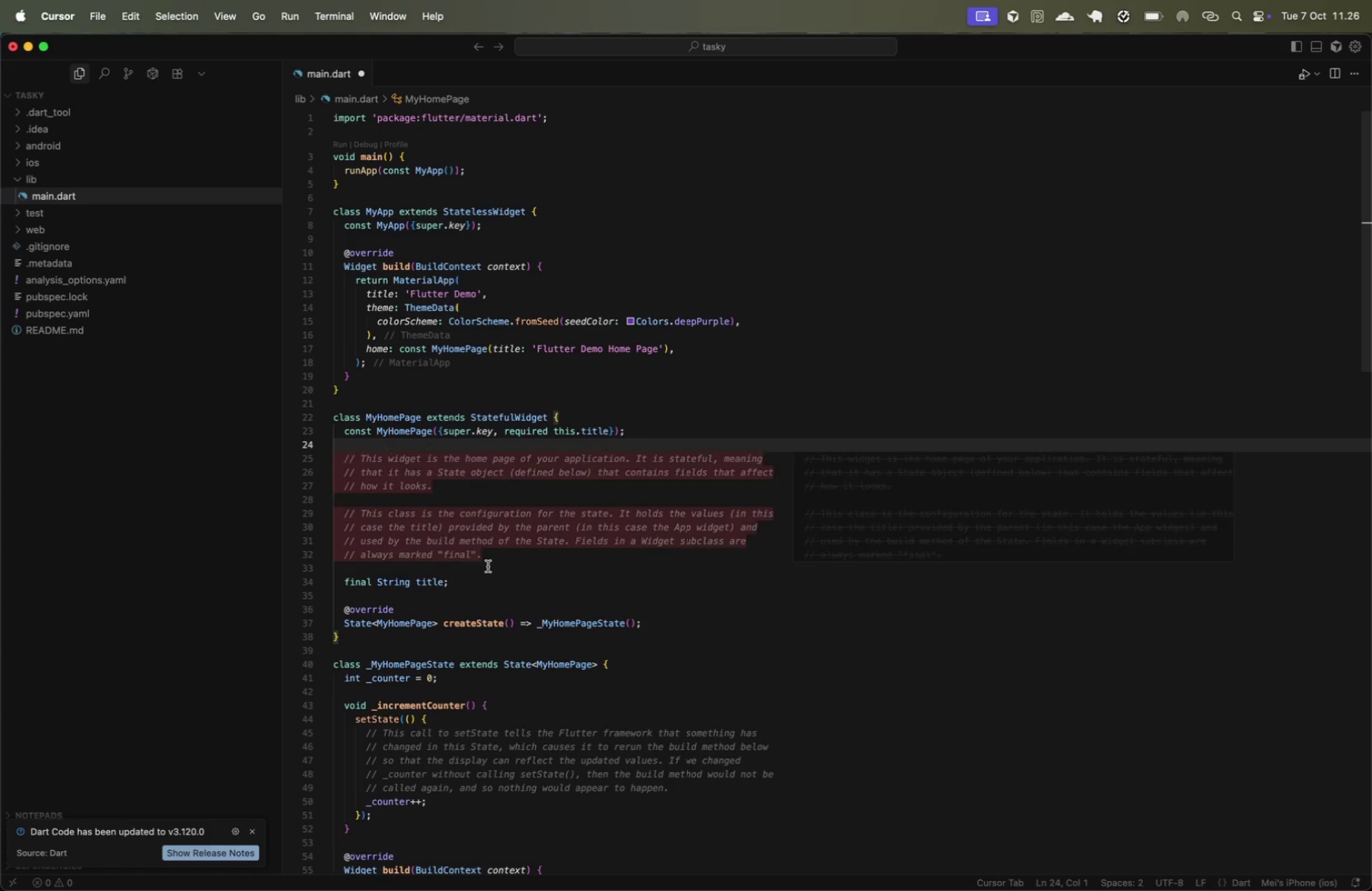 
hold_key(key=ShiftLeft, duration=0.44)
left_click([489, 567])
 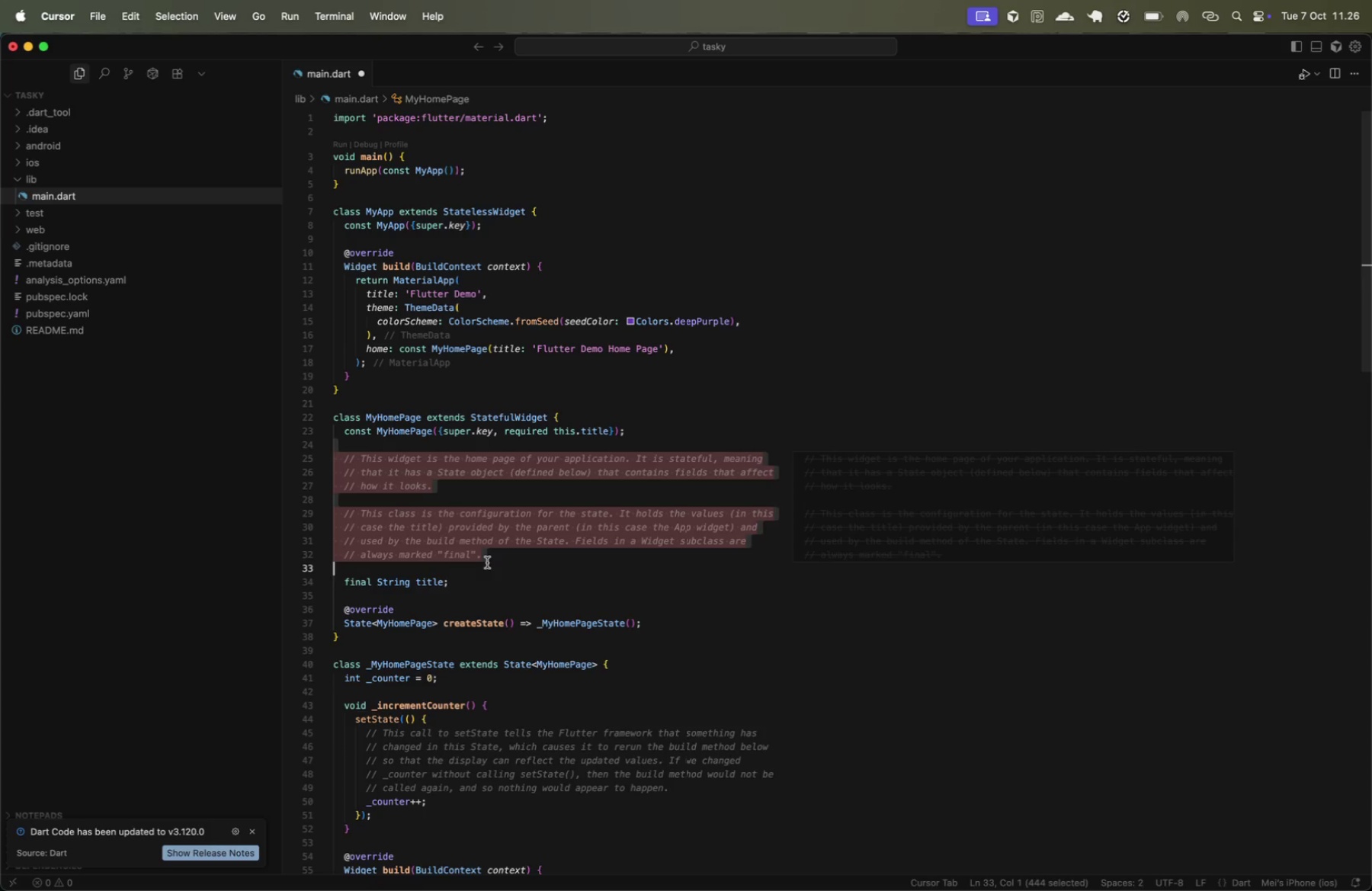 
key(Backspace)
 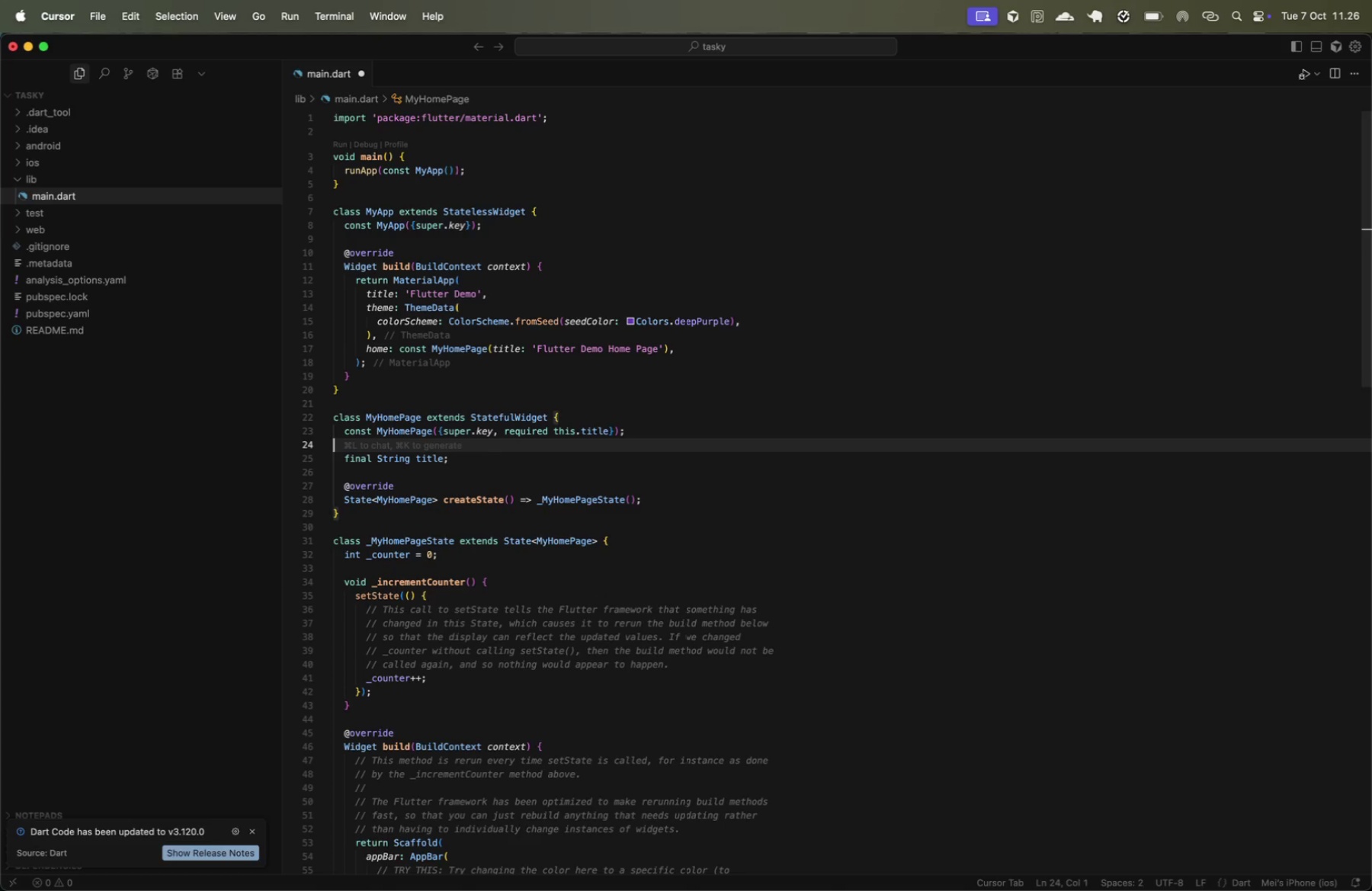 
key(Backspace)
 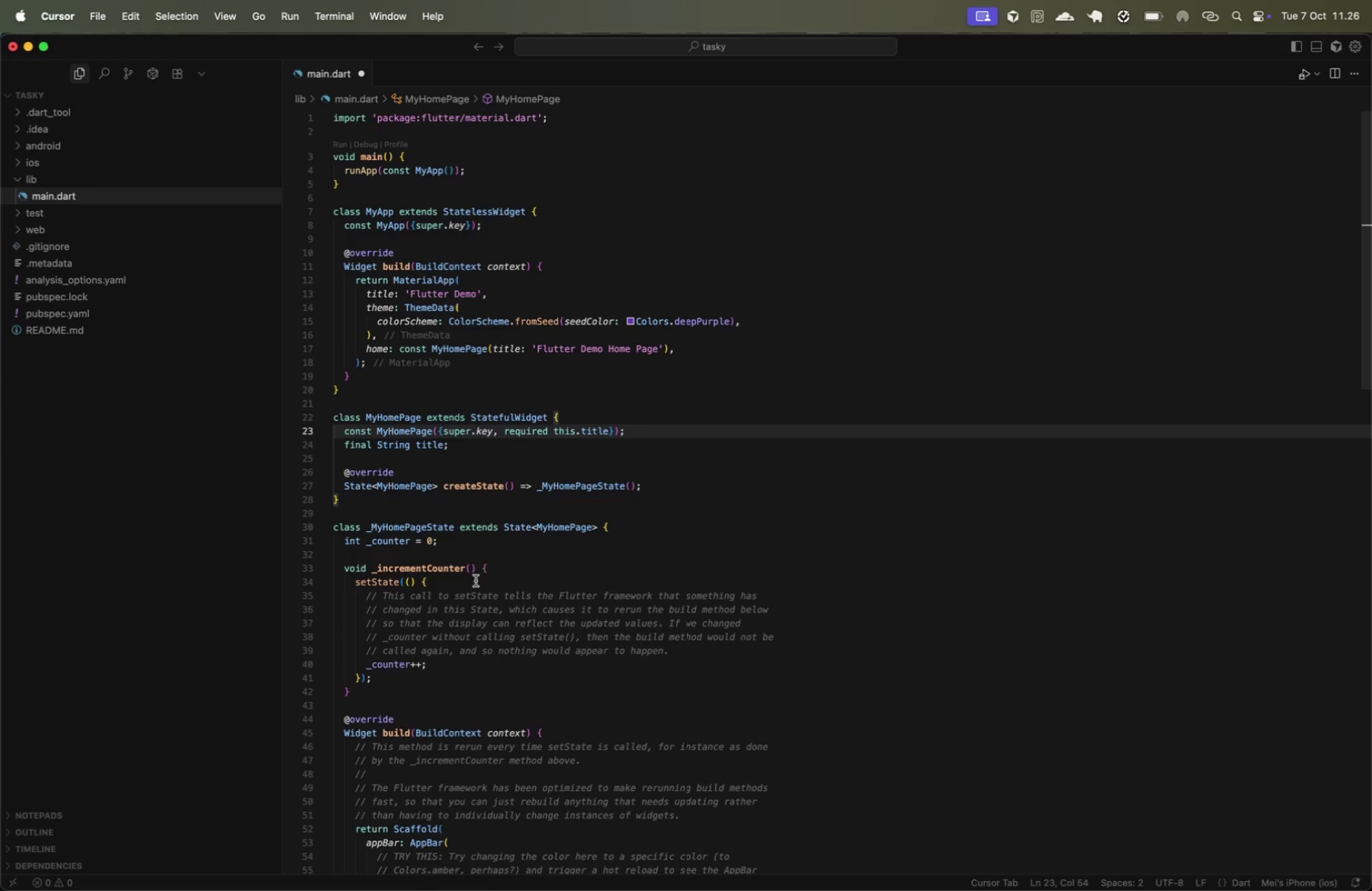 
left_click([476, 582])
 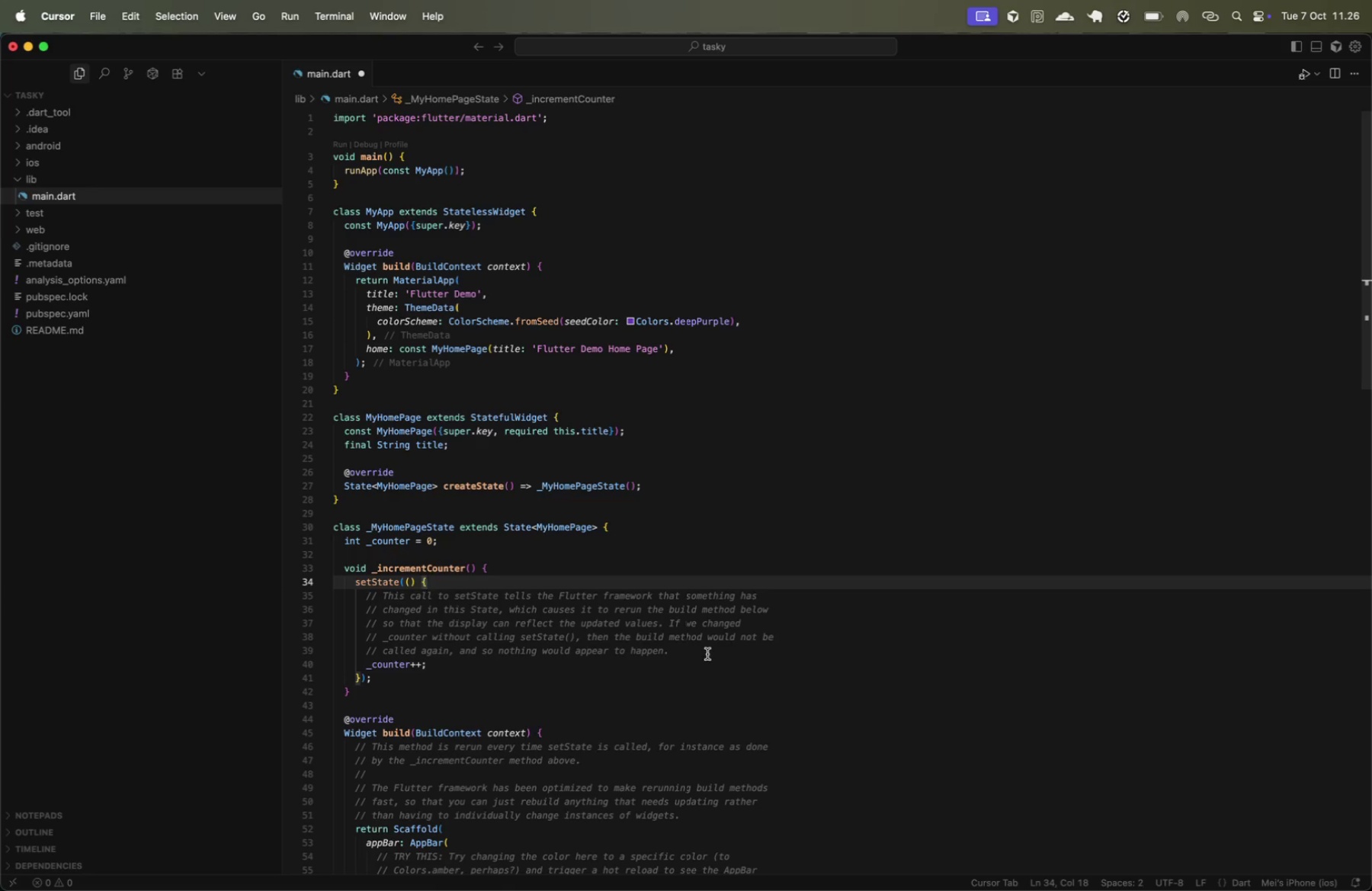 
hold_key(key=ShiftLeft, duration=0.5)
left_click([707, 653])
 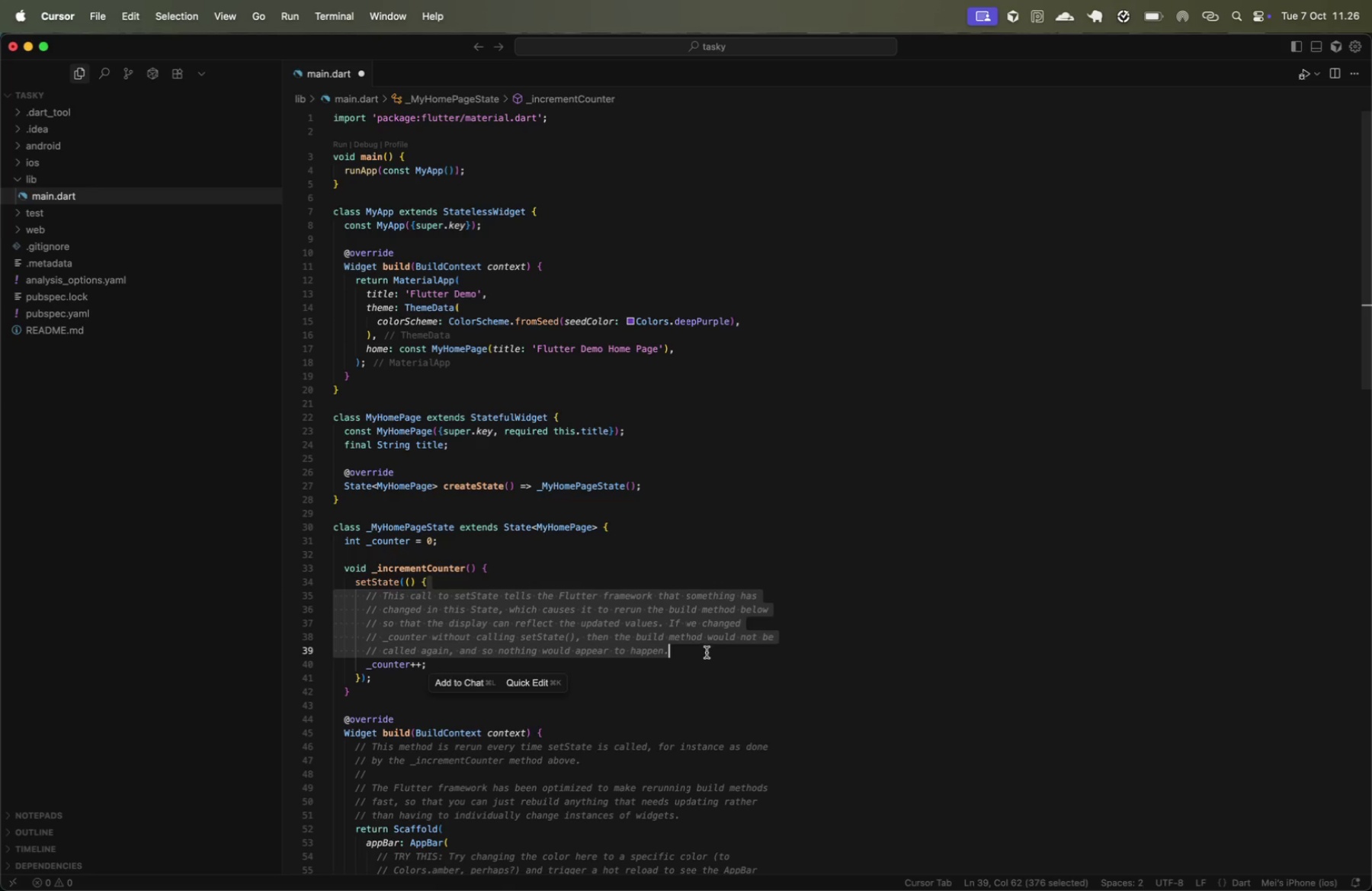 
key(Backspace)
 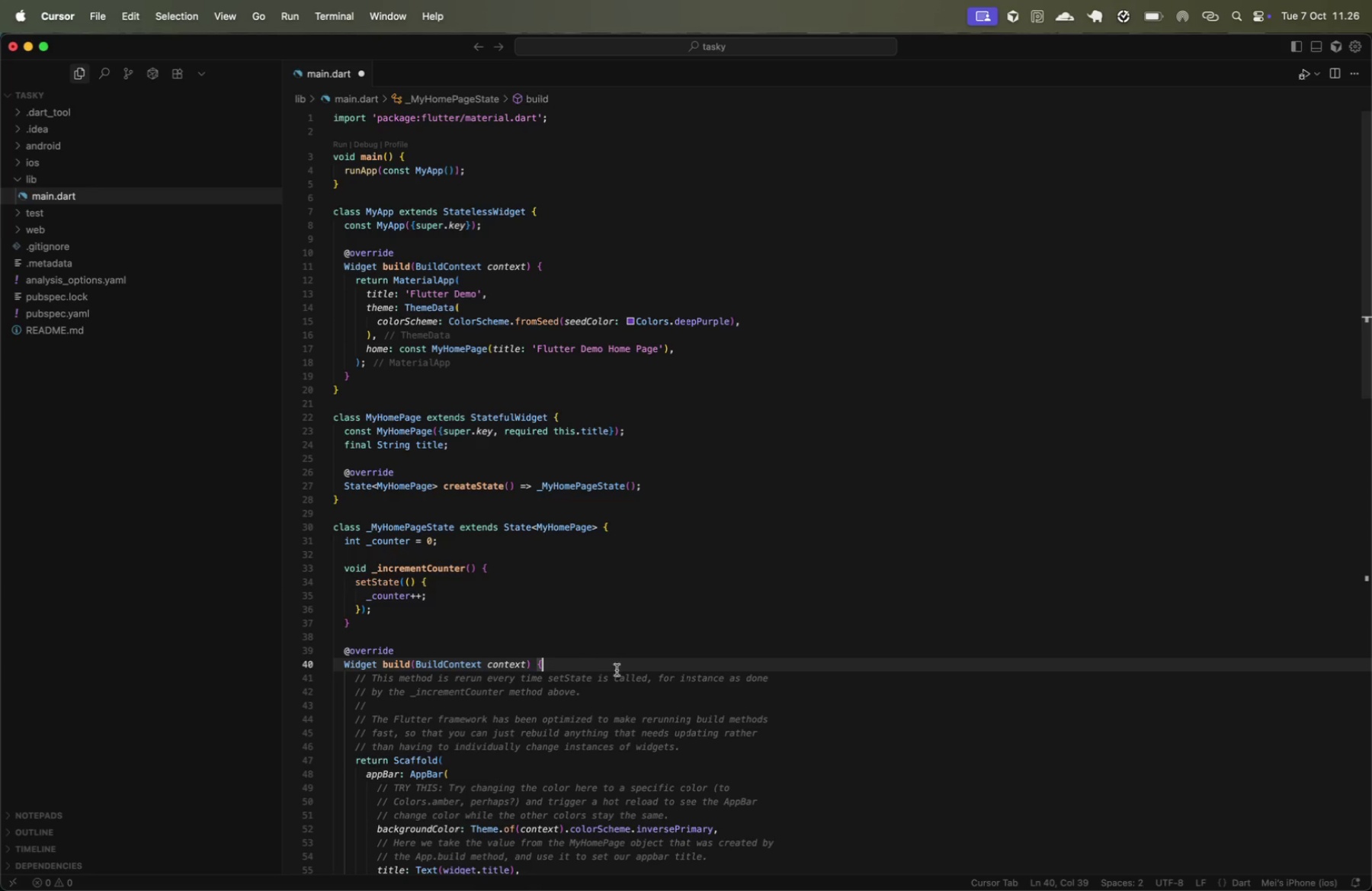 
key(Shift+ShiftLeft)
 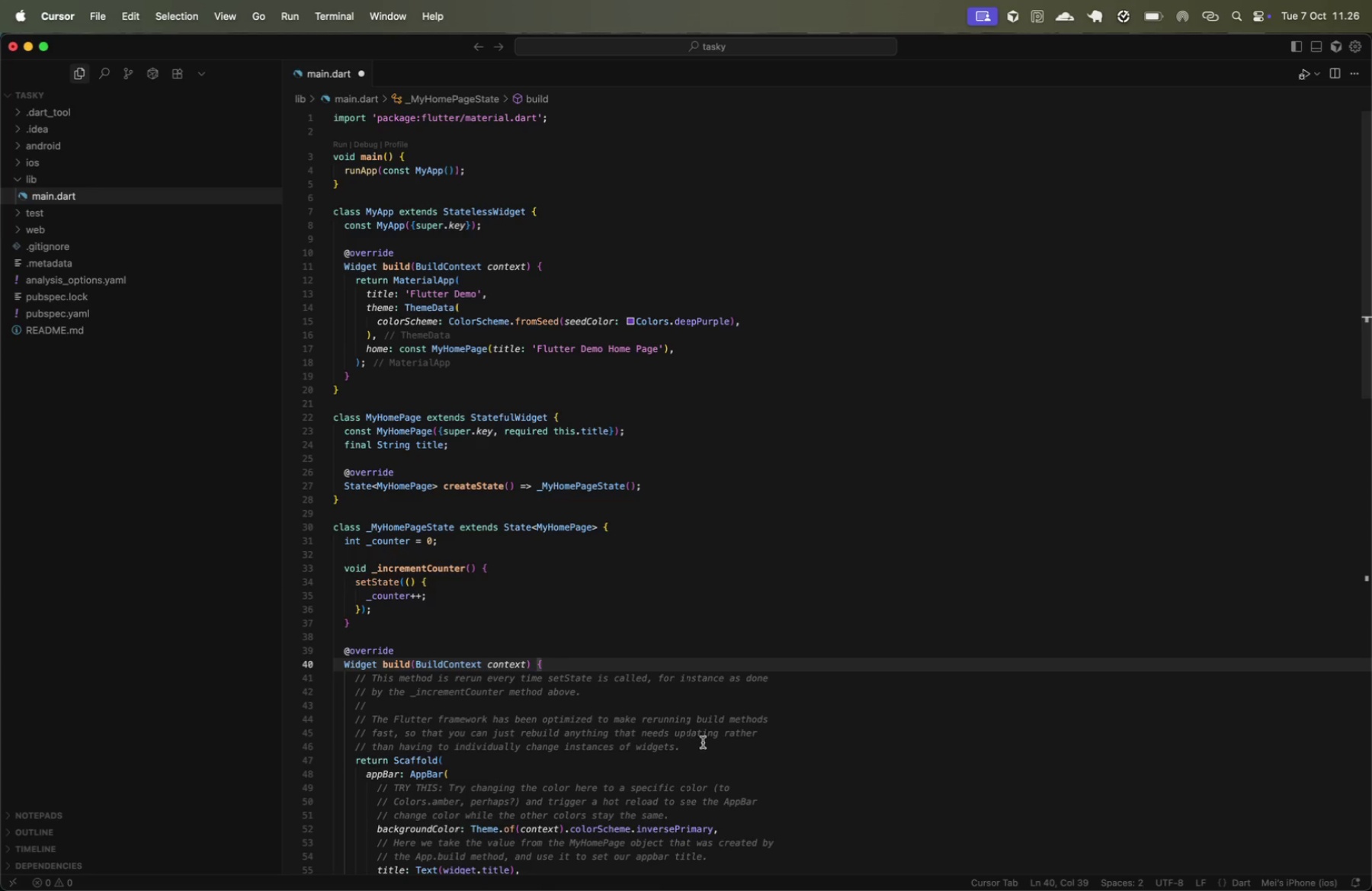 
left_click([705, 742])
 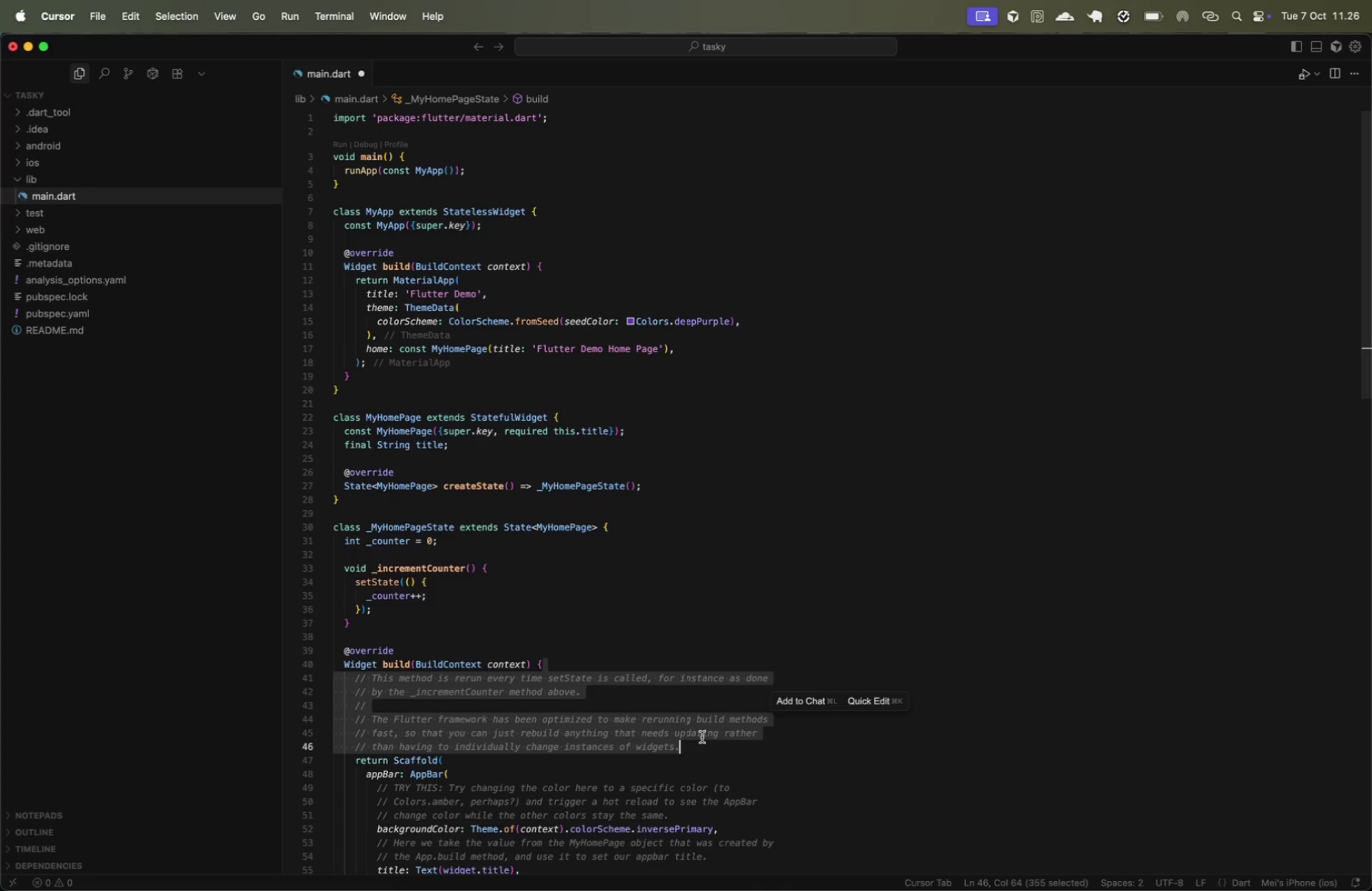 
key(Backspace)
 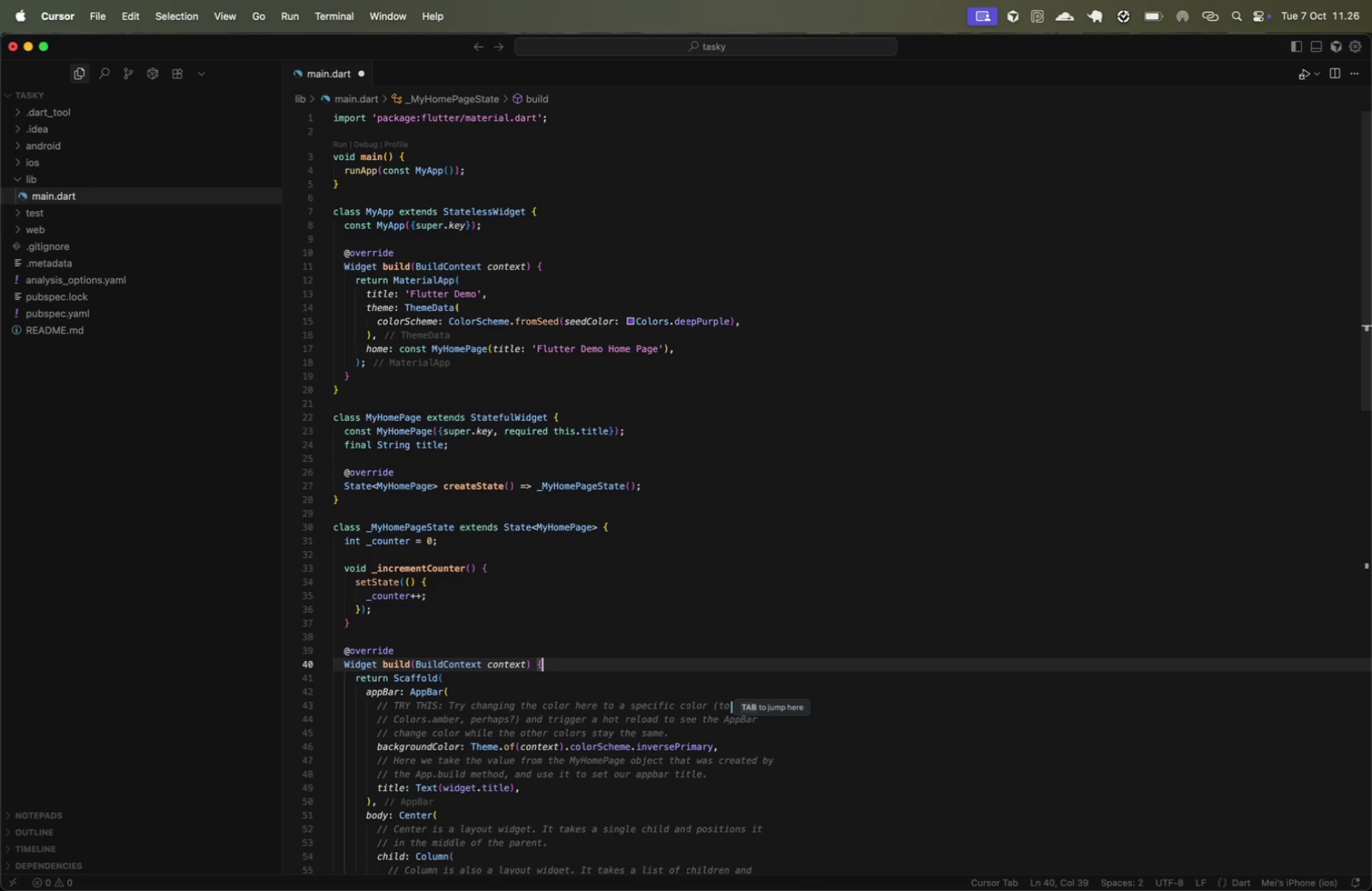 
key(ArrowDown)
 